 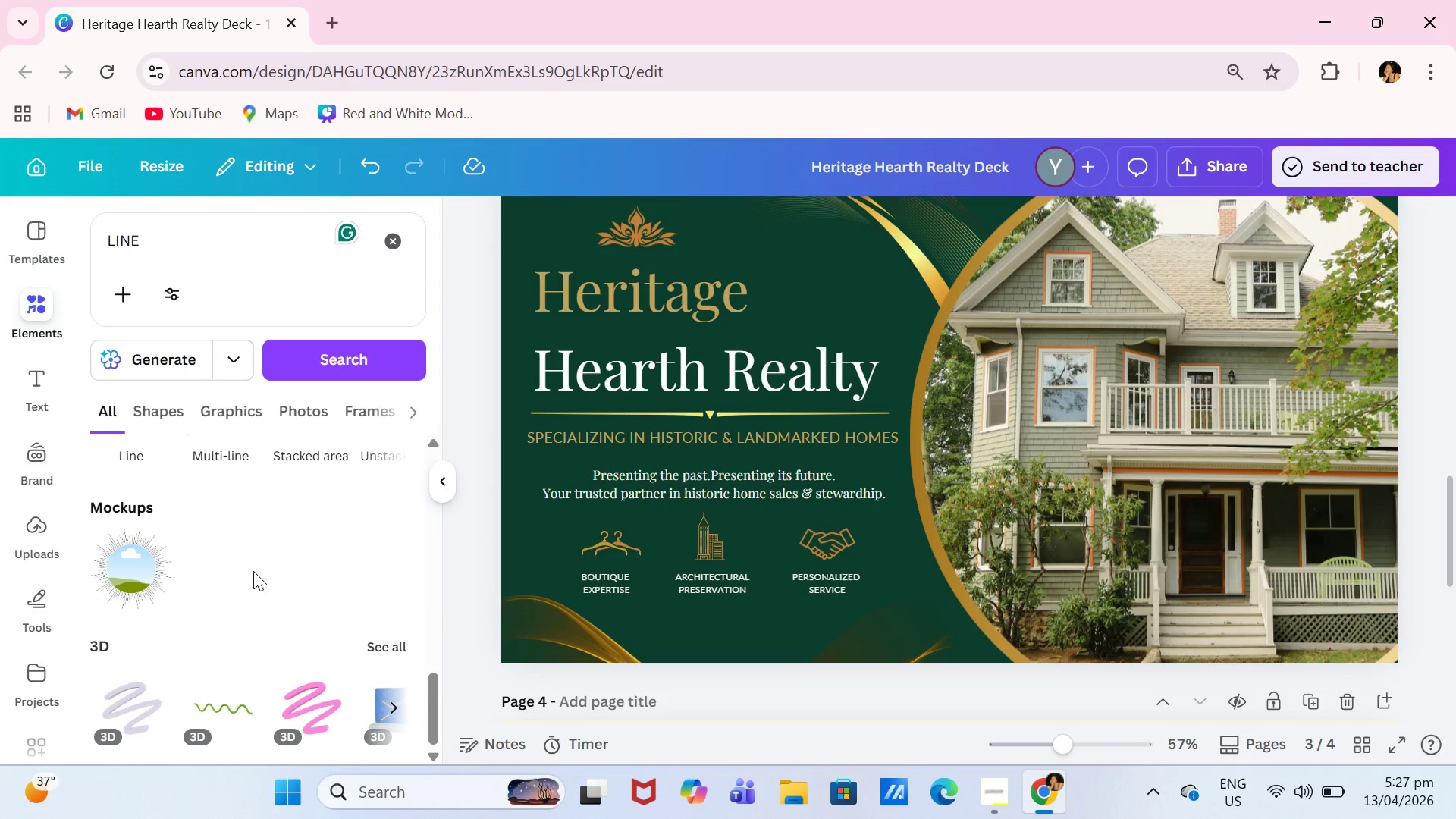 
scroll: coordinate [236, 420], scroll_direction: down, amount: 2.0
 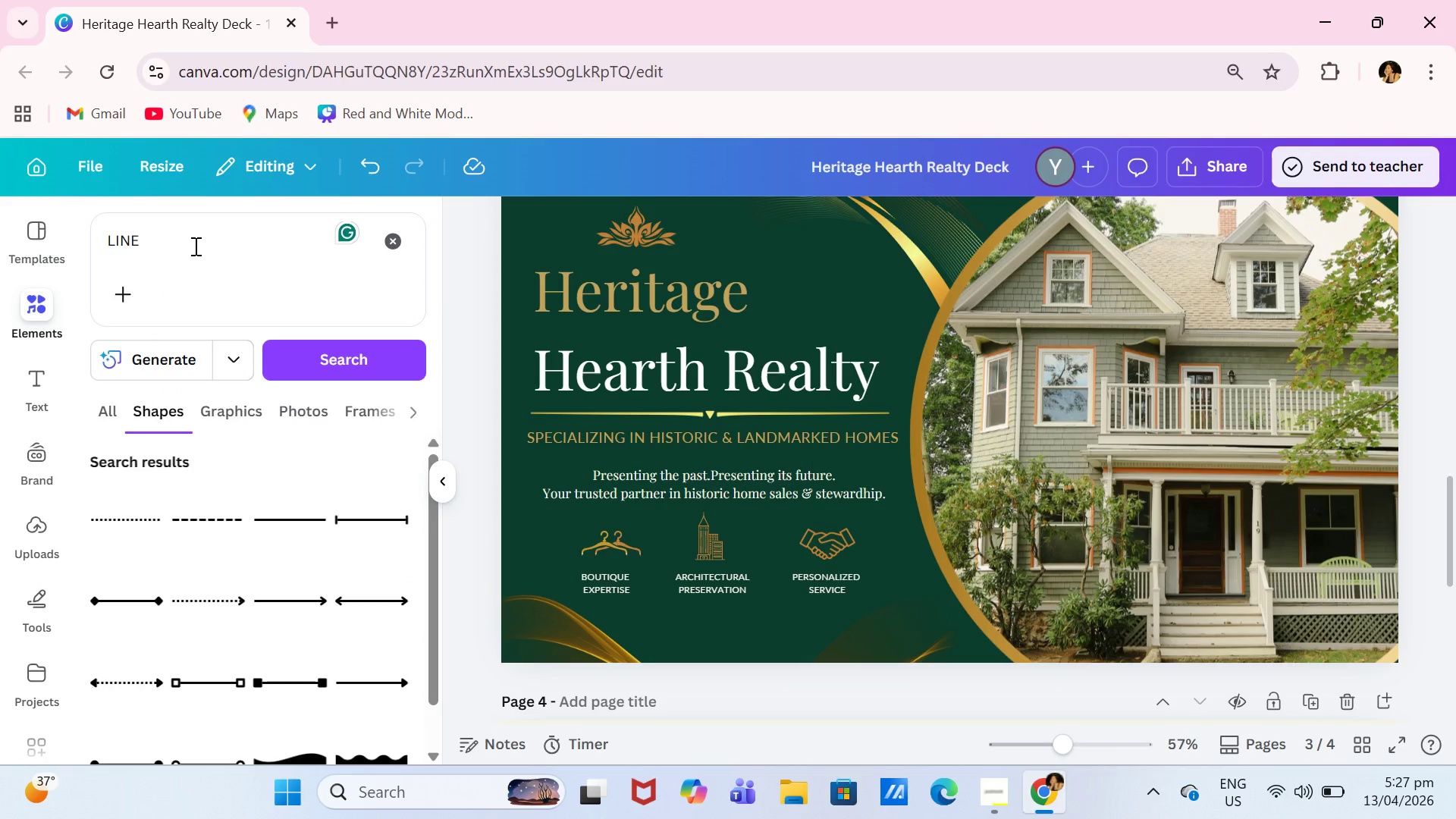 
left_click([293, 518])
 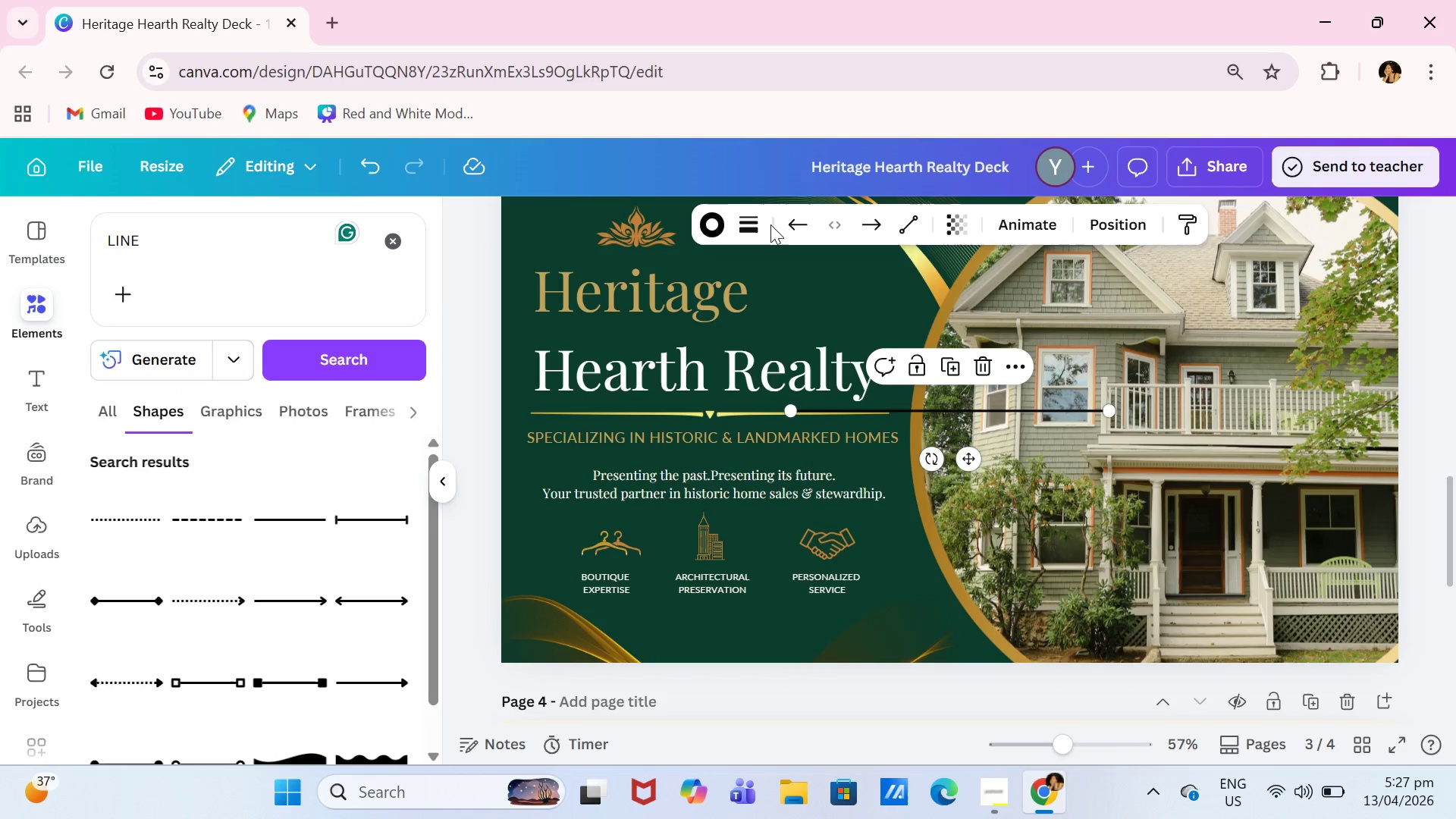 
left_click([715, 232])
 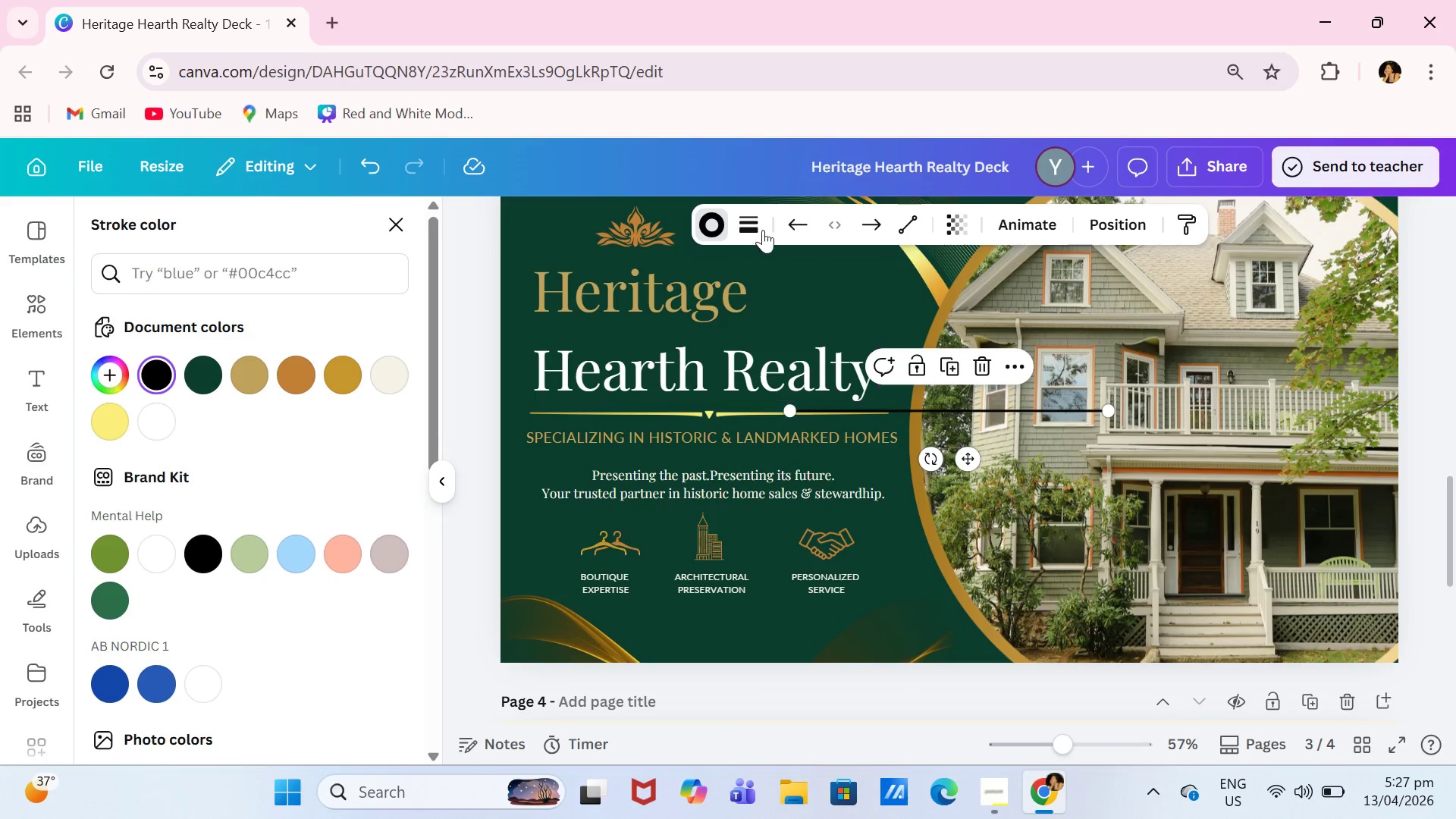 
left_click([754, 230])
 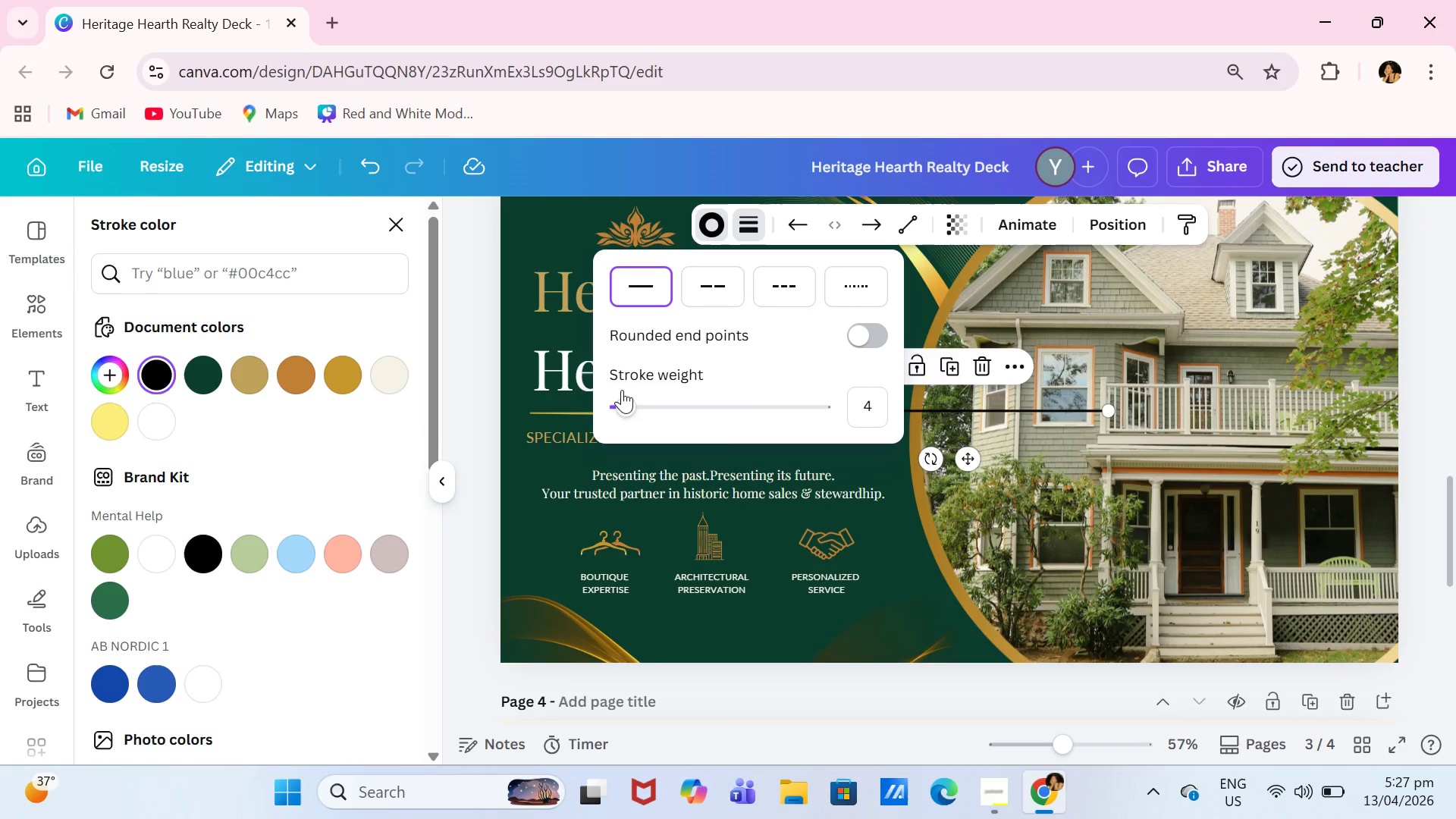 
left_click_drag(start_coordinate=[618, 402], to_coordinate=[570, 402])
 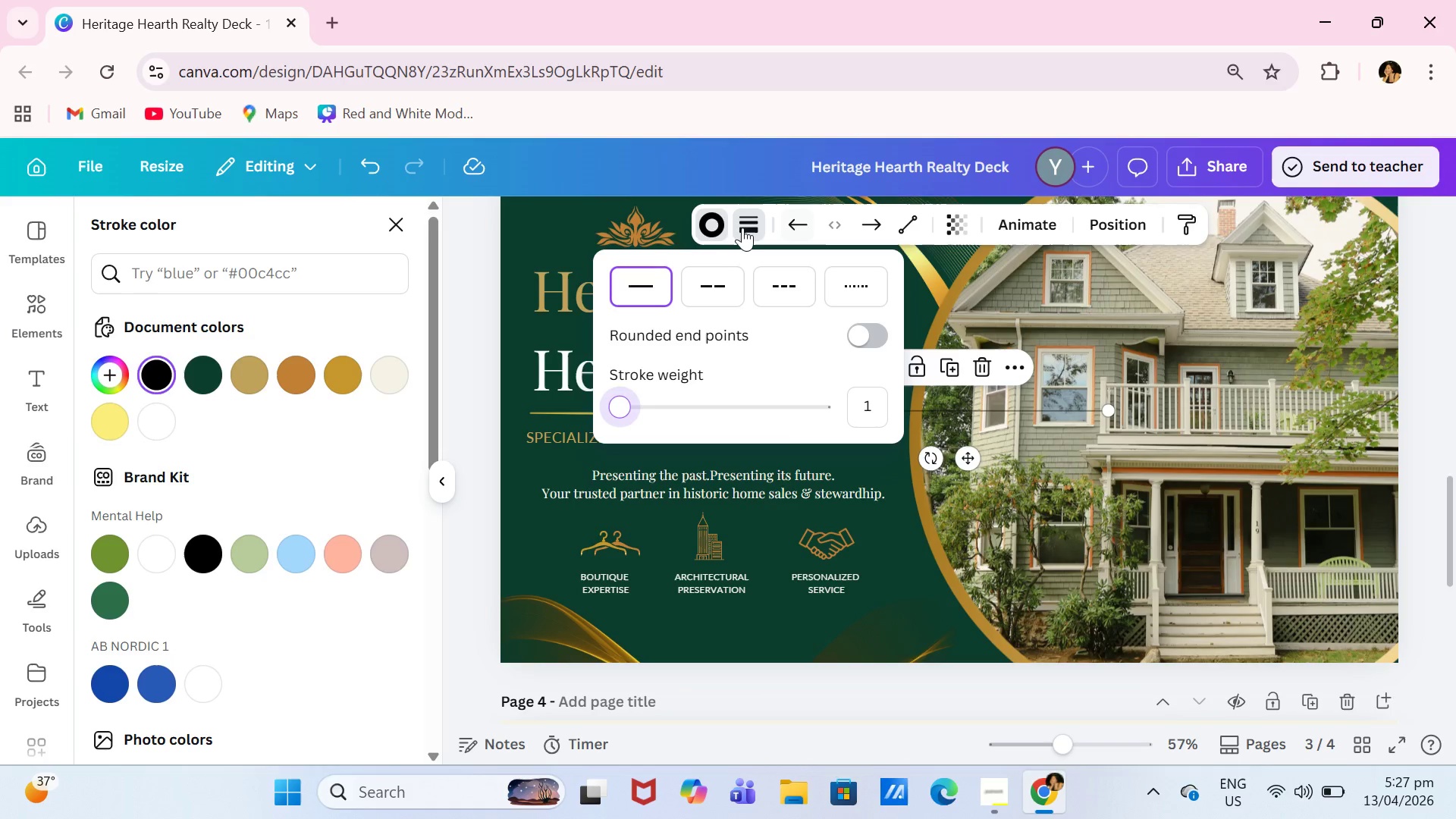 
left_click([720, 227])
 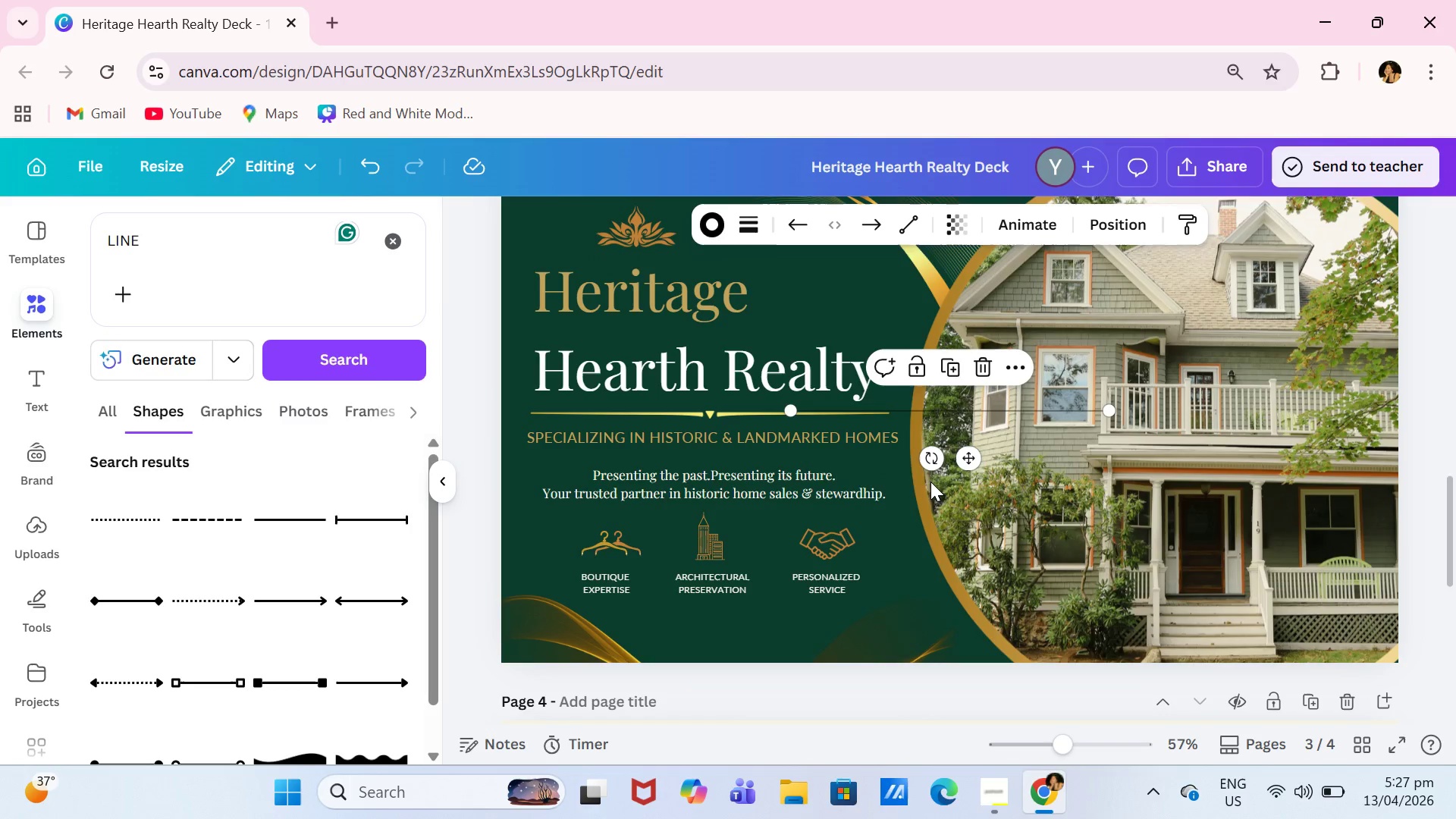 
left_click_drag(start_coordinate=[933, 465], to_coordinate=[886, 447])
 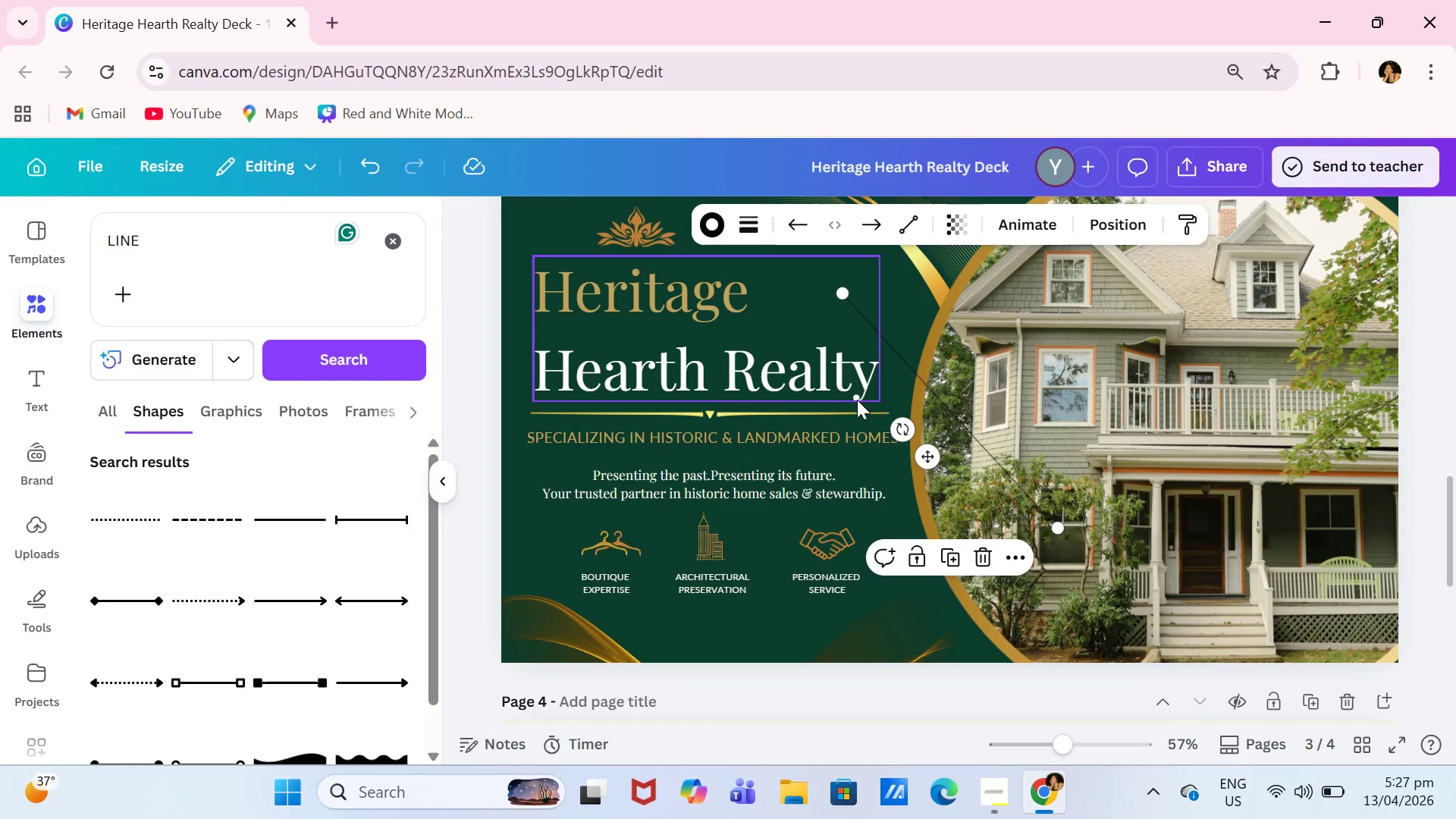 
left_click([860, 397])
 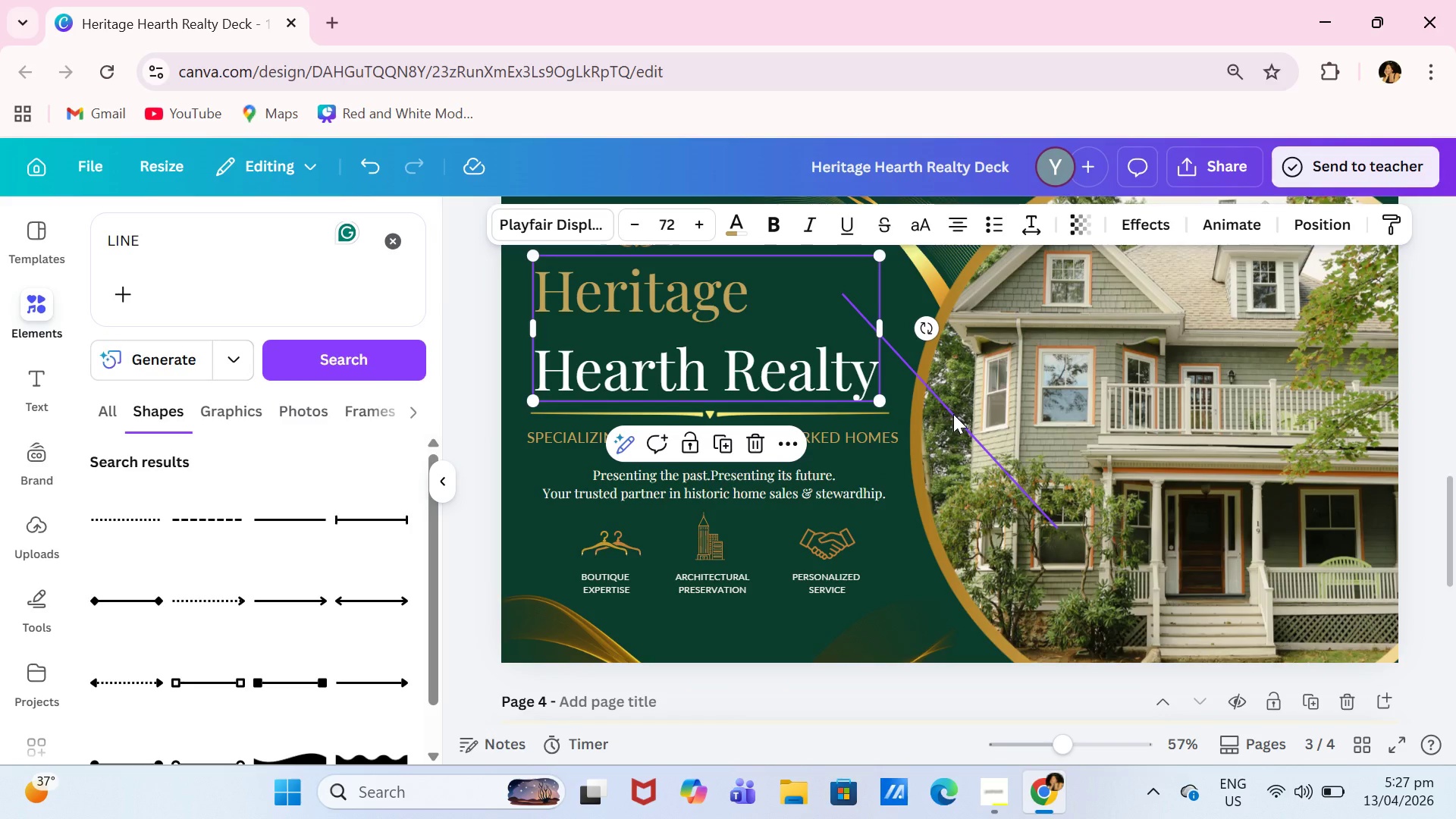 
left_click_drag(start_coordinate=[953, 414], to_coordinate=[663, 500])
 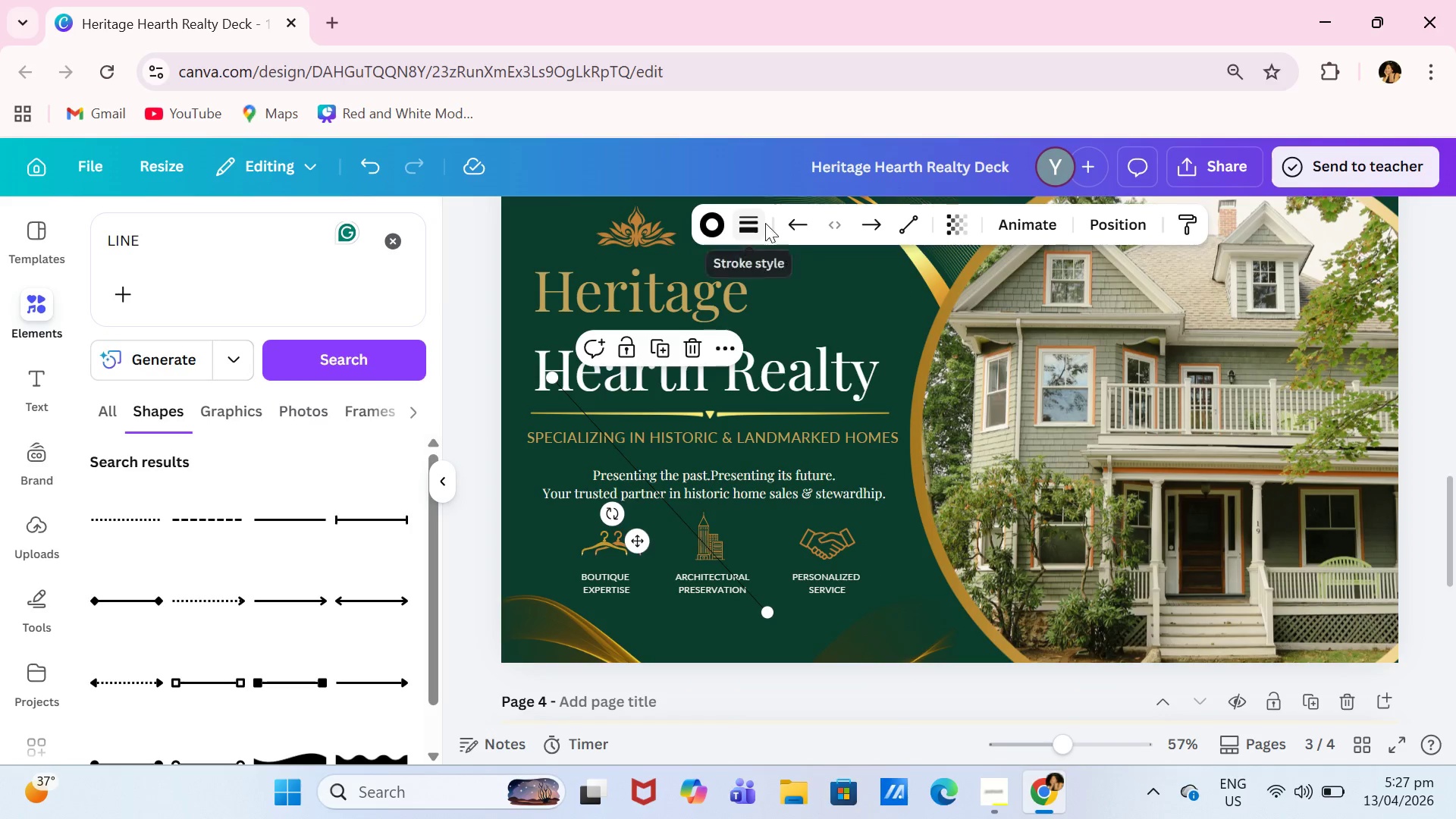 
left_click([747, 225])
 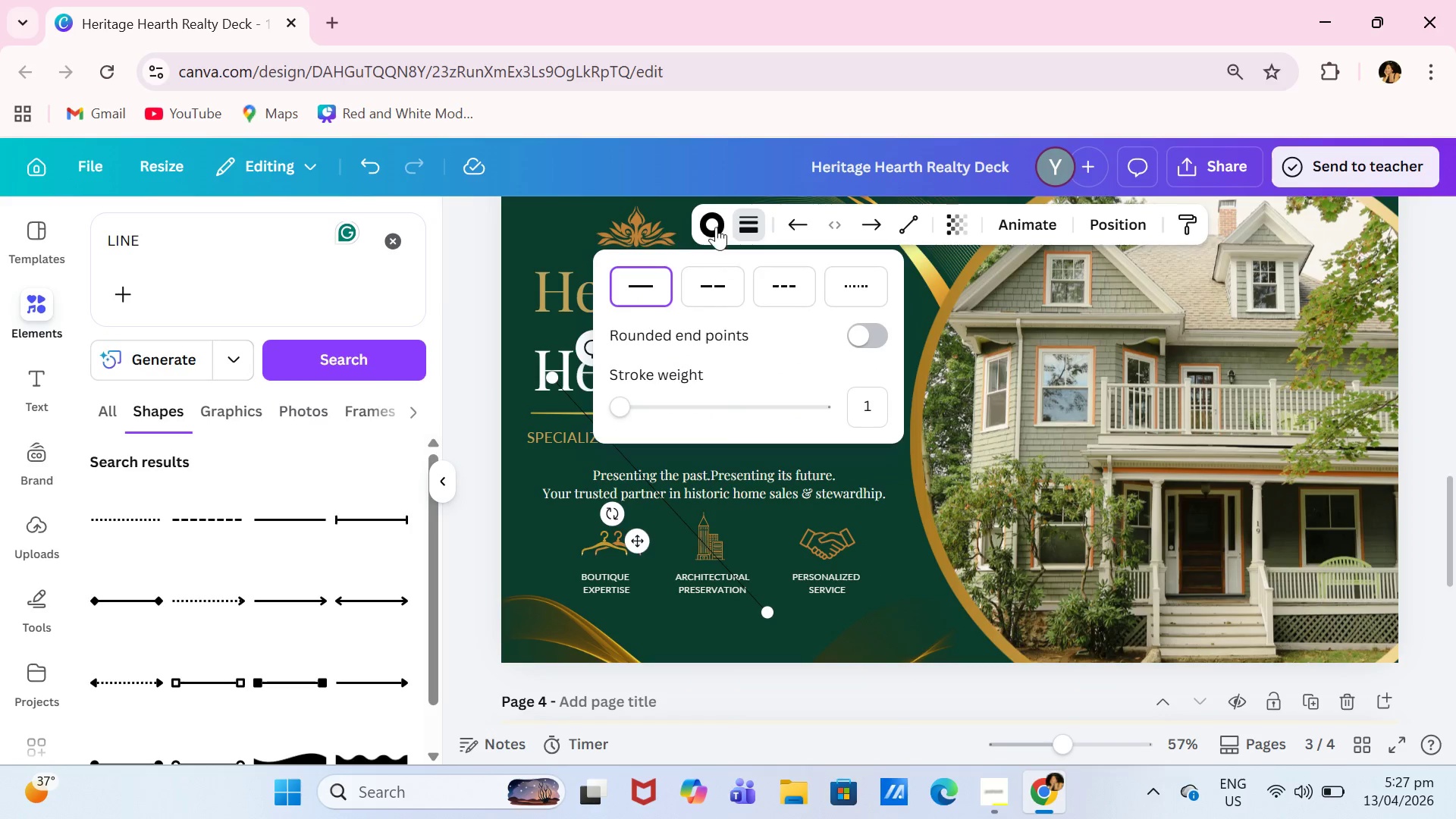 
left_click([716, 227])
 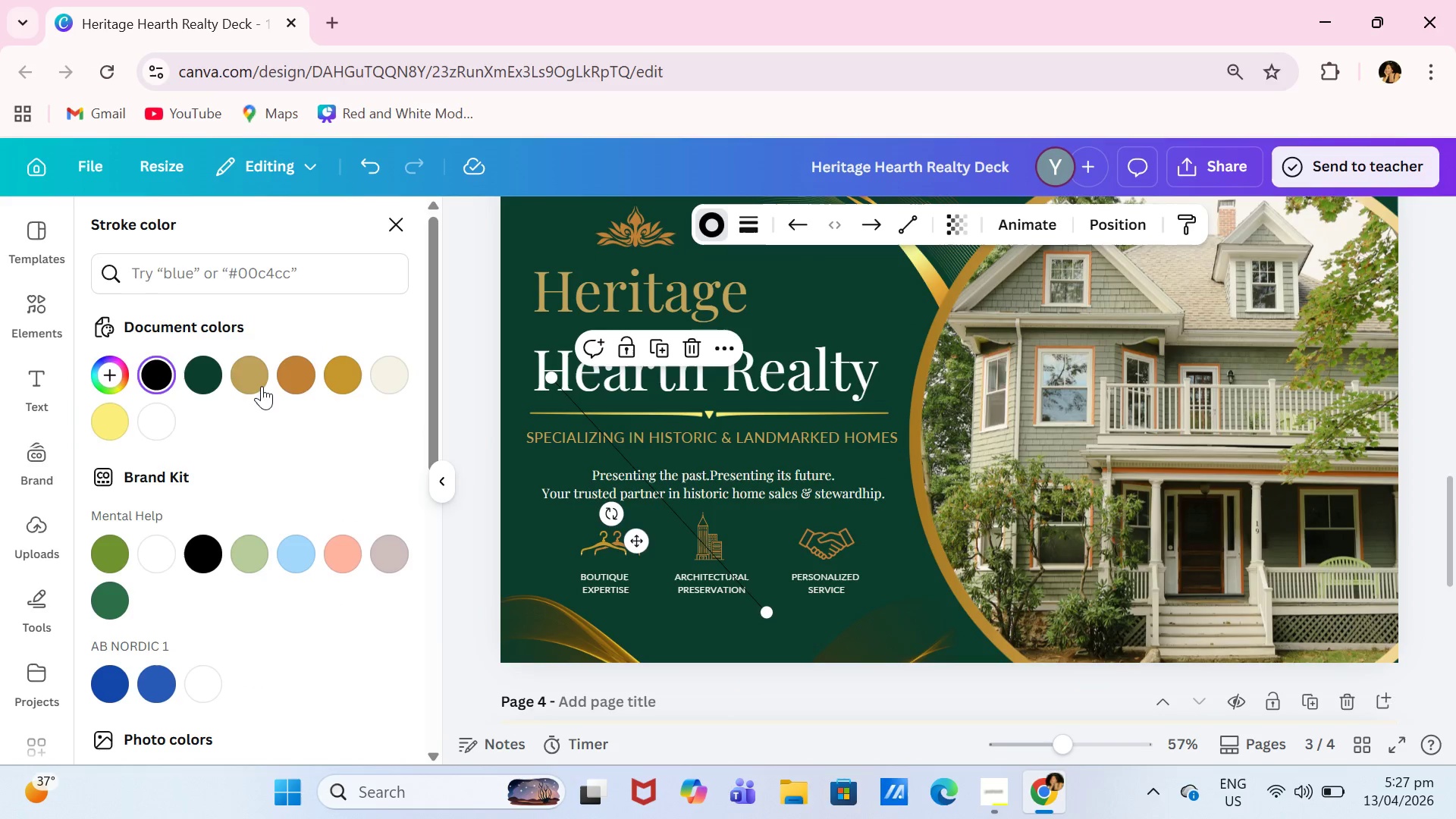 
left_click([334, 376])
 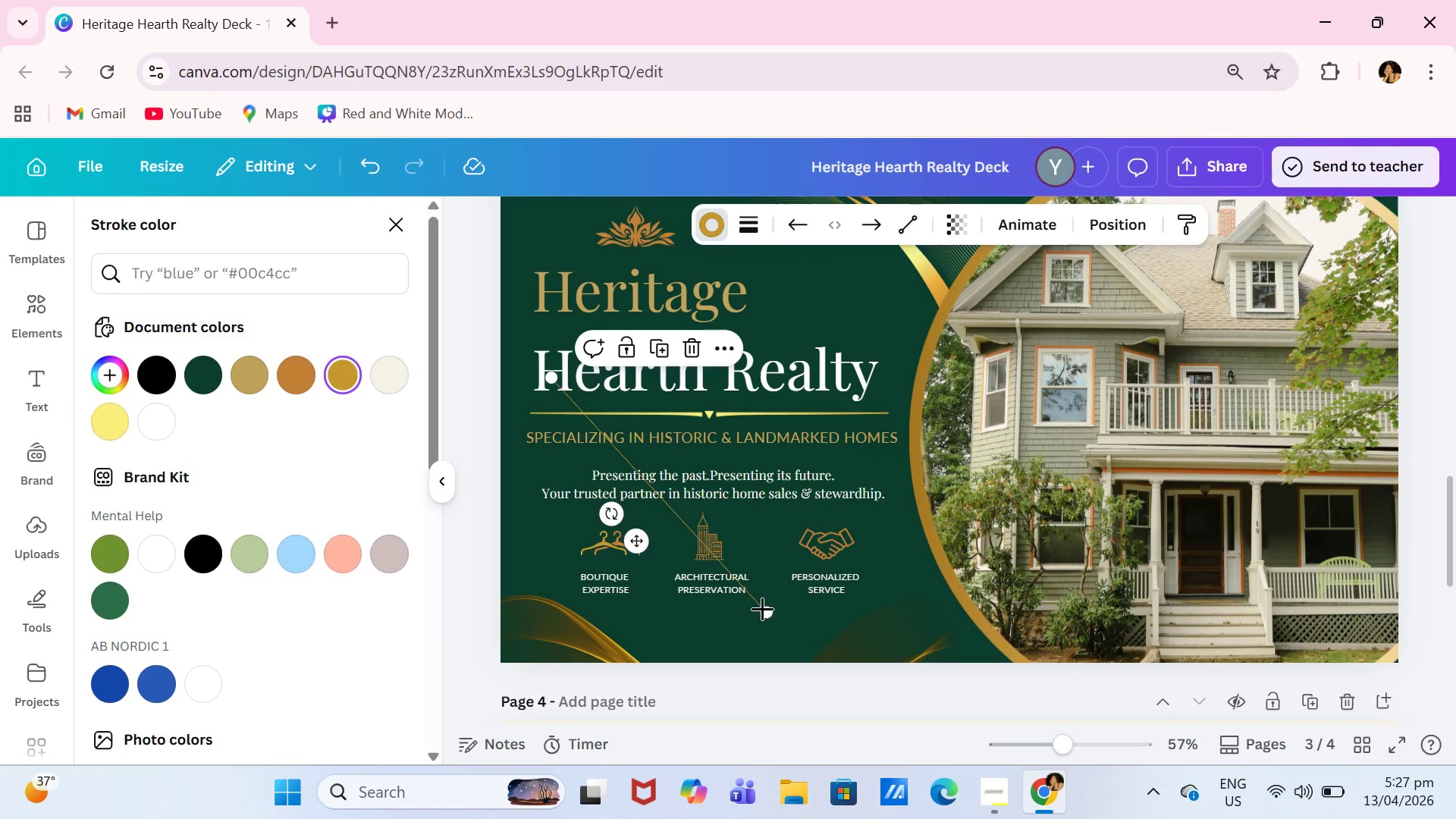 
left_click_drag(start_coordinate=[763, 610], to_coordinate=[547, 594])
 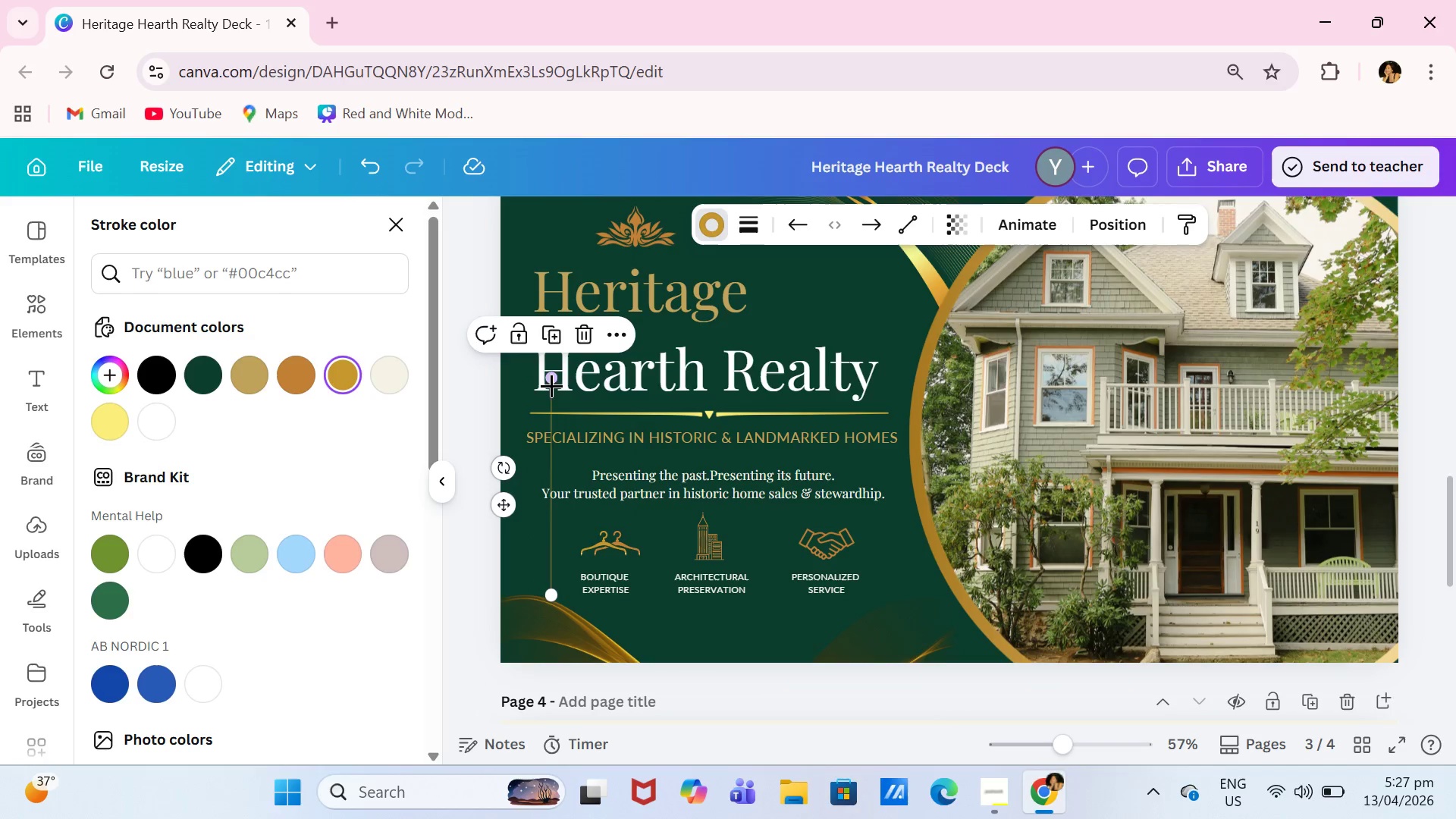 
left_click_drag(start_coordinate=[550, 389], to_coordinate=[554, 362])
 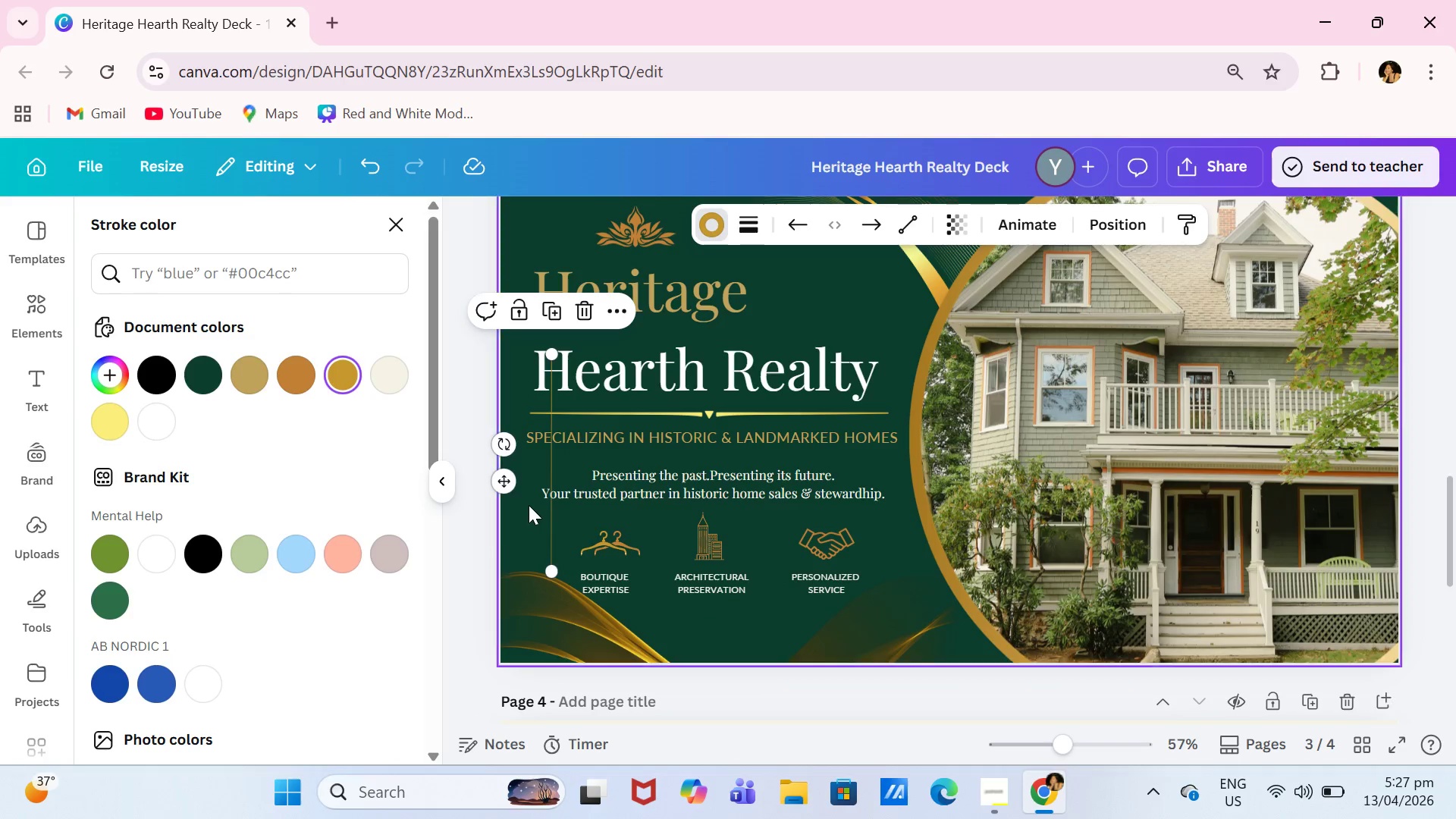 
left_click([527, 506])
 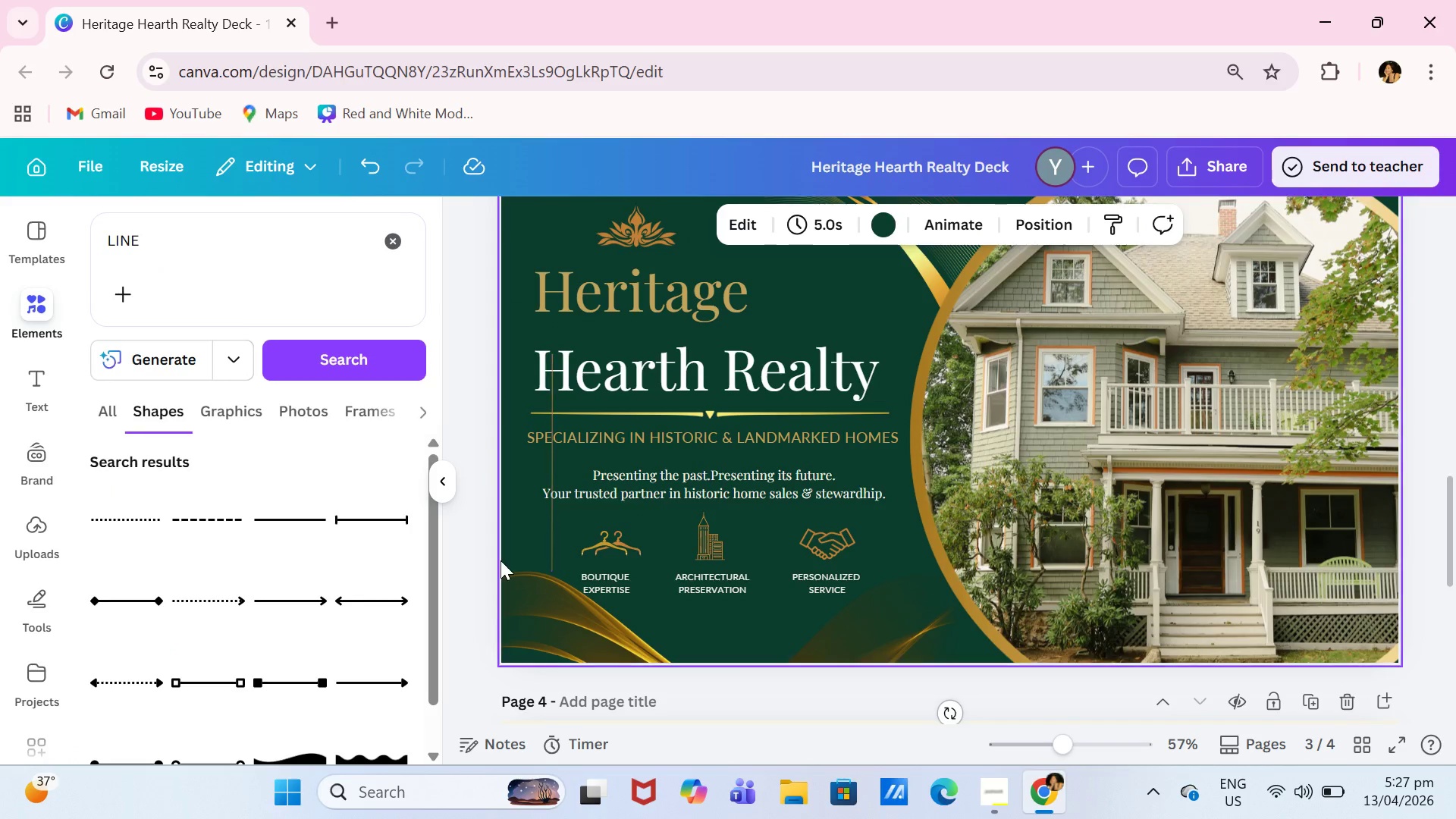 
left_click([534, 556])
 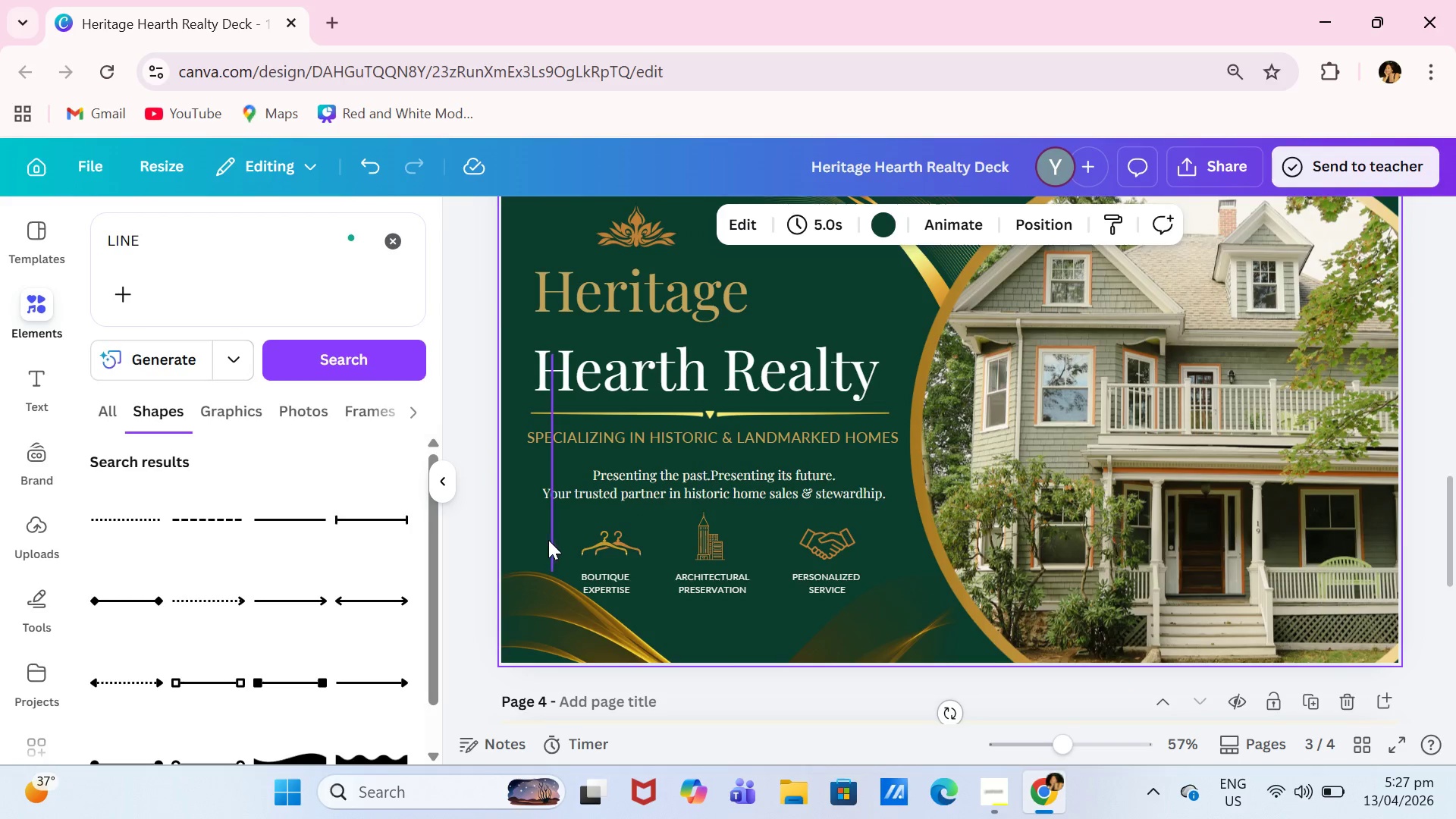 
left_click([550, 539])
 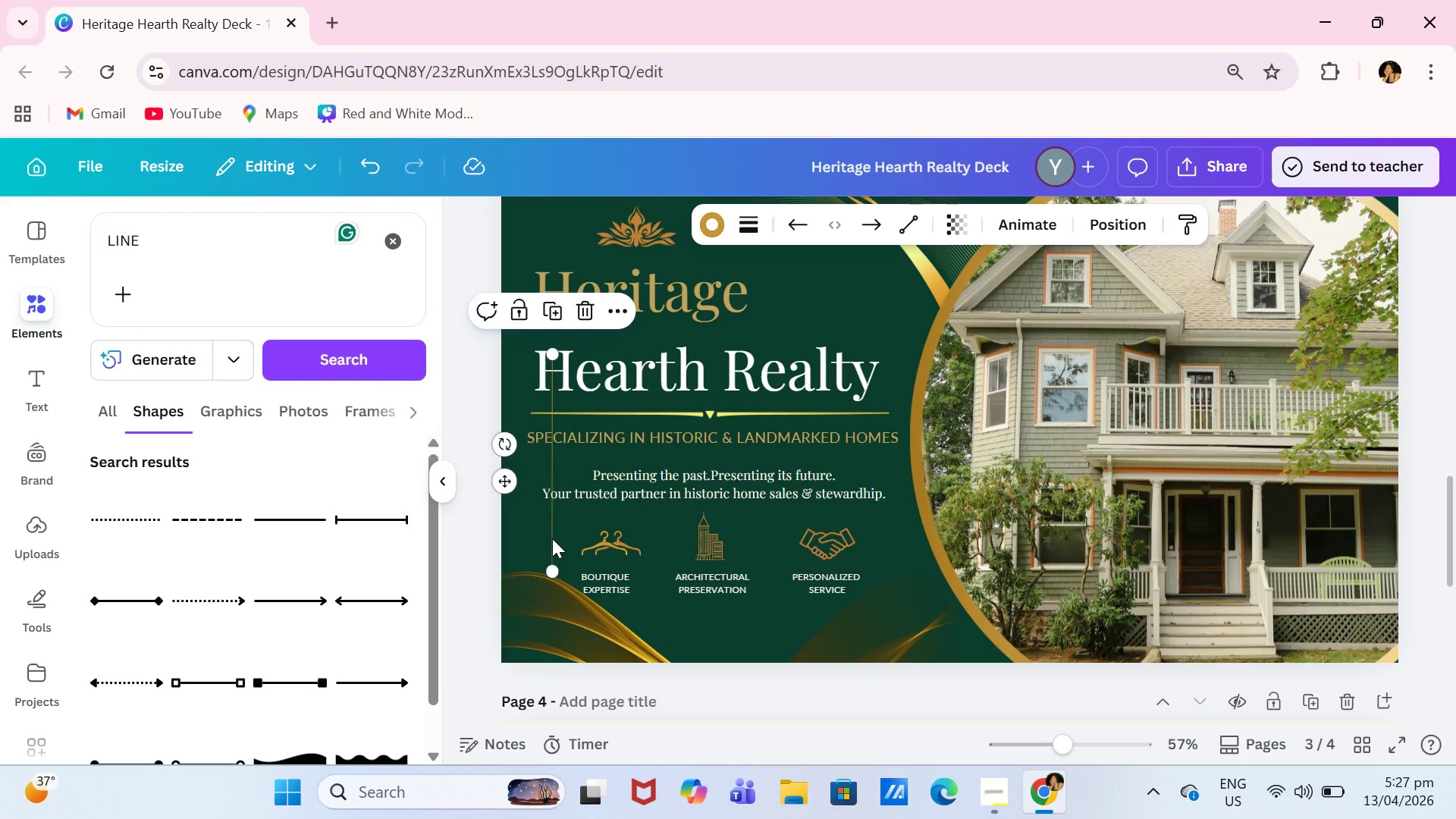 
left_click_drag(start_coordinate=[554, 538], to_coordinate=[537, 527])
 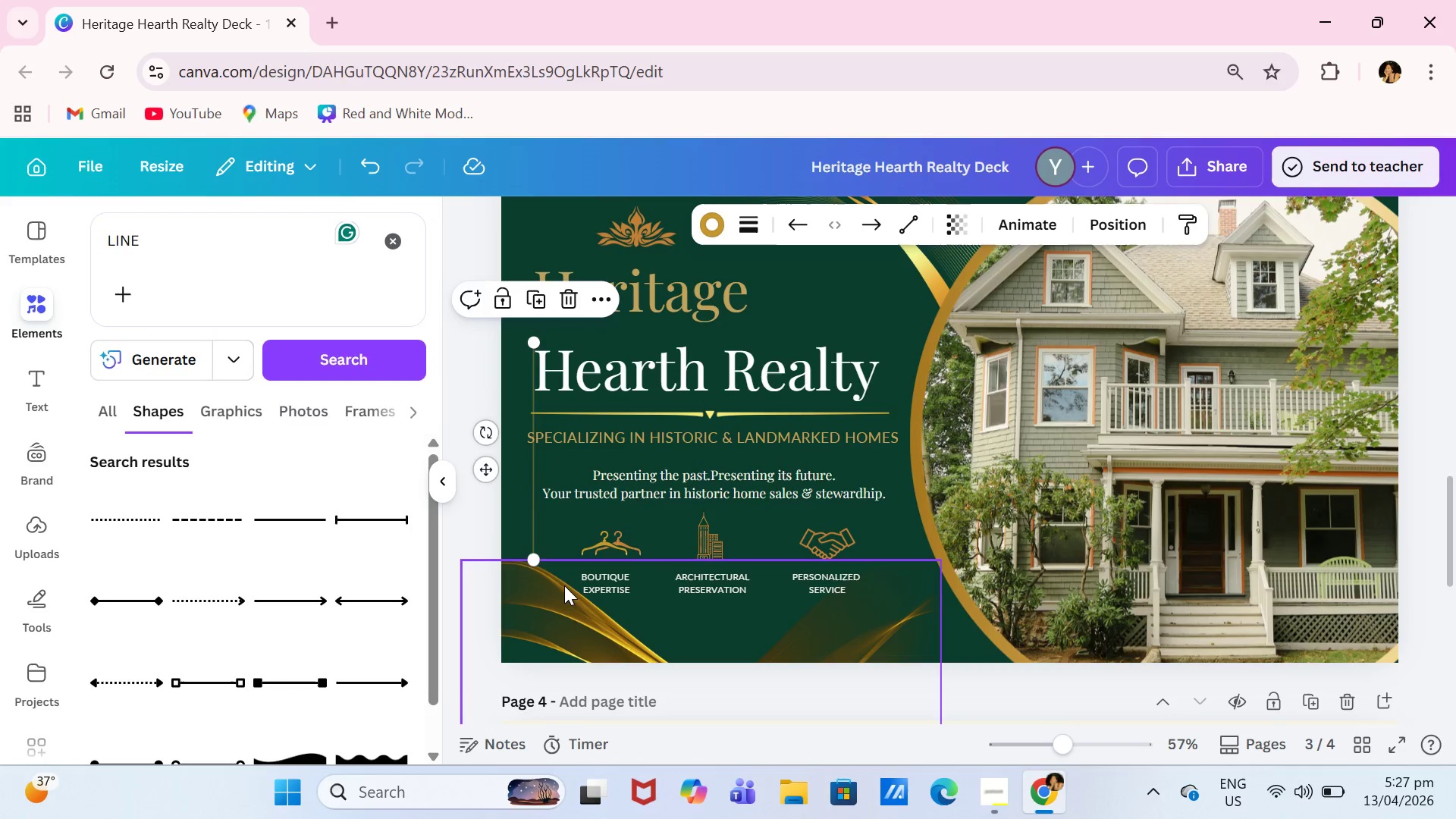 
left_click([573, 607])
 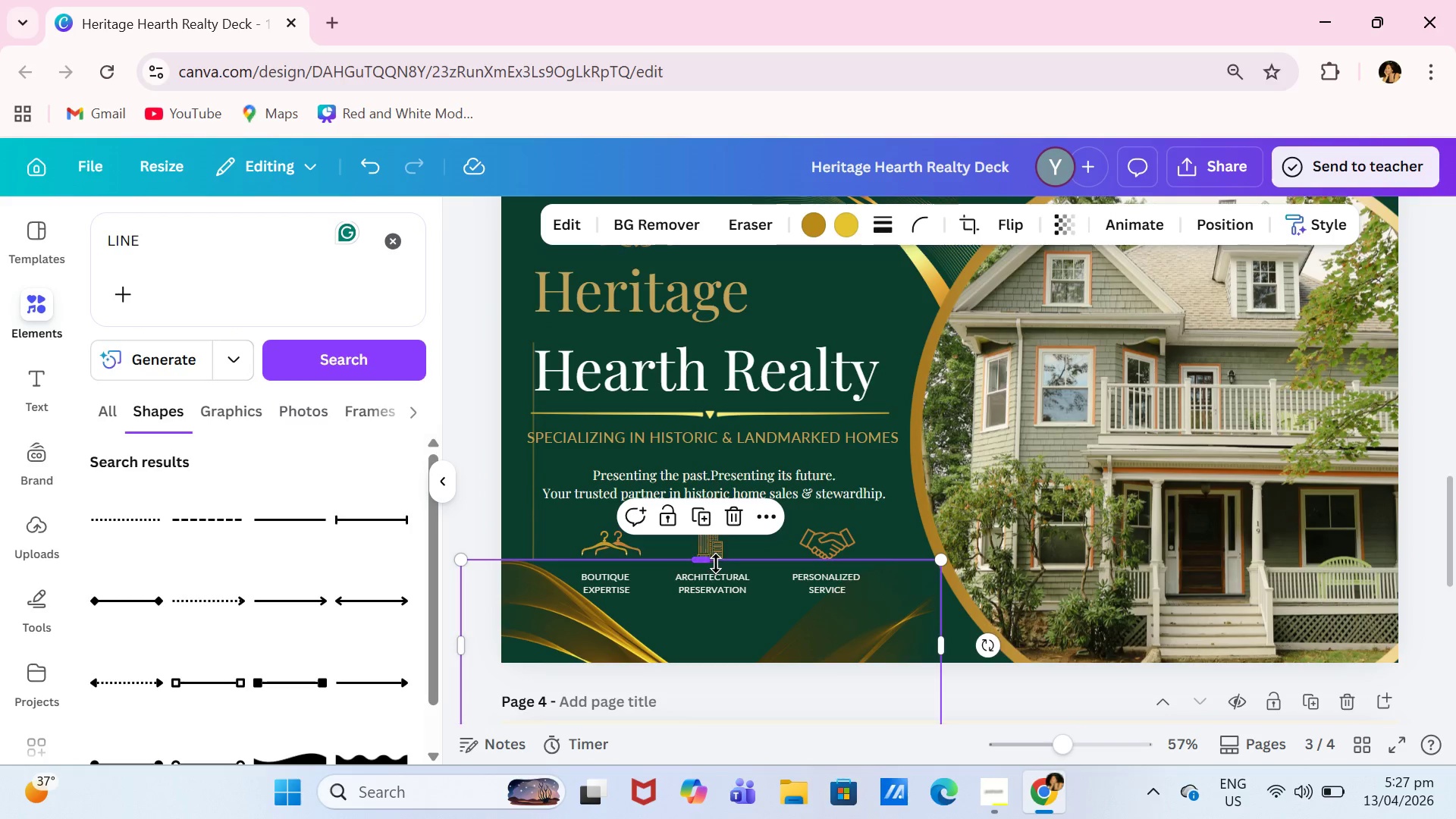 
left_click_drag(start_coordinate=[711, 563], to_coordinate=[699, 608])
 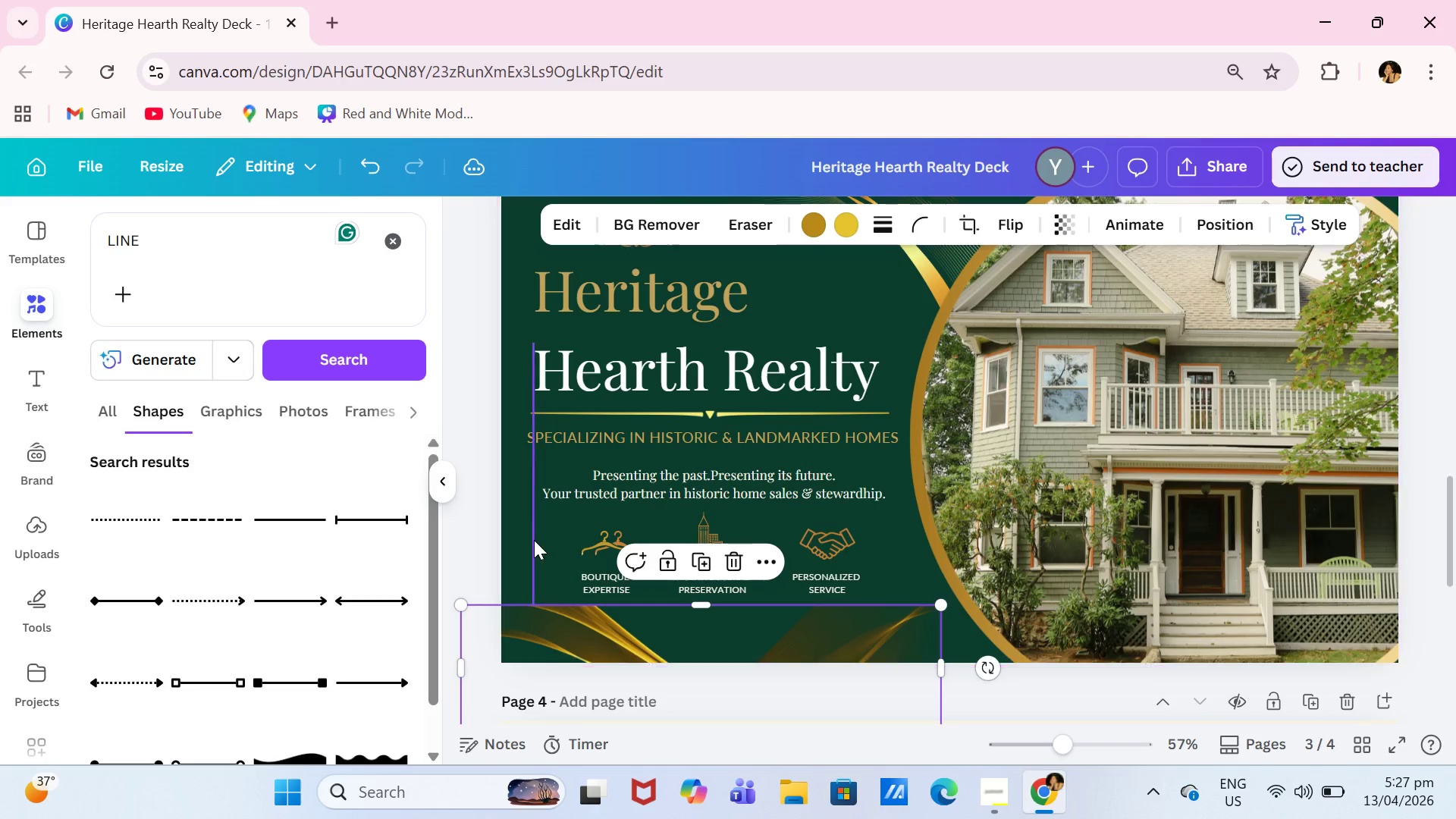 
left_click([535, 540])
 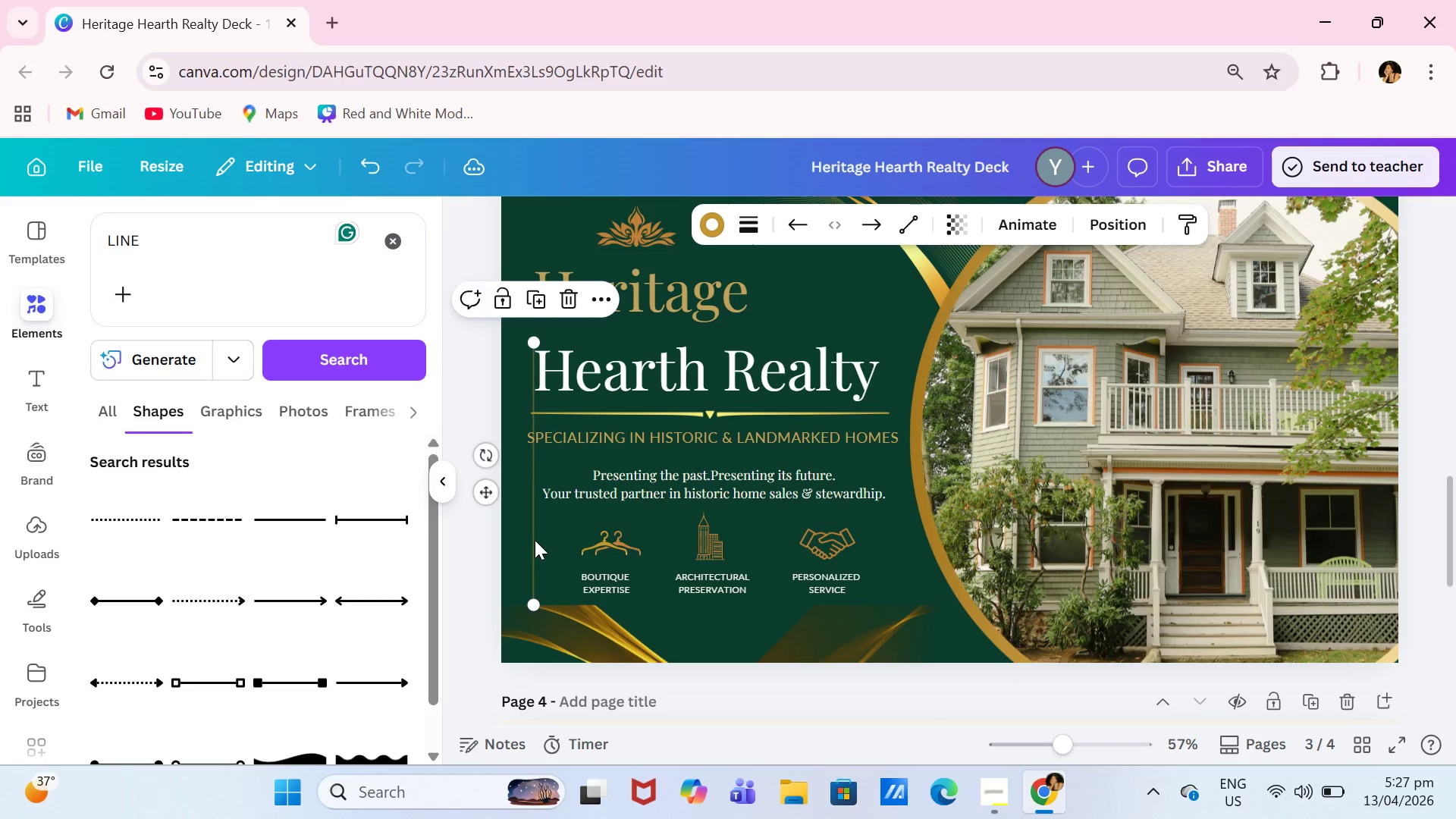 
left_click_drag(start_coordinate=[535, 540], to_coordinate=[522, 539])
 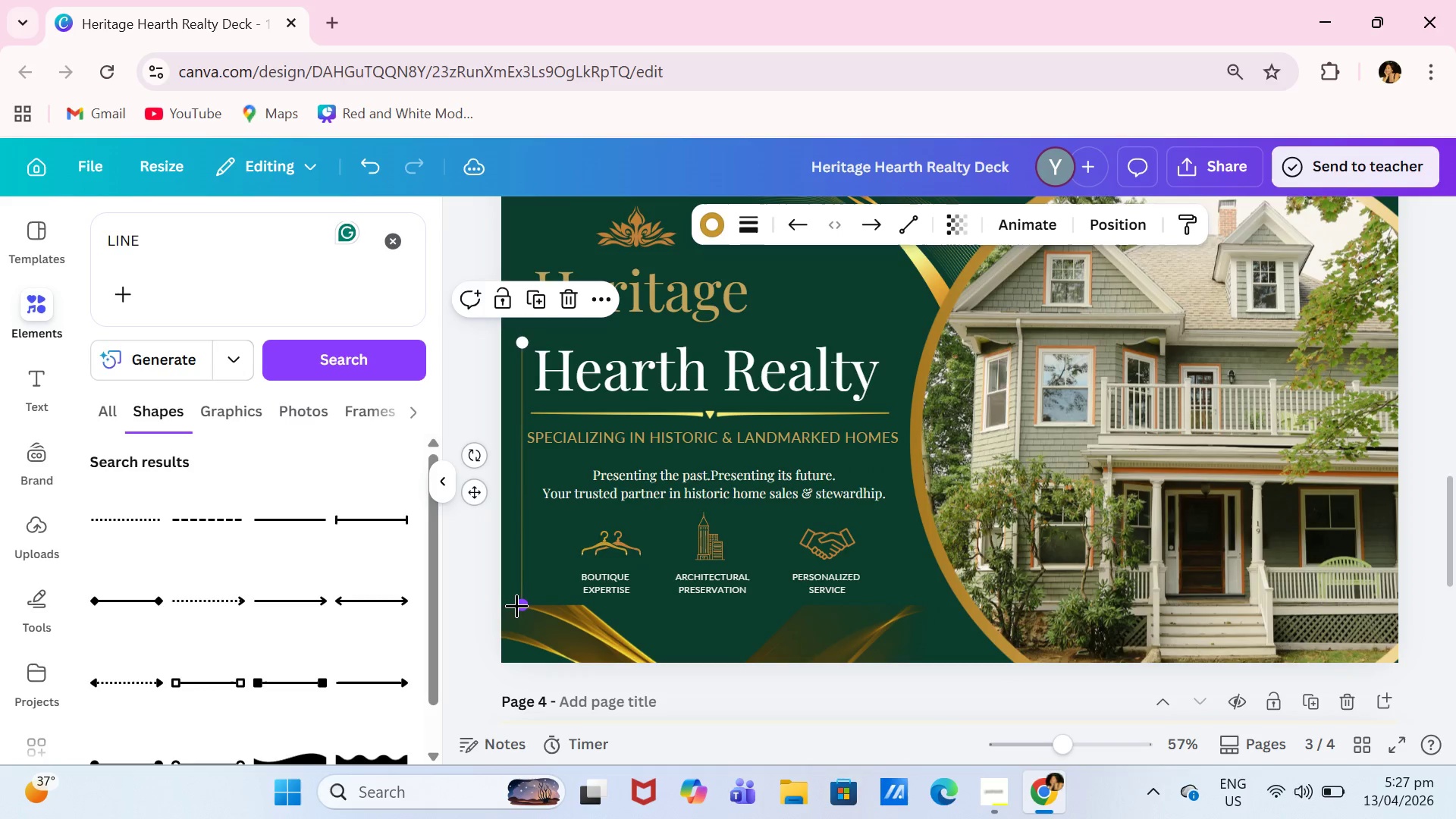 
left_click_drag(start_coordinate=[516, 605], to_coordinate=[516, 410])
 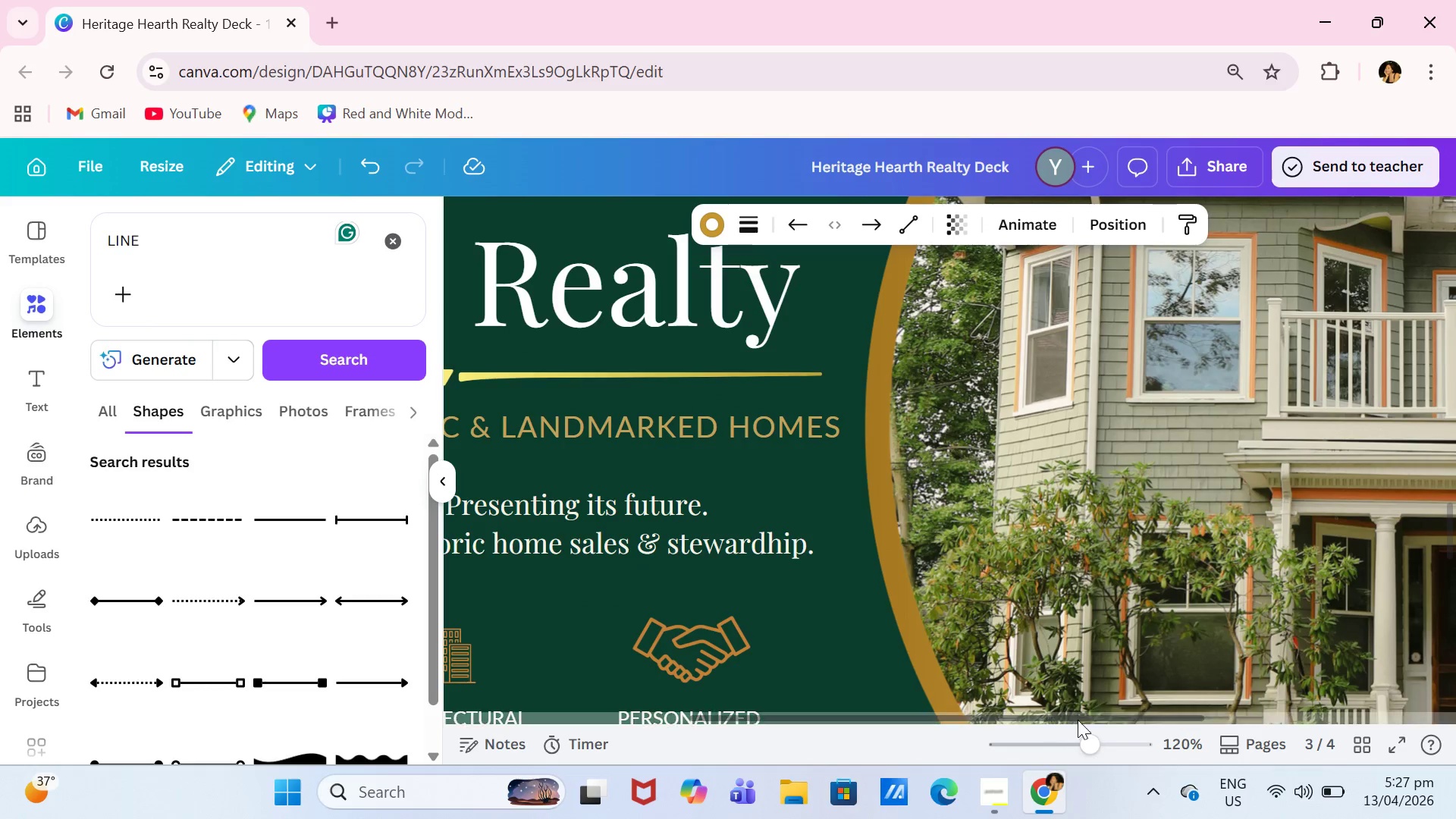 
left_click_drag(start_coordinate=[1066, 717], to_coordinate=[706, 676])
 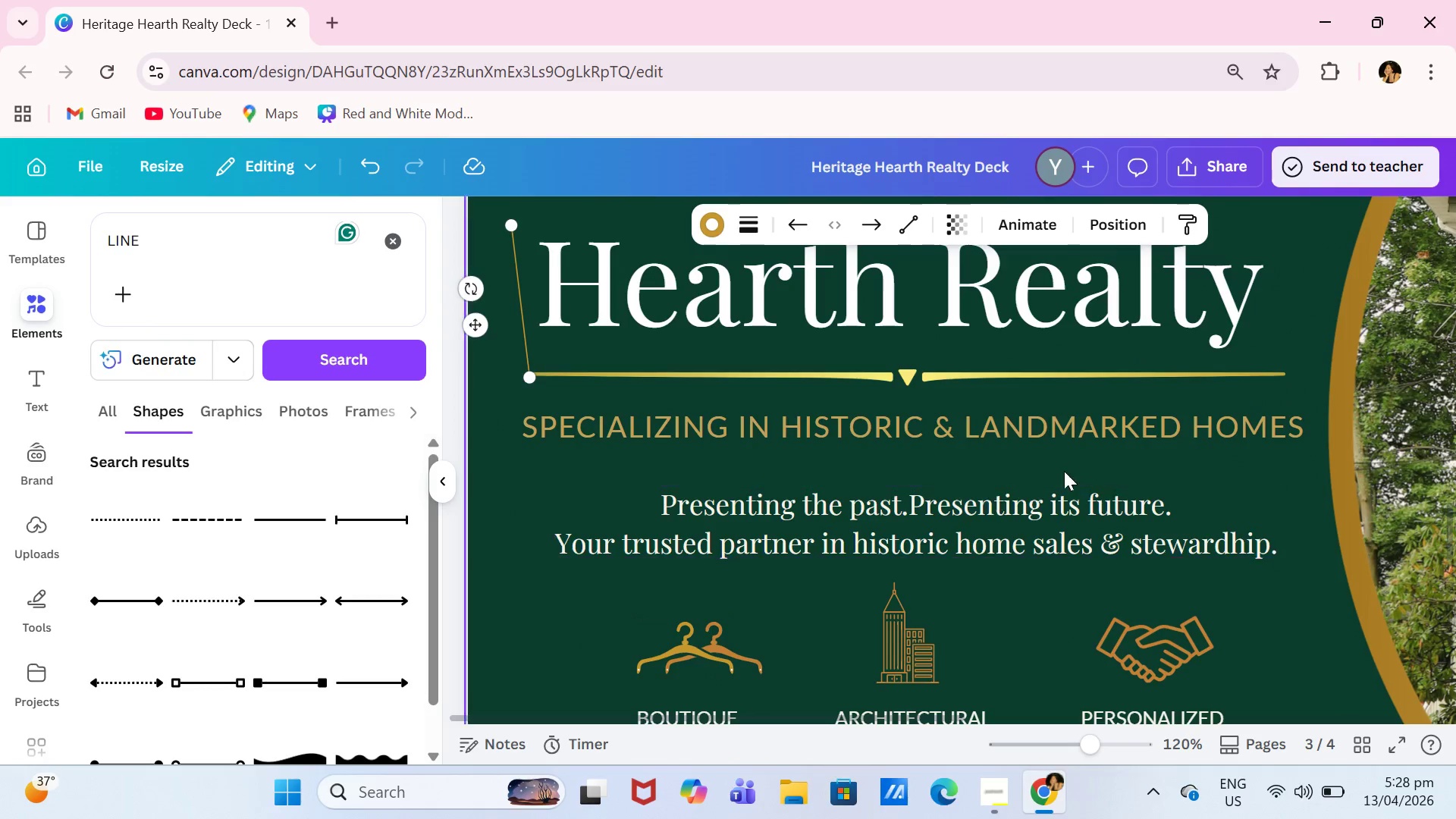 
scroll: coordinate [1069, 469], scroll_direction: down, amount: 1.0
 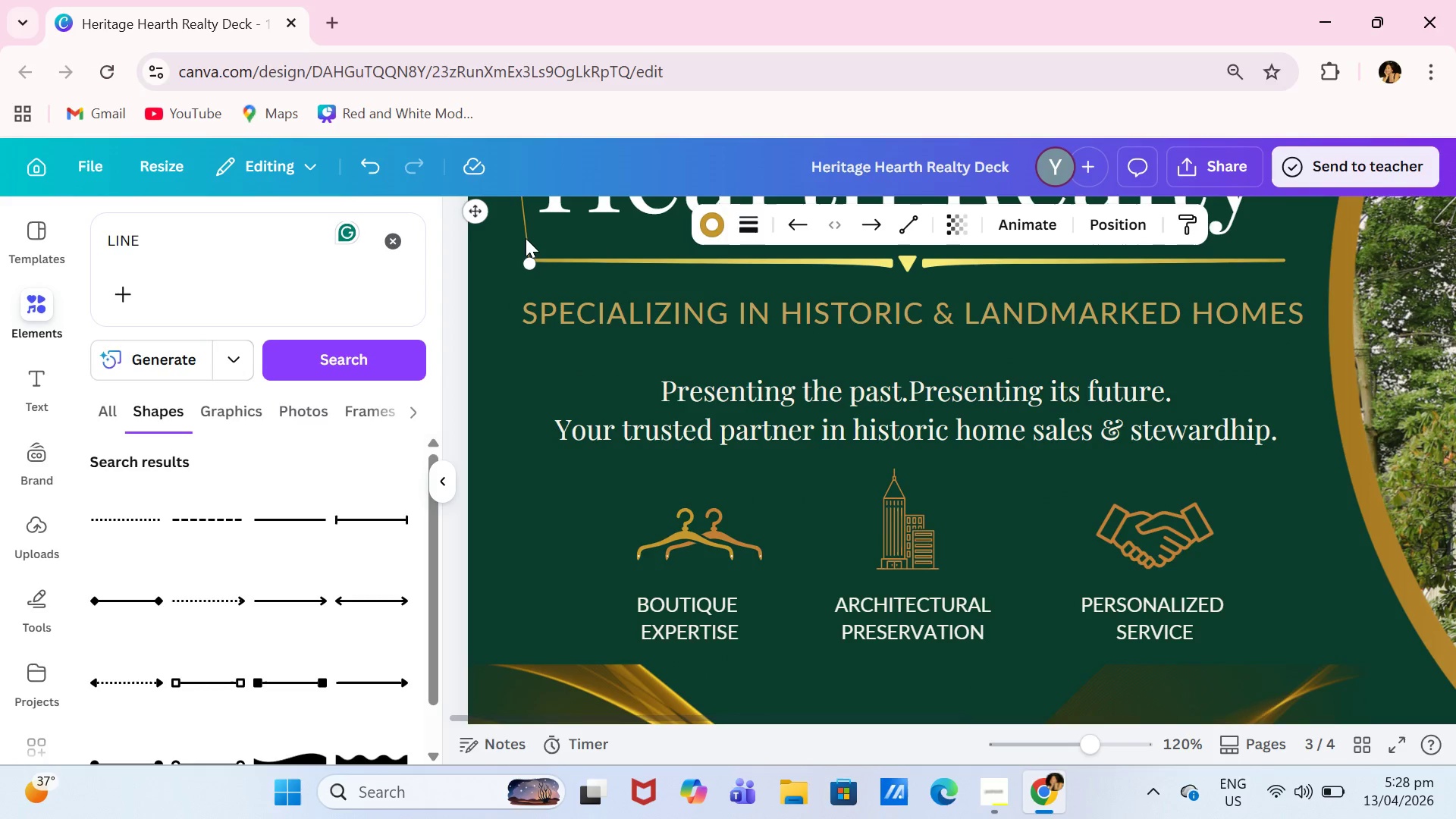 
left_click_drag(start_coordinate=[526, 238], to_coordinate=[783, 618])
 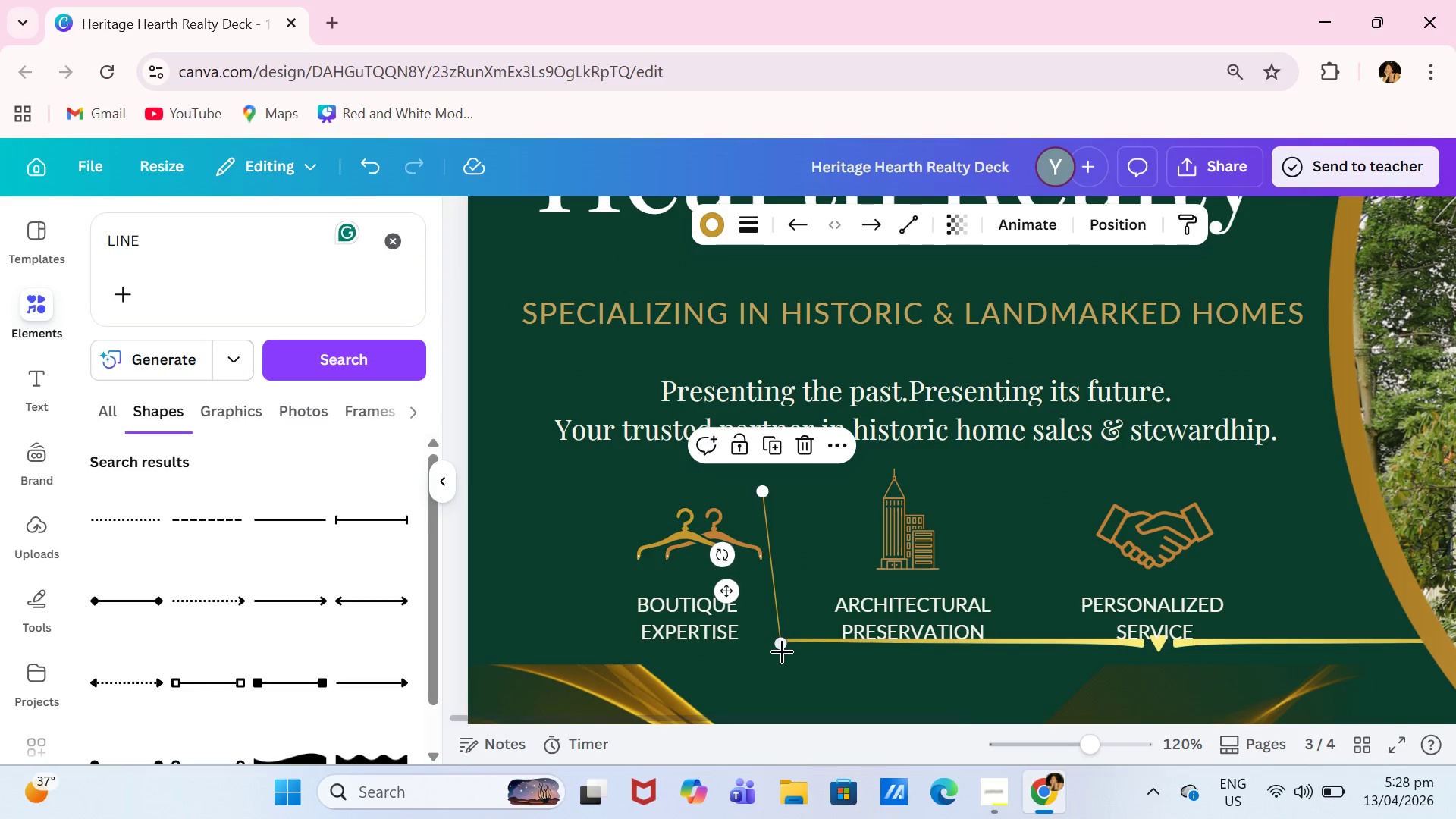 
left_click_drag(start_coordinate=[778, 648], to_coordinate=[777, 595])
 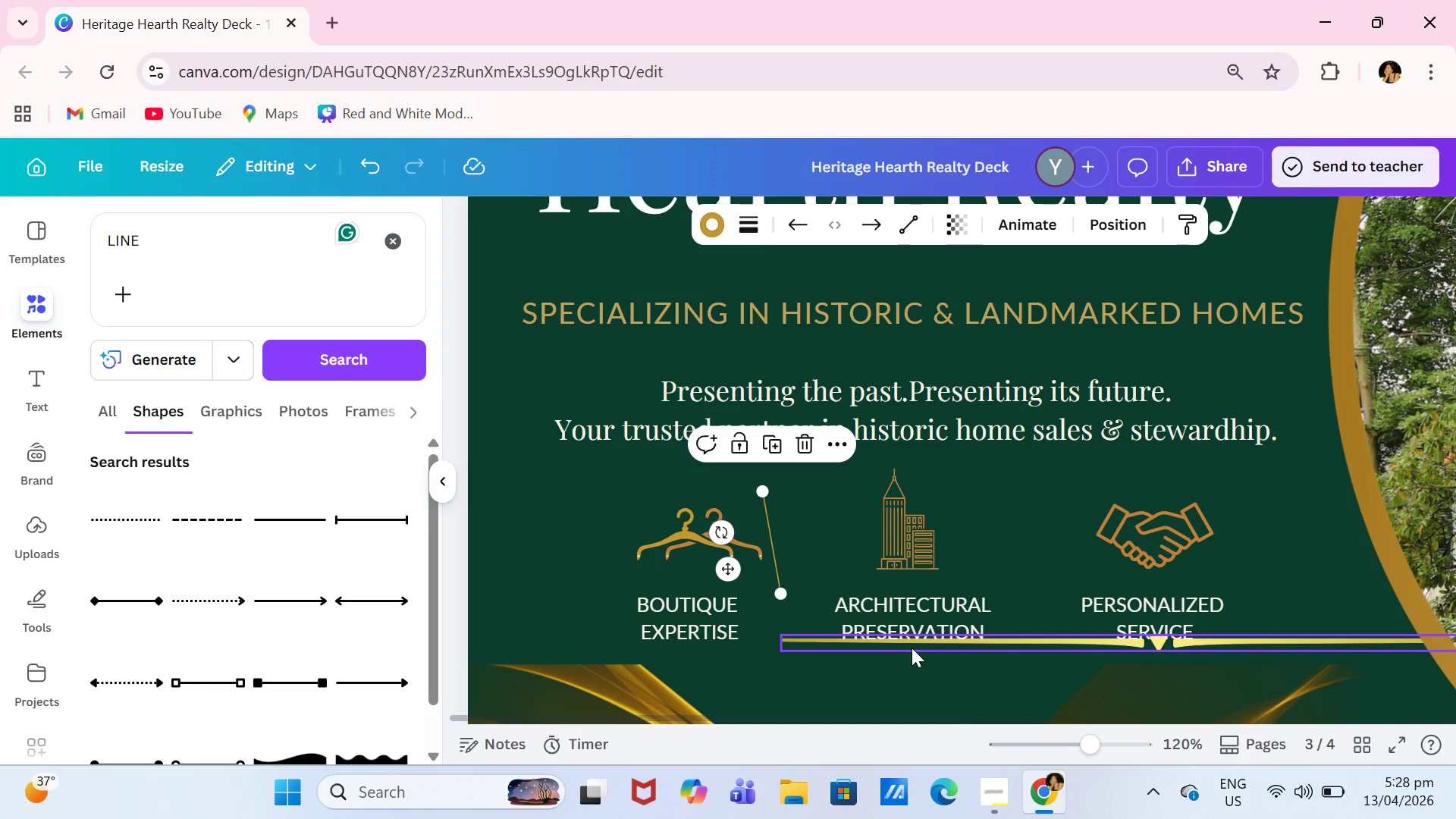 
left_click([913, 648])
 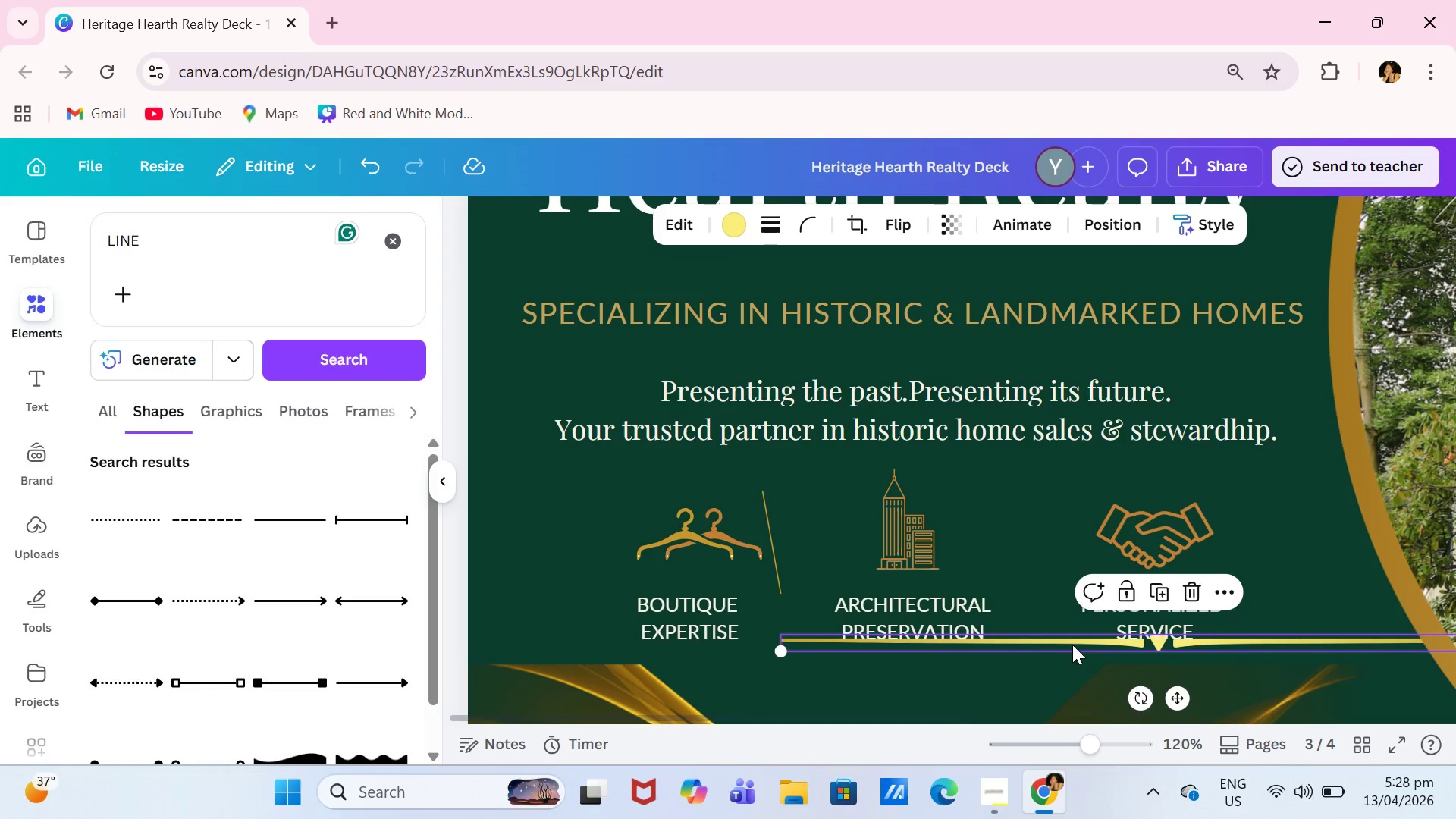 
left_click_drag(start_coordinate=[1072, 645], to_coordinate=[899, 386])
 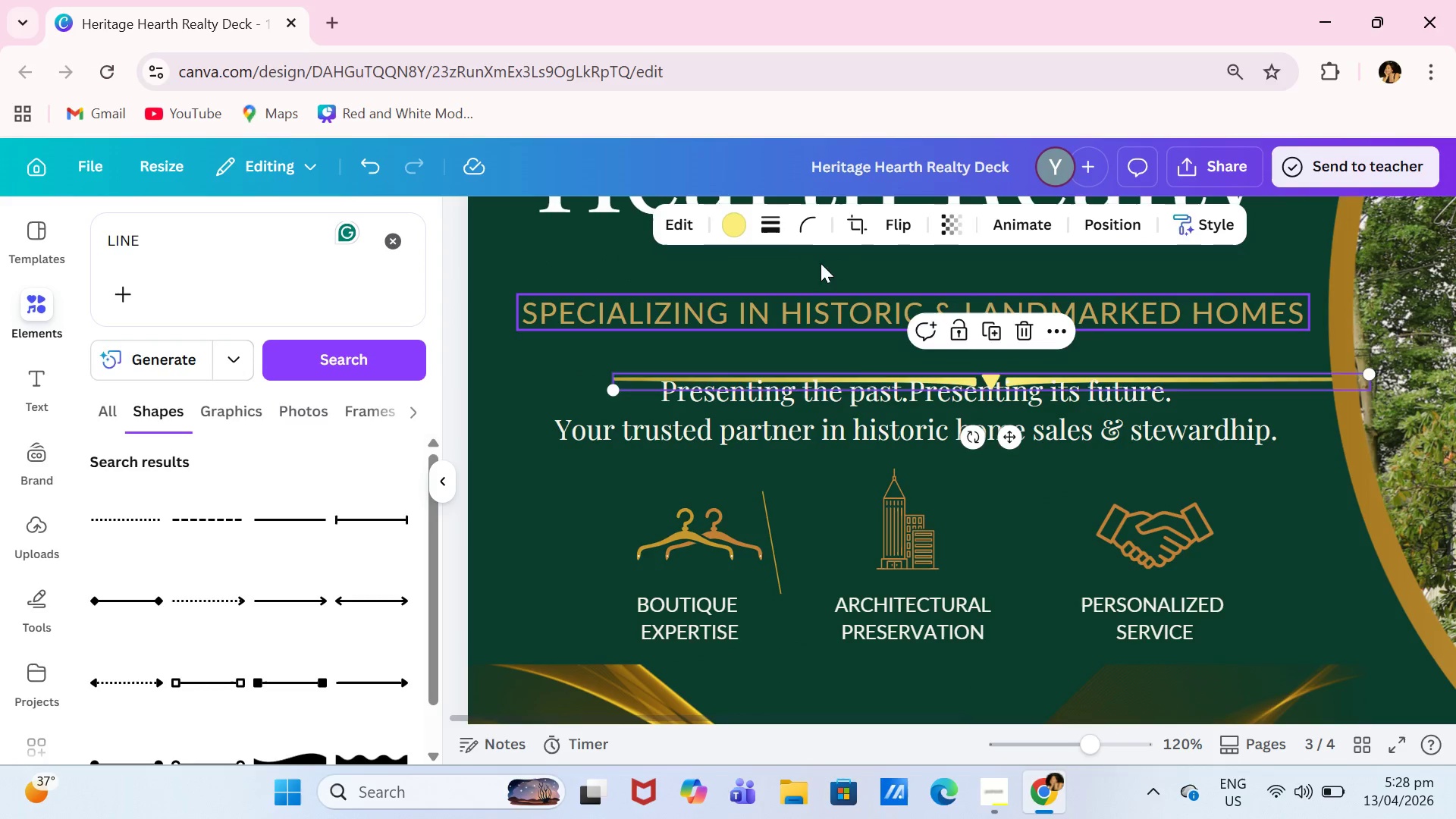 
left_click_drag(start_coordinate=[858, 303], to_coordinate=[797, 199])
 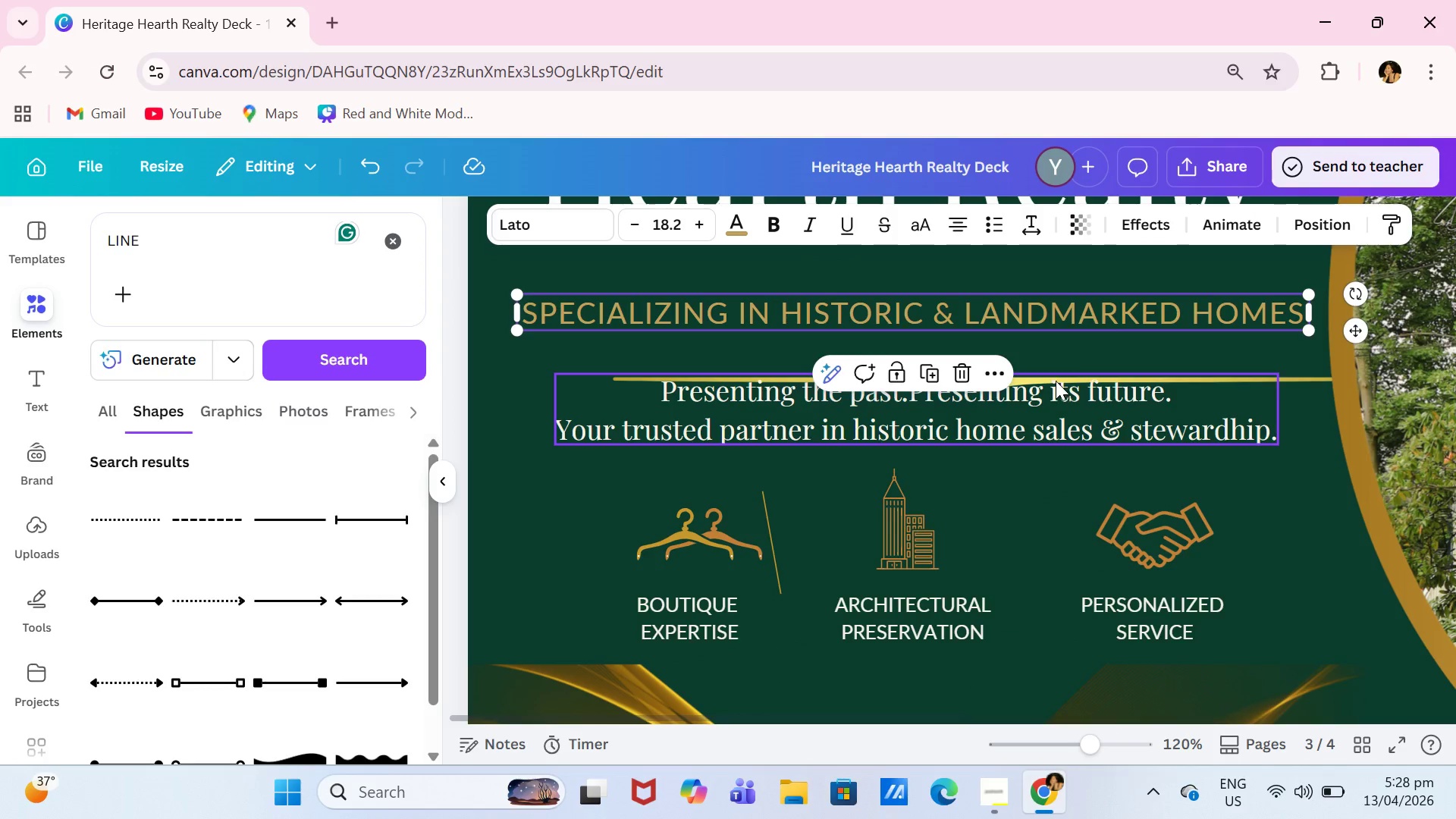 
left_click_drag(start_coordinate=[1056, 381], to_coordinate=[1044, 353])
 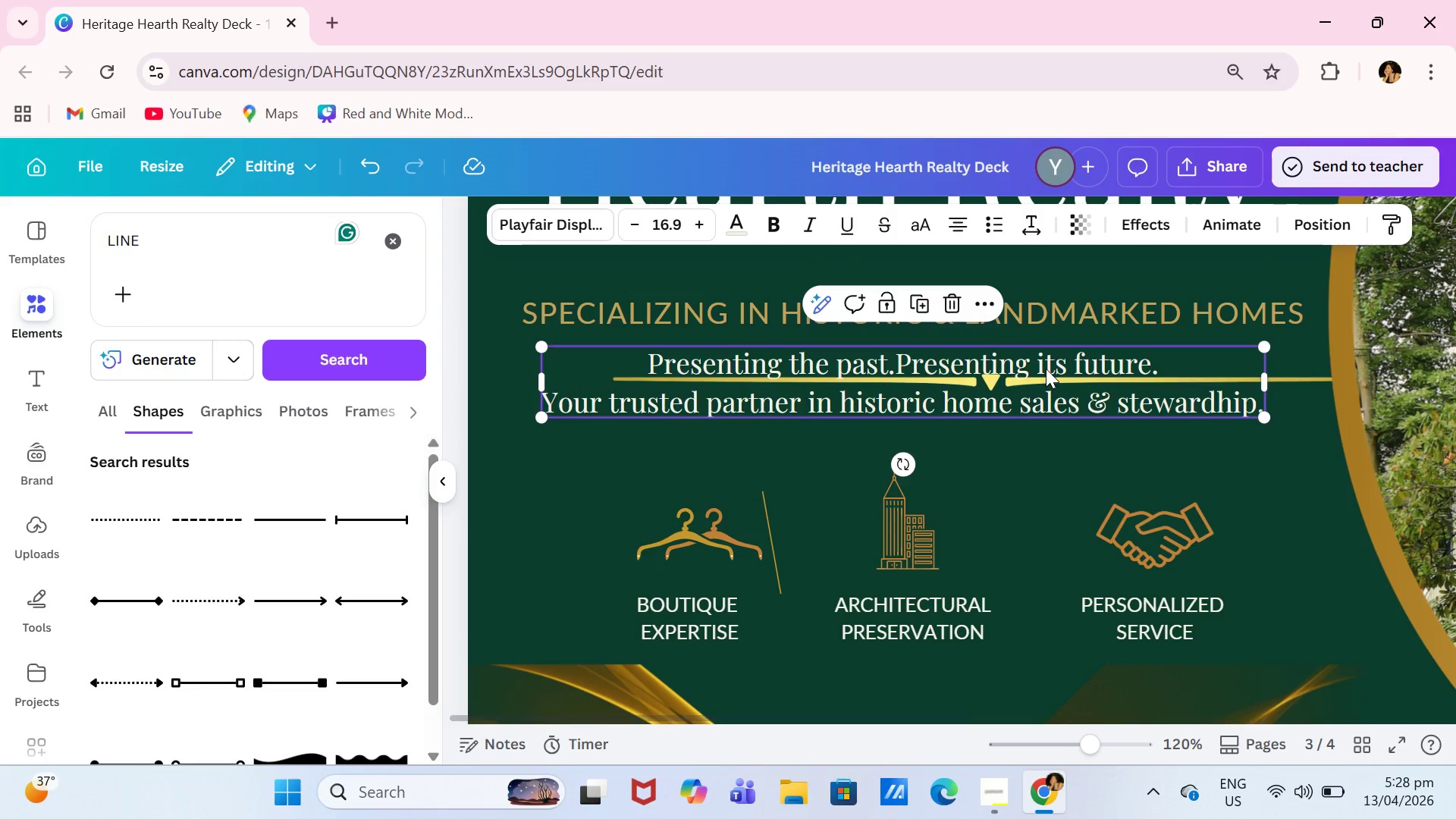 
key(Control+ControlLeft)
 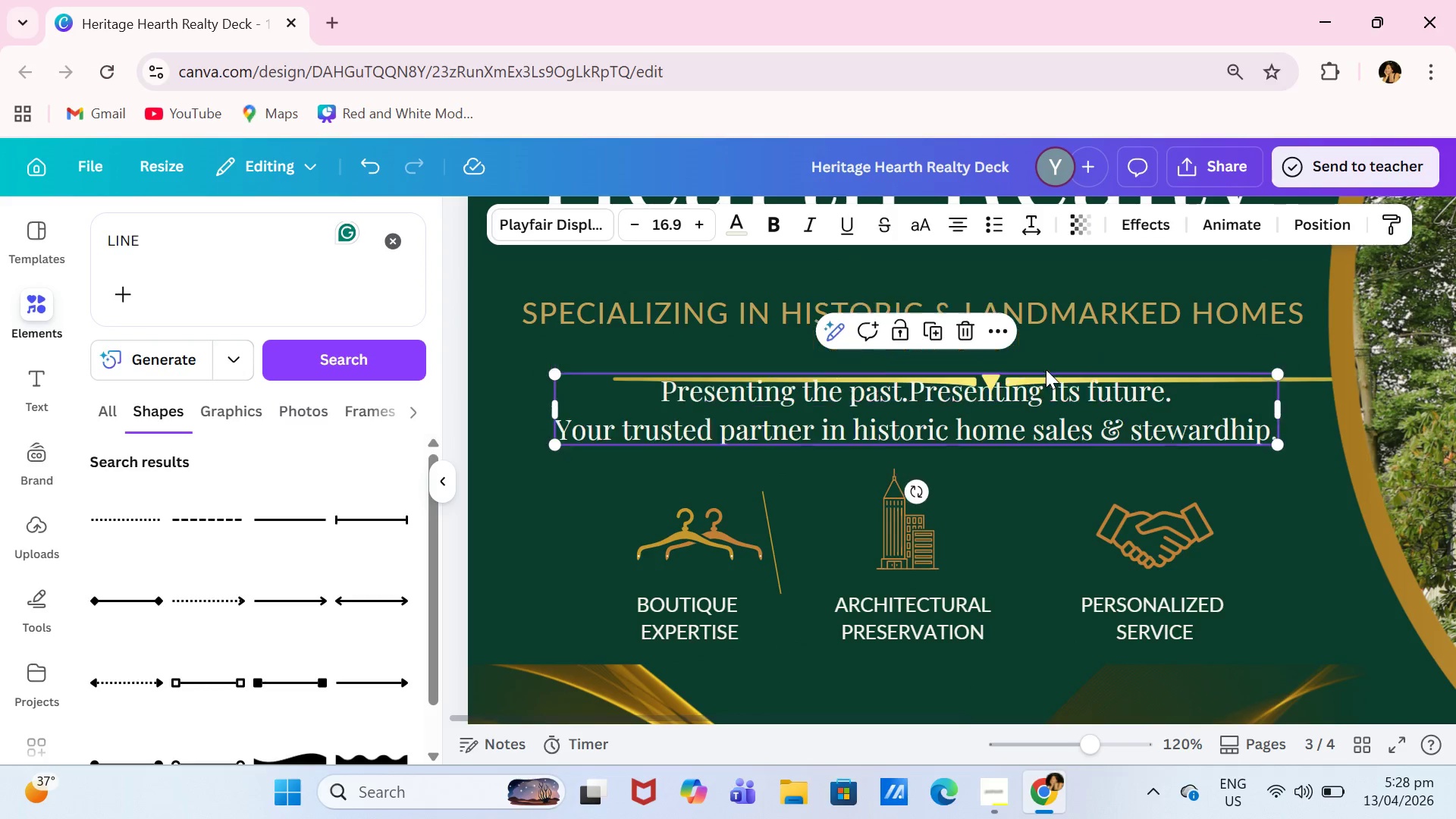 
key(Control+Z)
 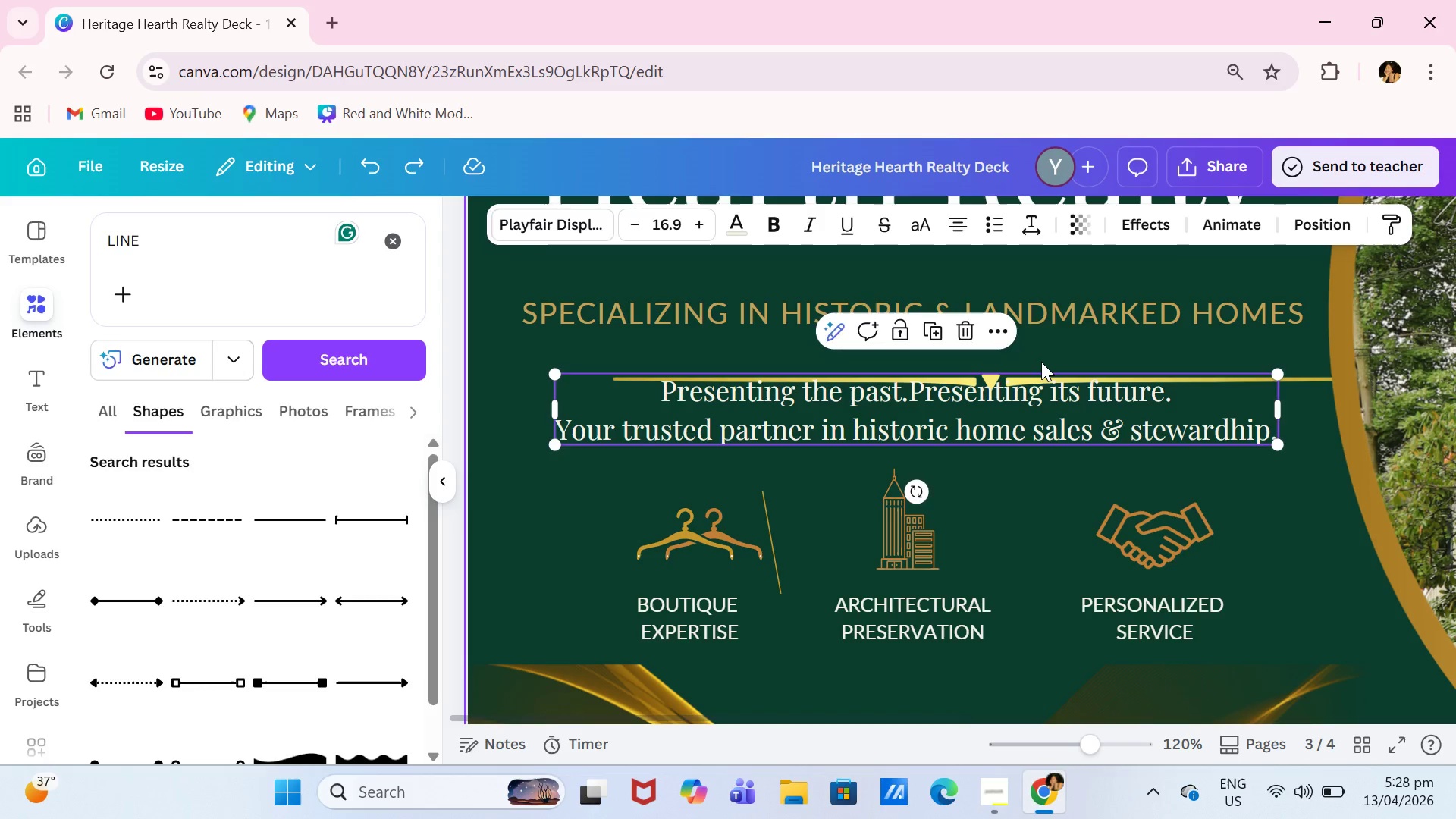 
left_click([1048, 362])
 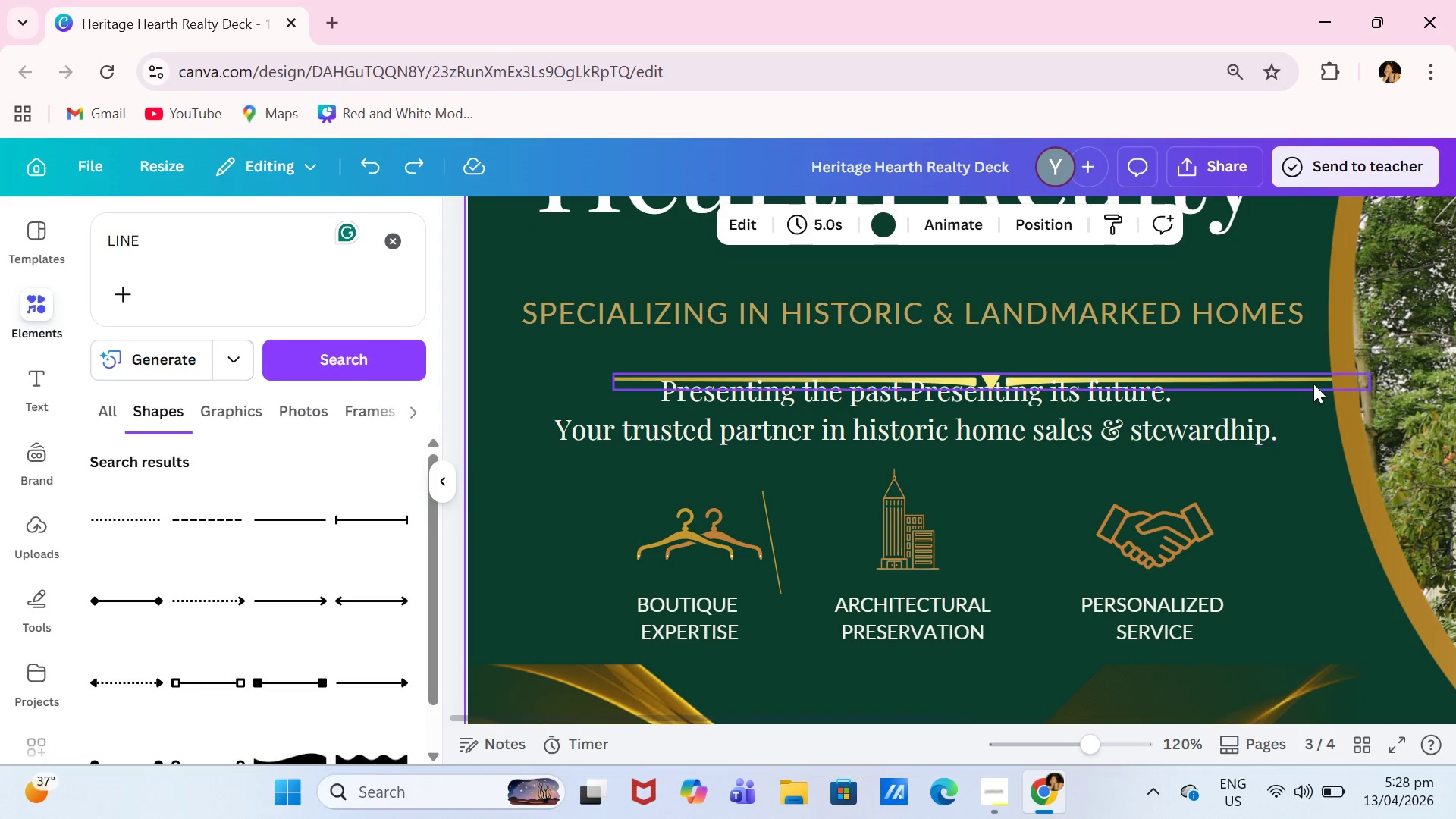 
left_click([1308, 385])
 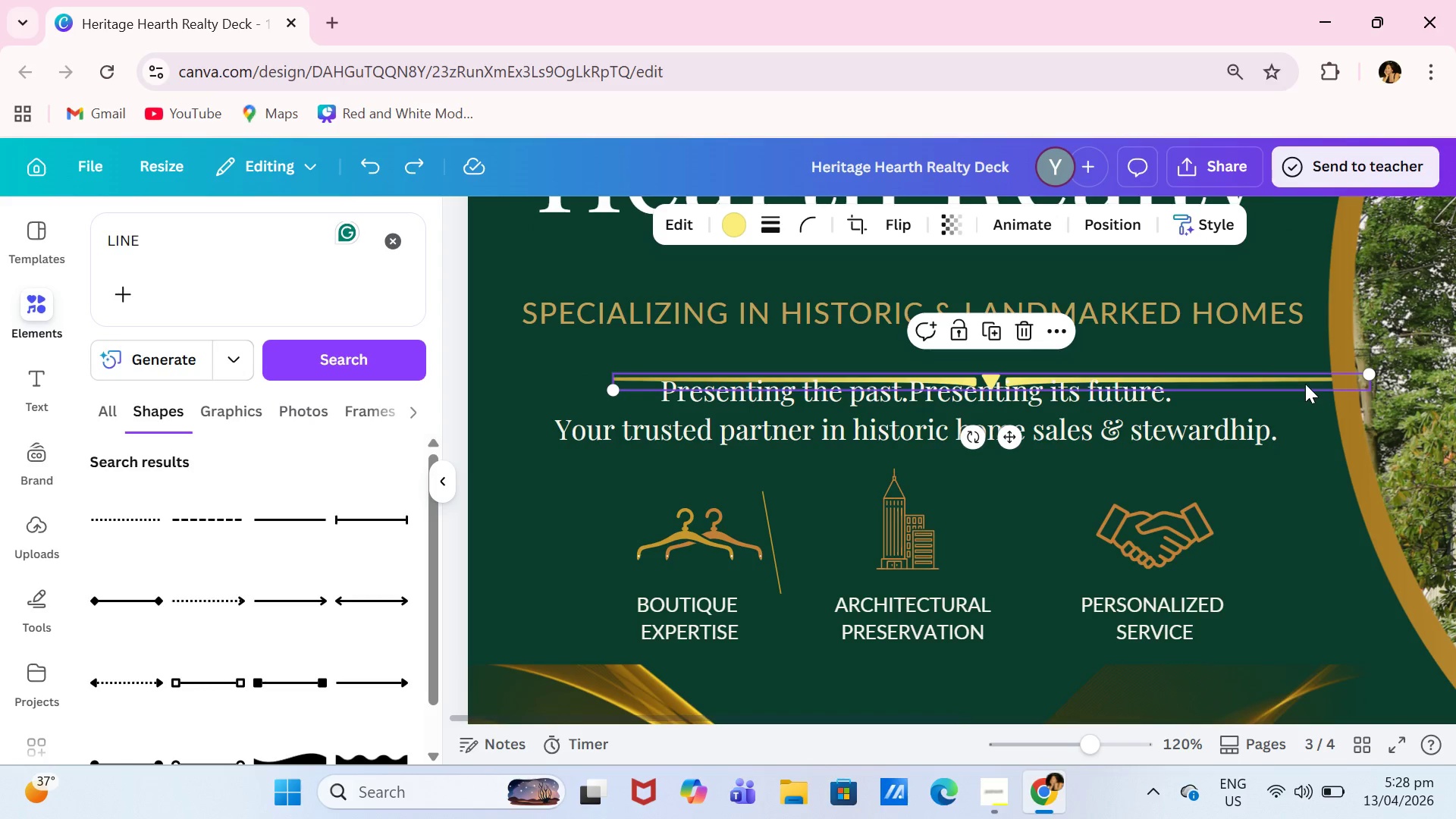 
left_click_drag(start_coordinate=[1307, 386], to_coordinate=[1205, 265])
 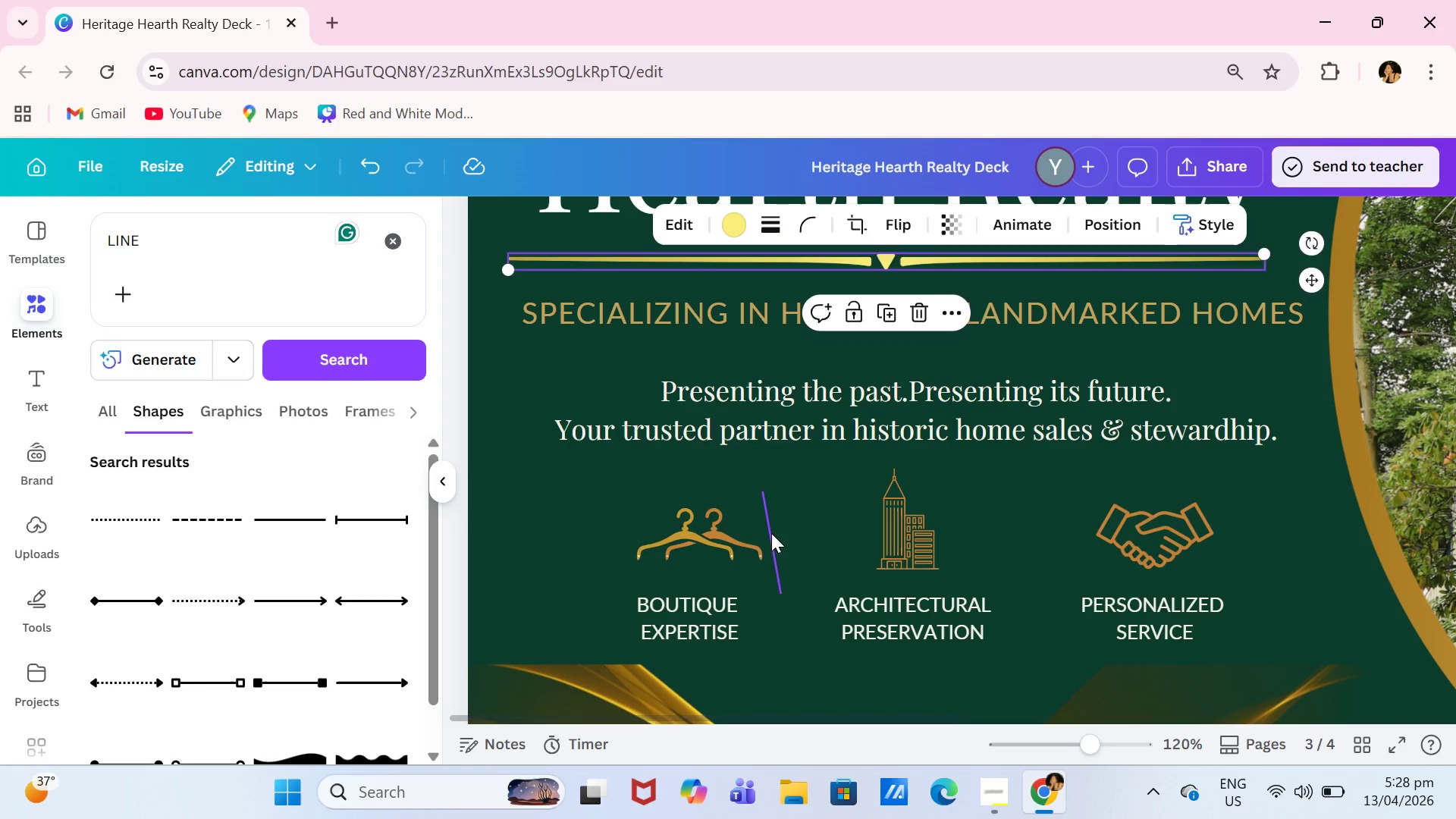 
left_click_drag(start_coordinate=[770, 535], to_coordinate=[787, 535])
 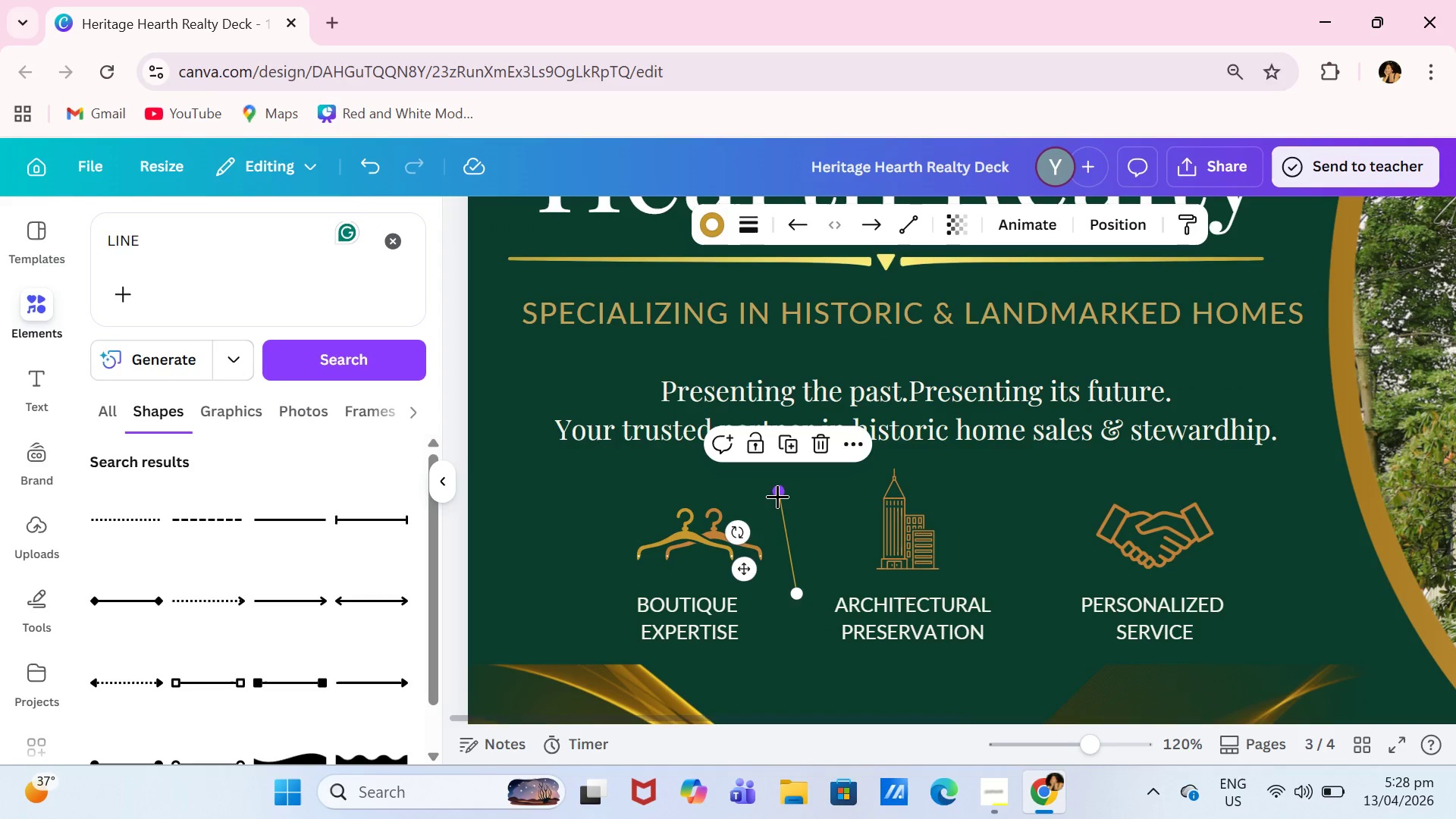 
left_click_drag(start_coordinate=[777, 496], to_coordinate=[797, 496])
 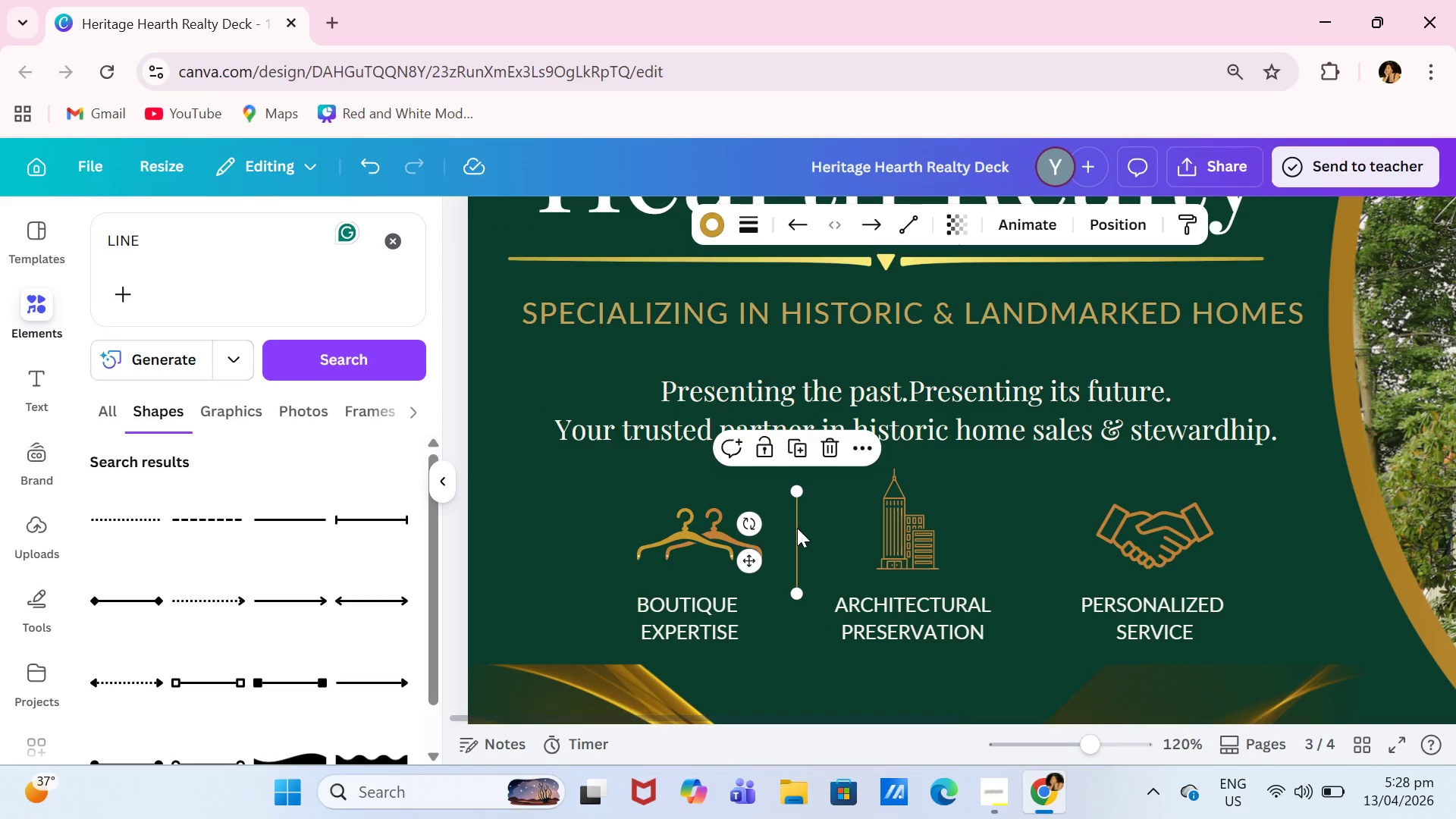 
left_click_drag(start_coordinate=[797, 528], to_coordinate=[791, 582])
 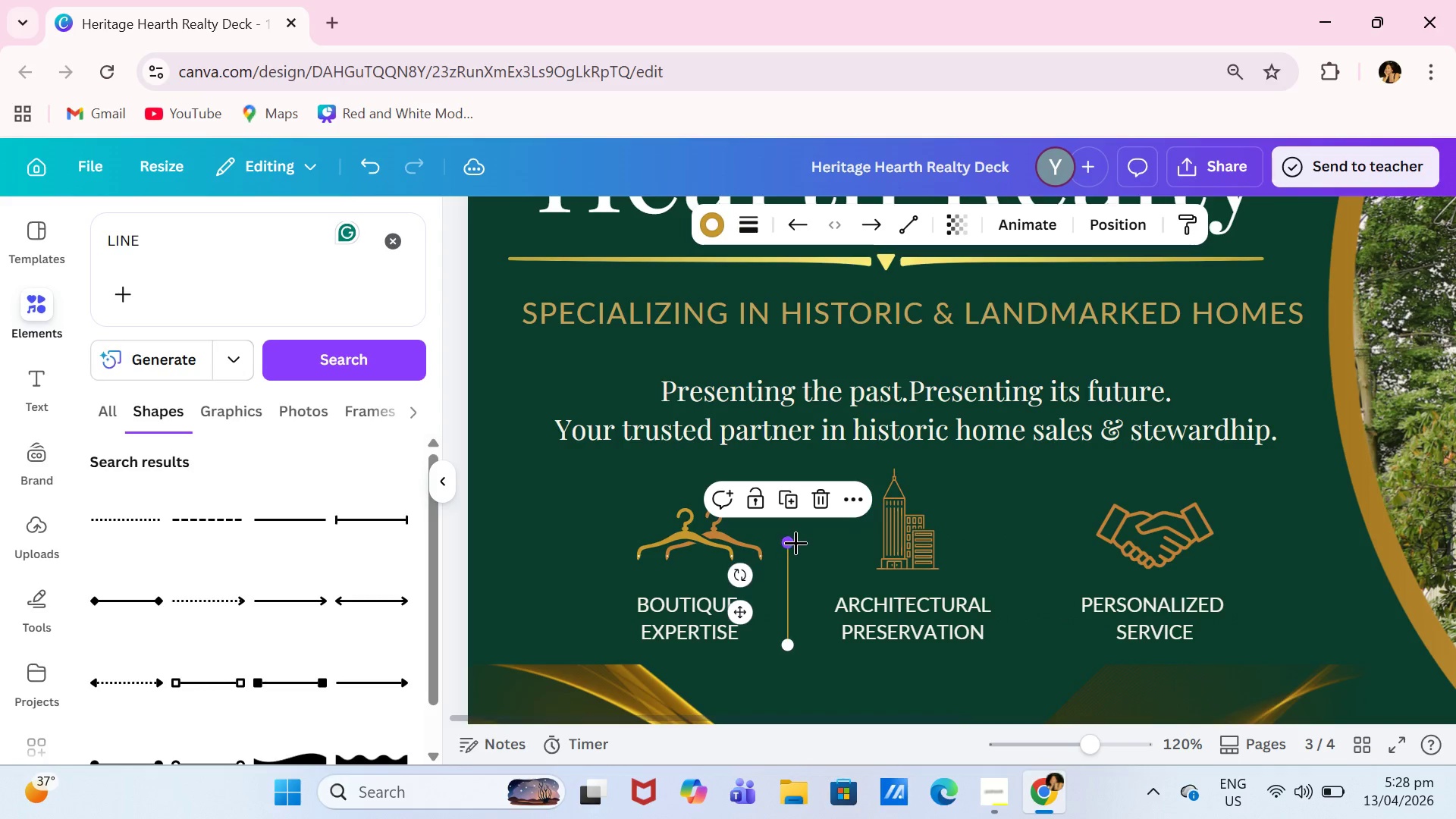 
left_click_drag(start_coordinate=[795, 542], to_coordinate=[795, 491])
 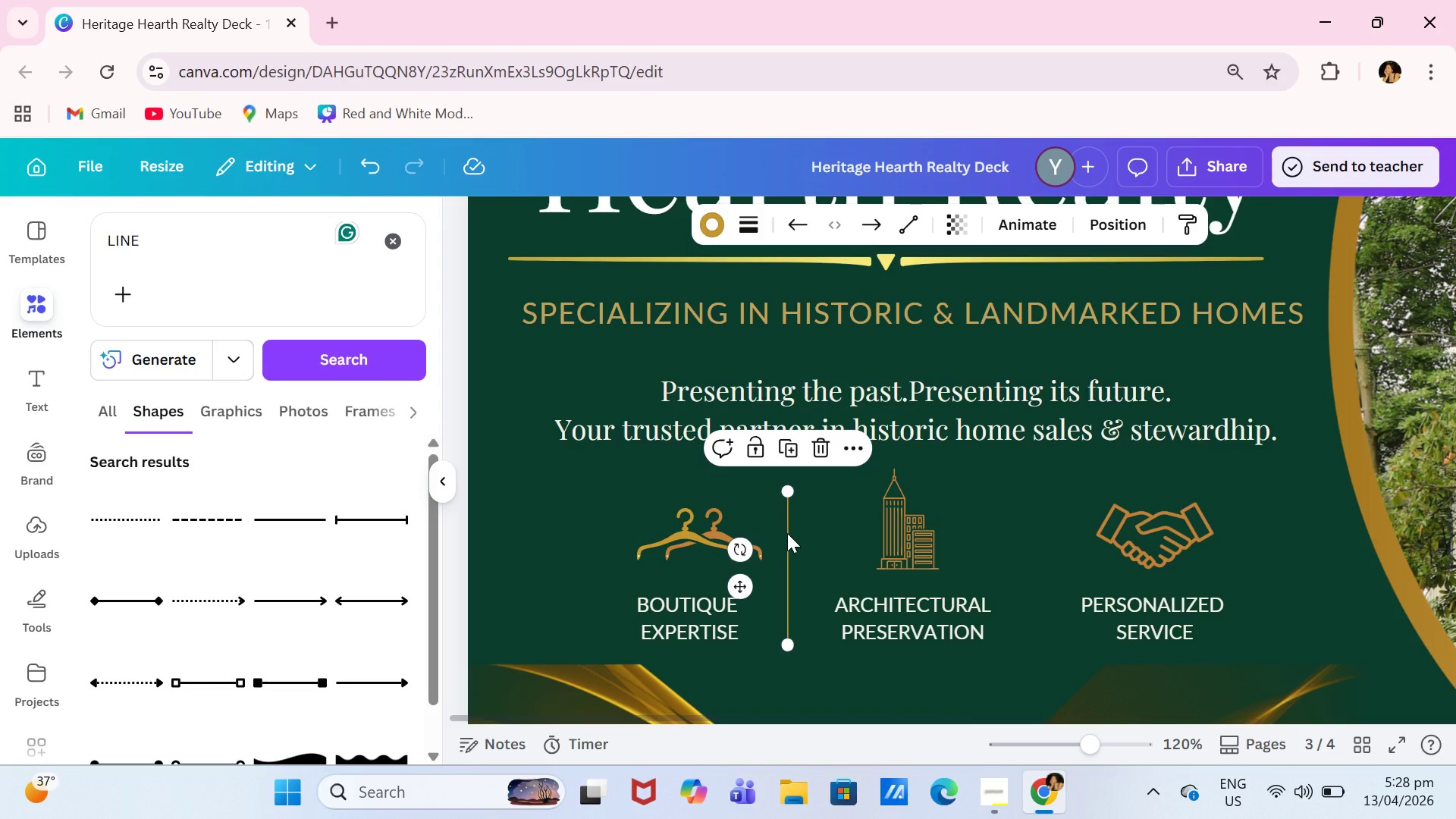 
left_click([787, 533])
 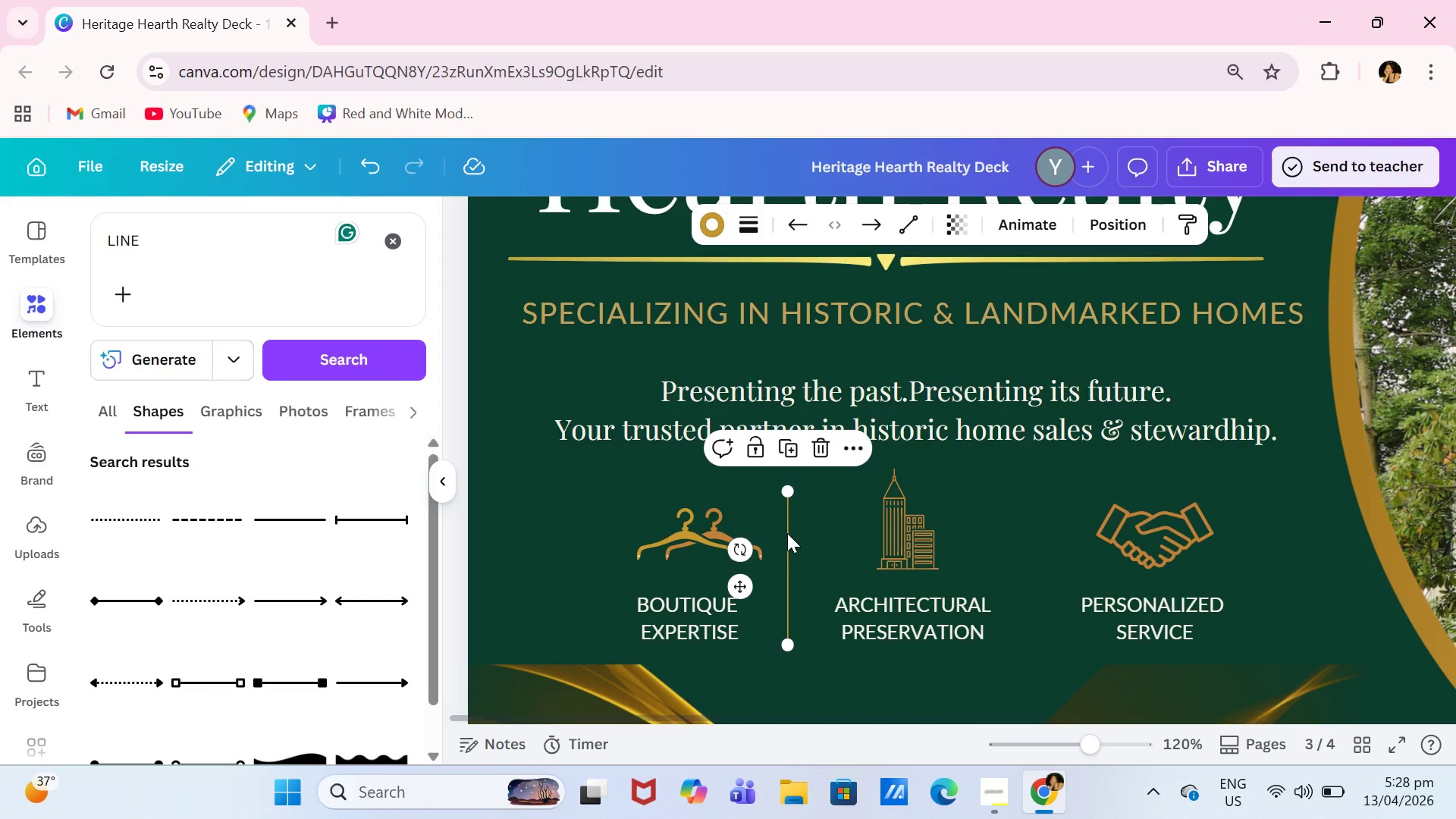 
key(Control+C)
 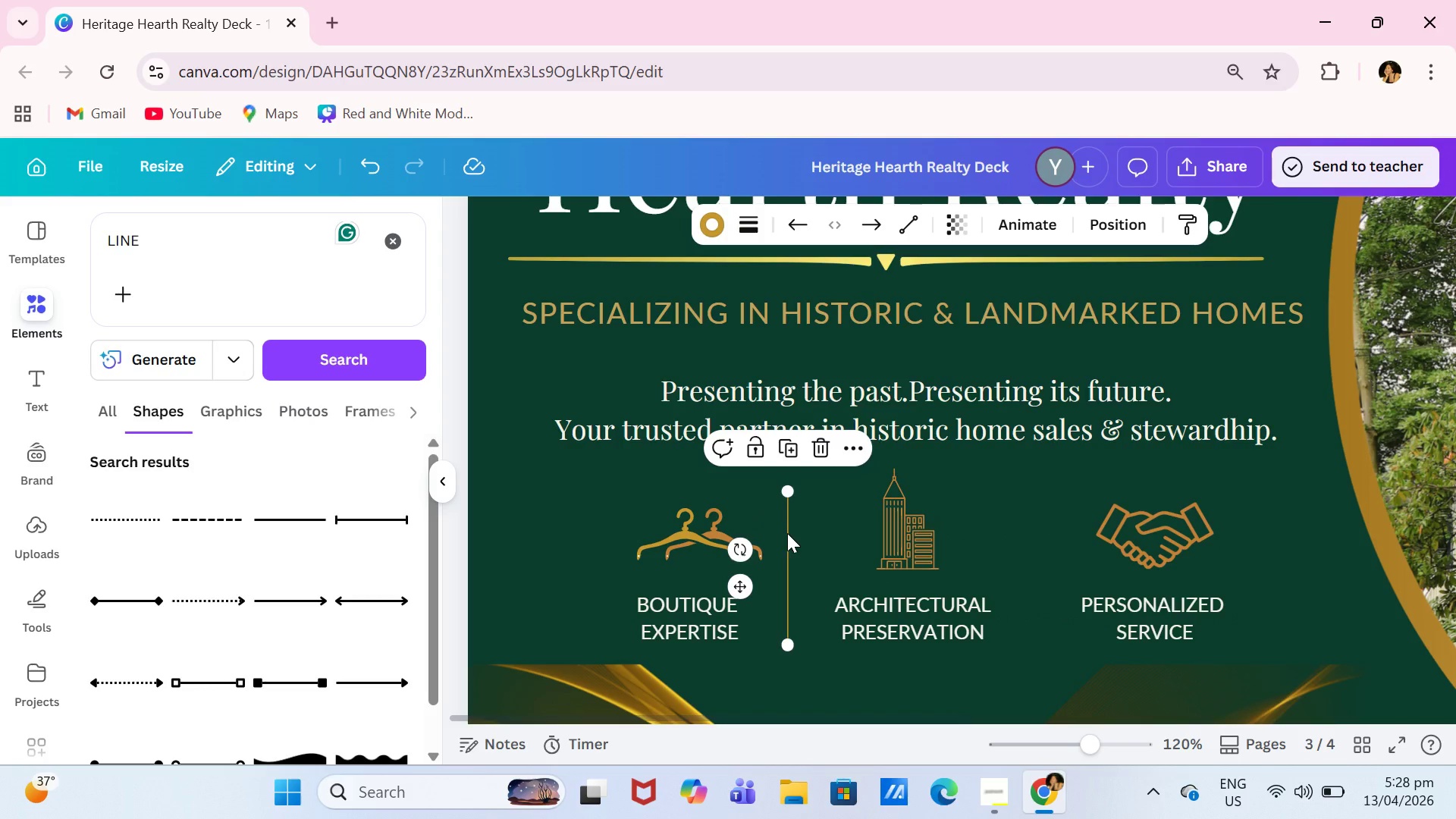 
key(Control+V)
 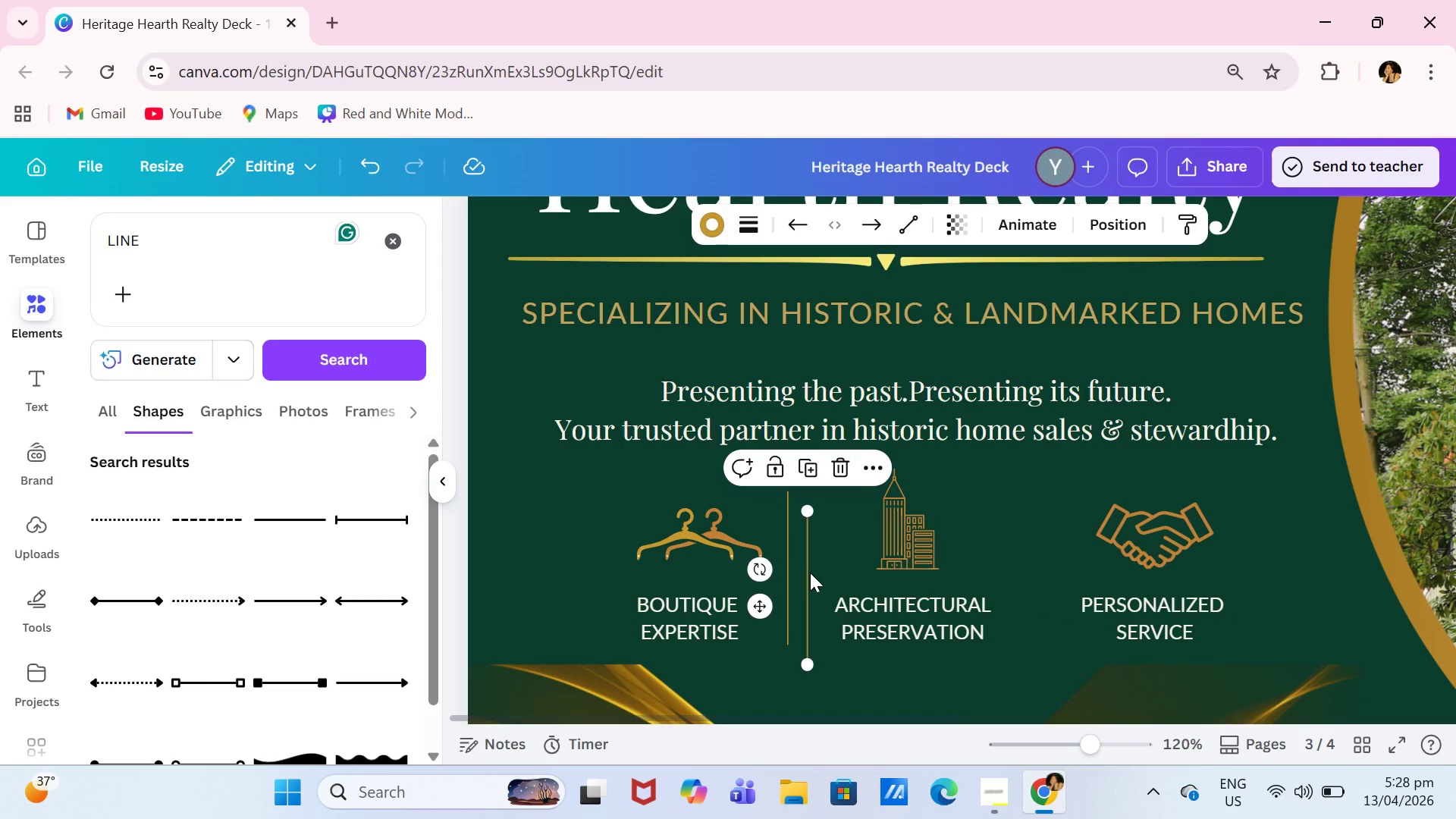 
left_click_drag(start_coordinate=[810, 573], to_coordinate=[1053, 553])
 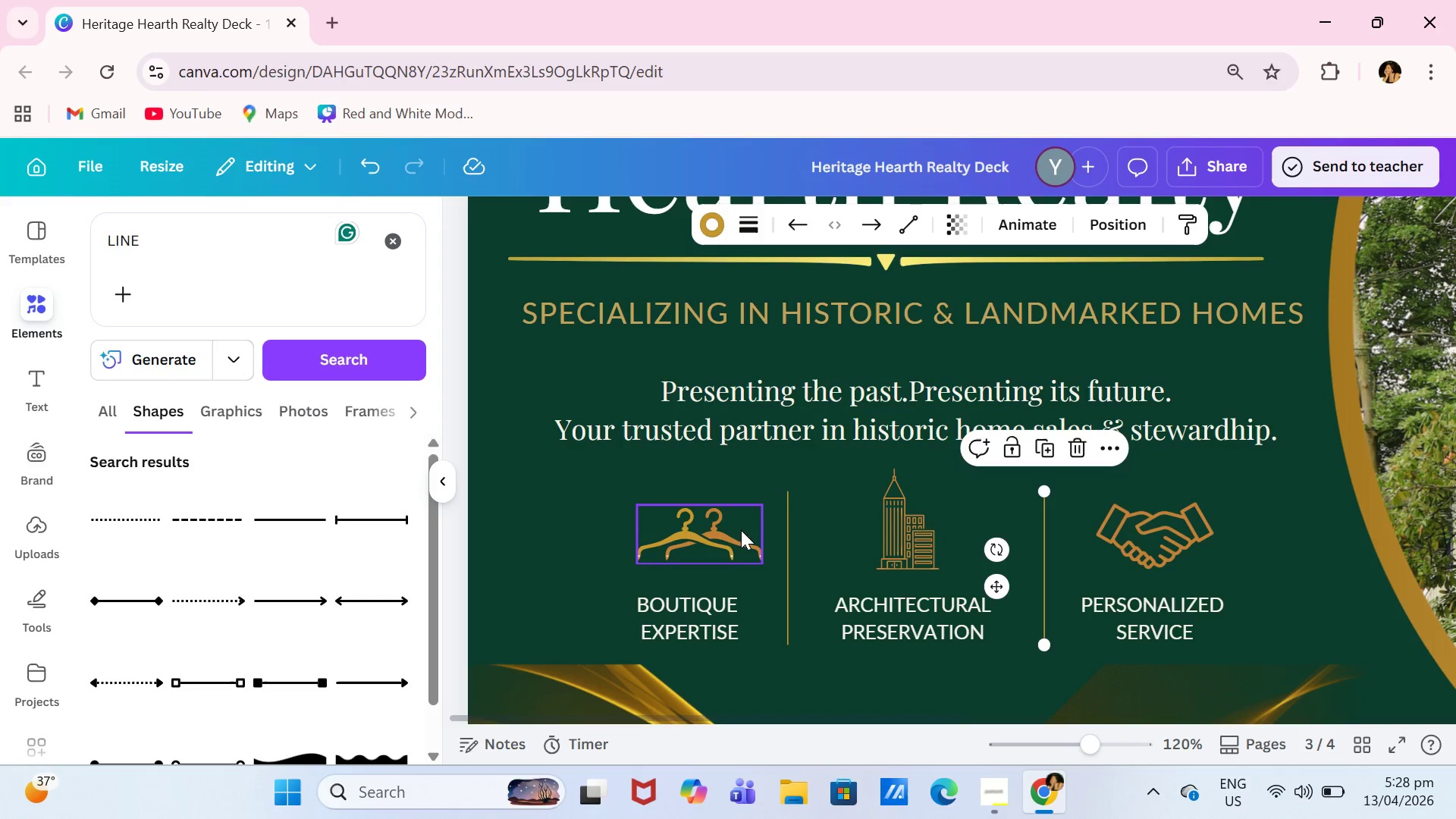 
left_click_drag(start_coordinate=[739, 531], to_coordinate=[729, 533])
 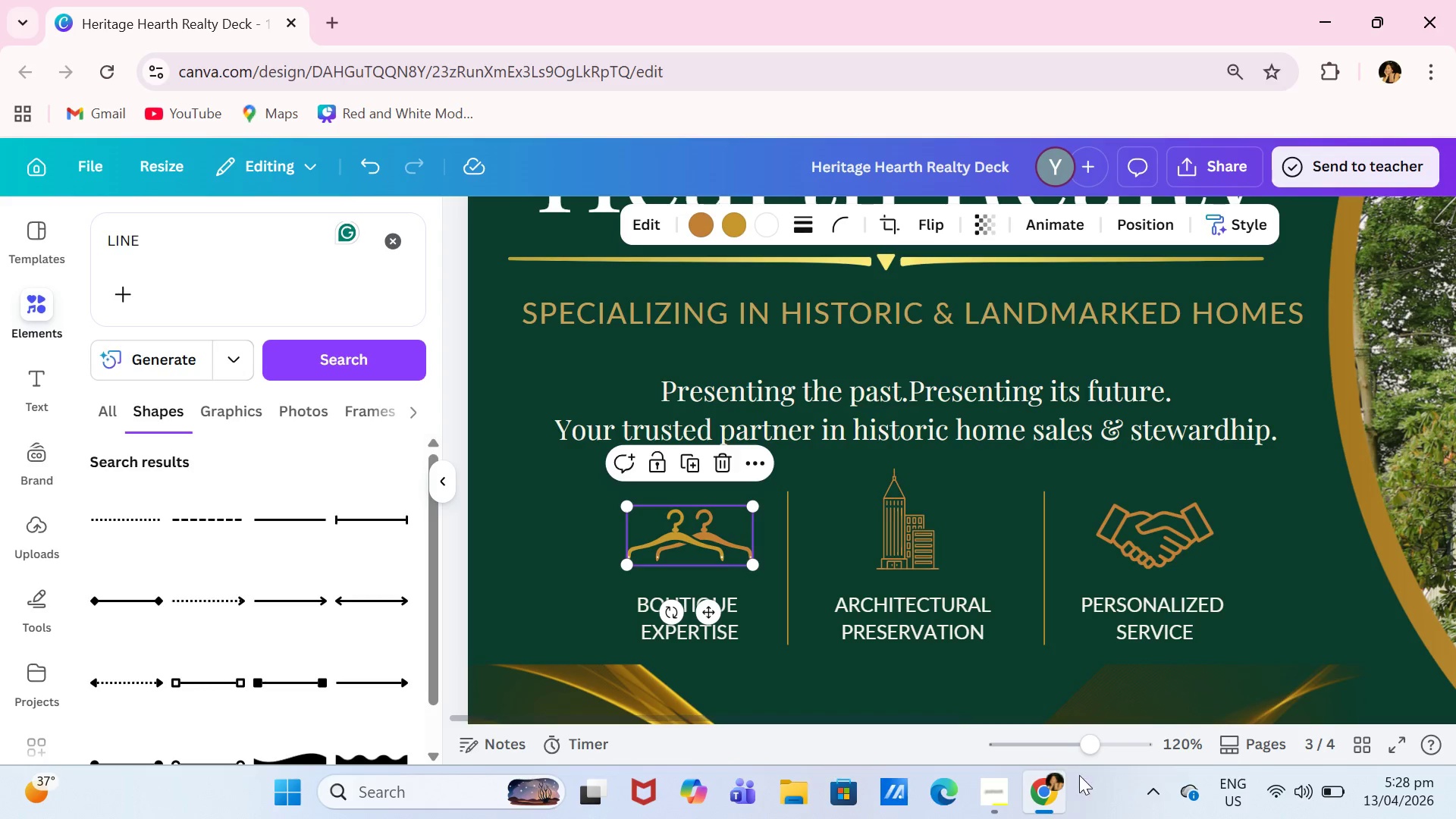 
left_click([1064, 746])
 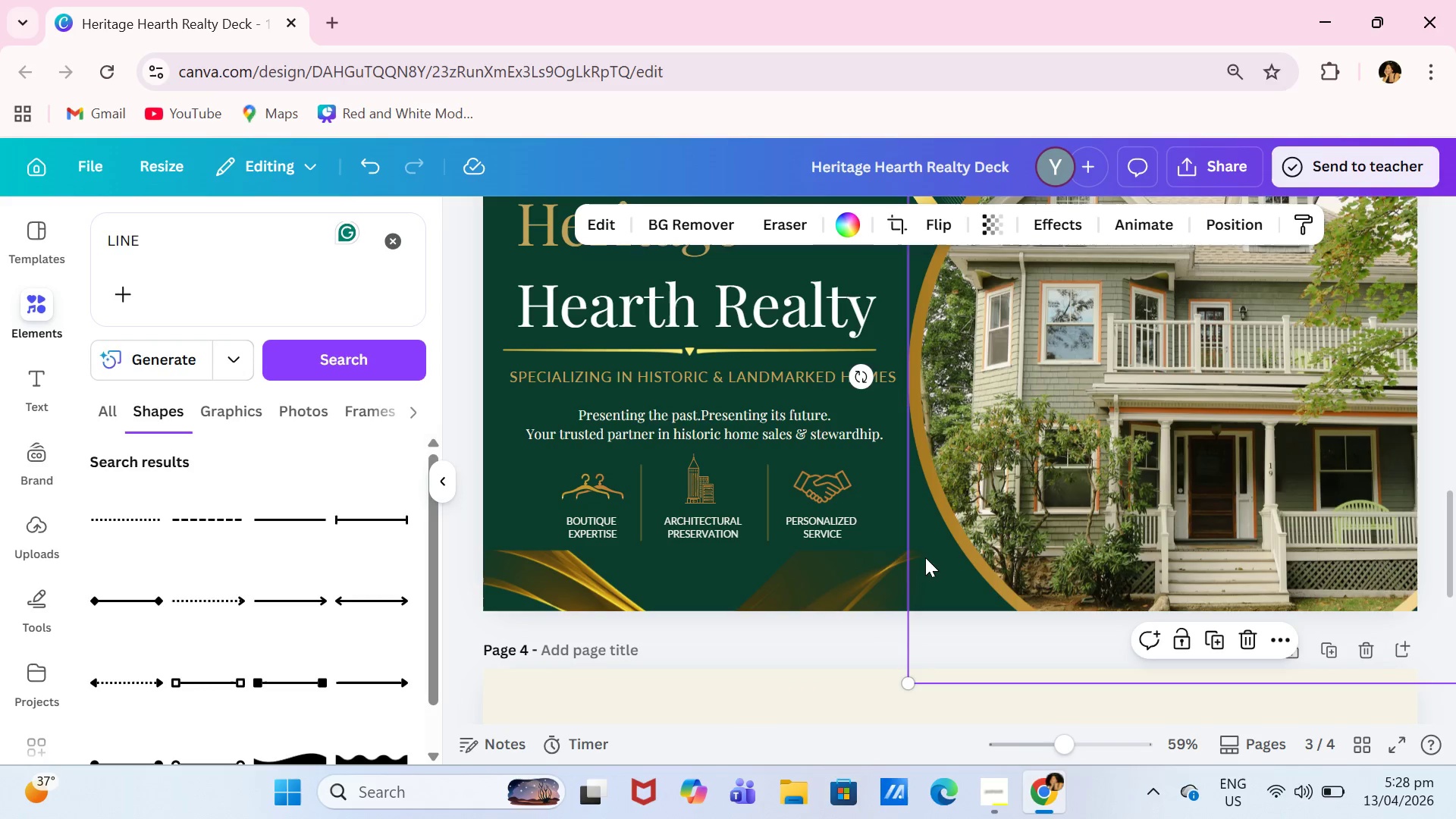 
double_click([867, 573])
 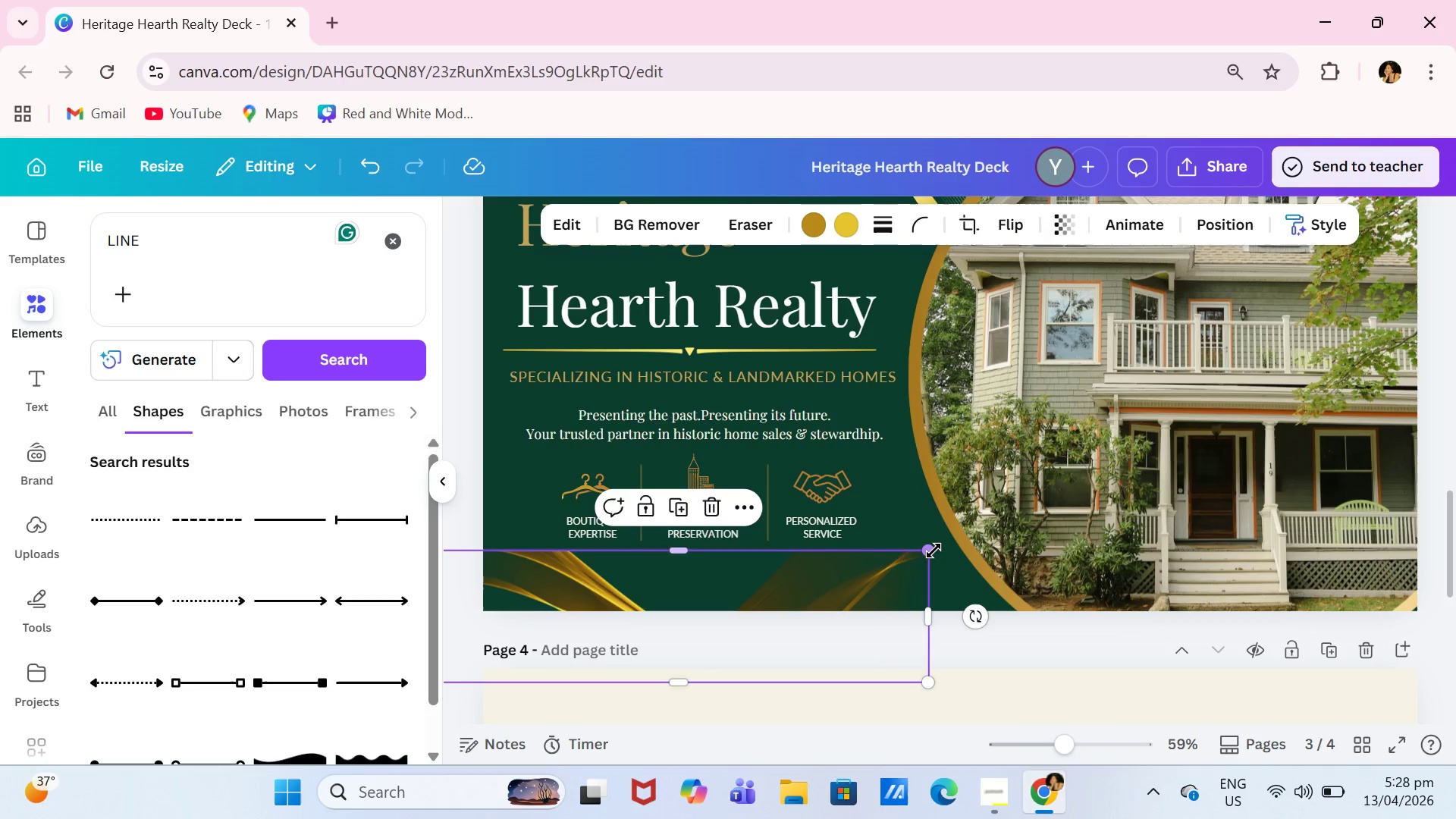 
left_click_drag(start_coordinate=[935, 551], to_coordinate=[1003, 533])
 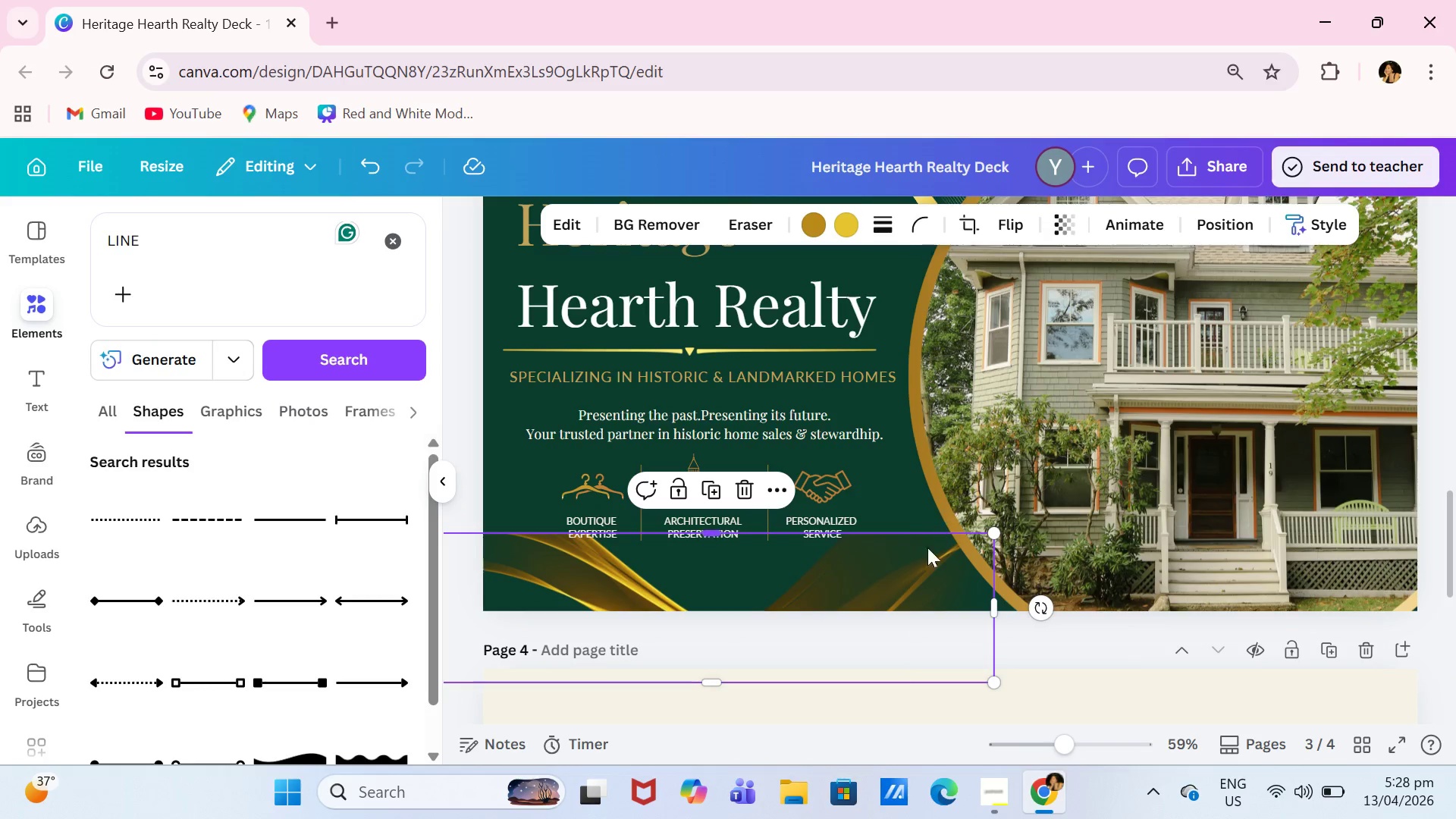 
left_click_drag(start_coordinate=[910, 567], to_coordinate=[906, 588])
 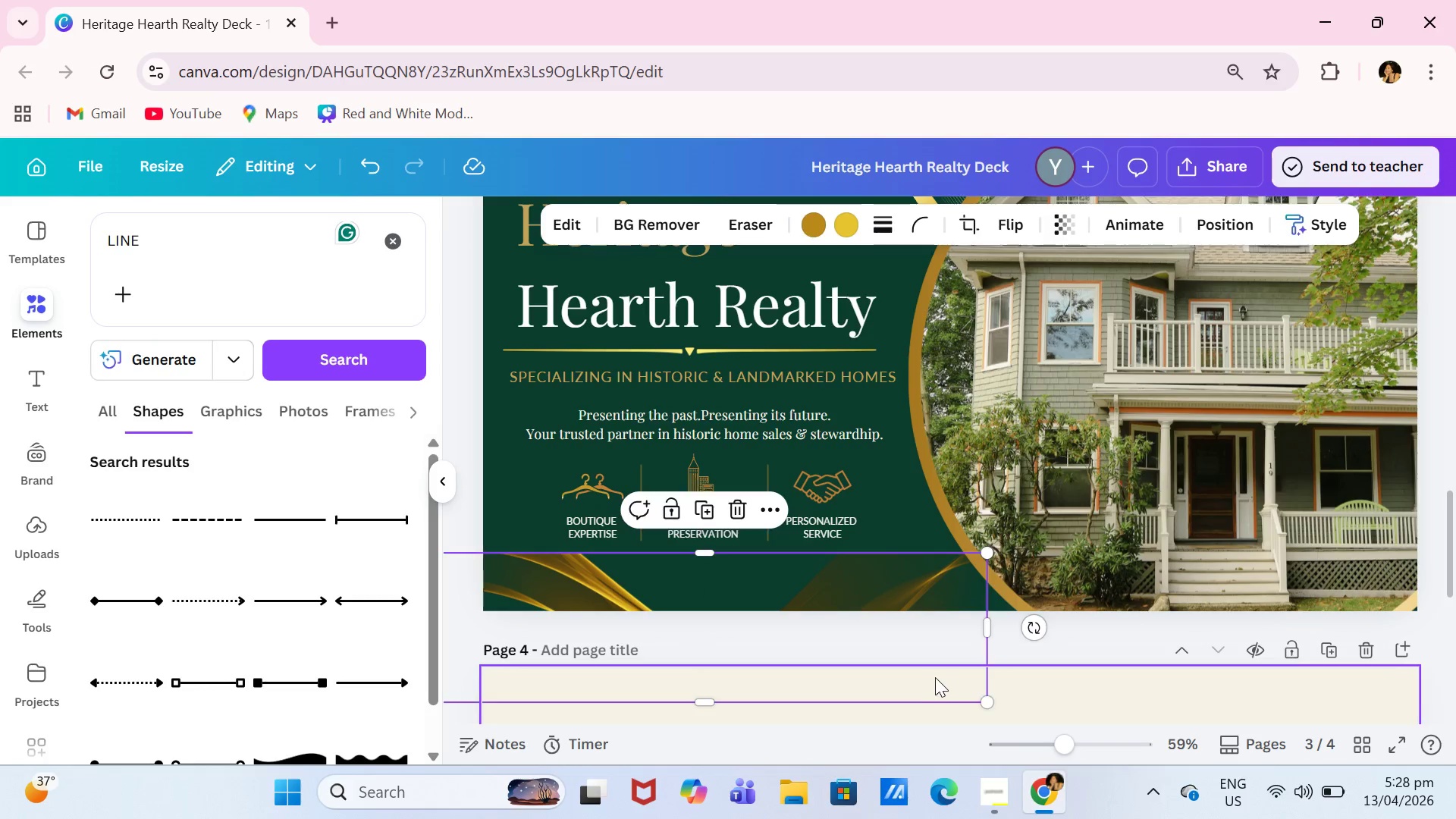 
left_click([935, 677])
 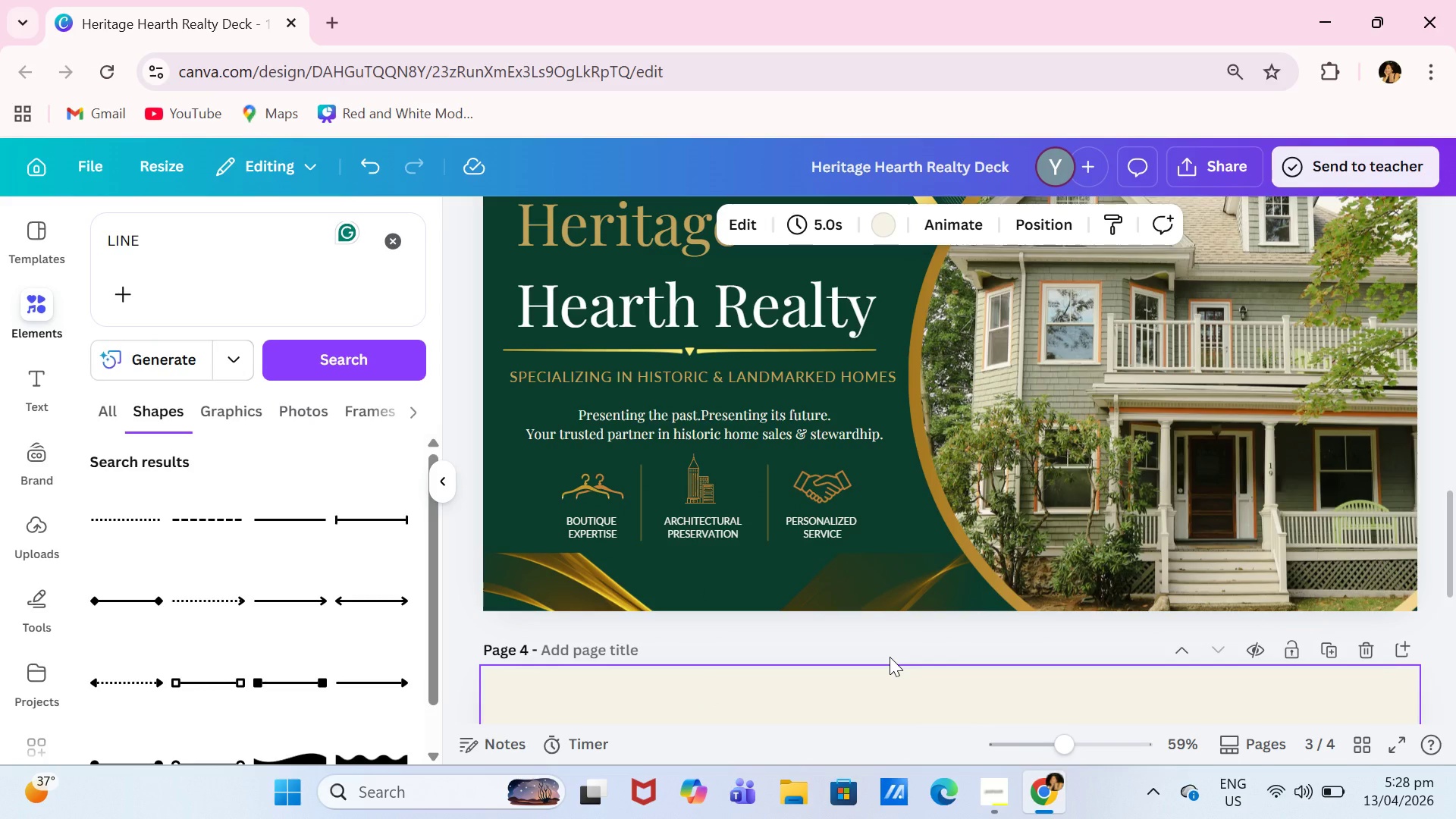 
scroll: coordinate [890, 651], scroll_direction: up, amount: 1.0
 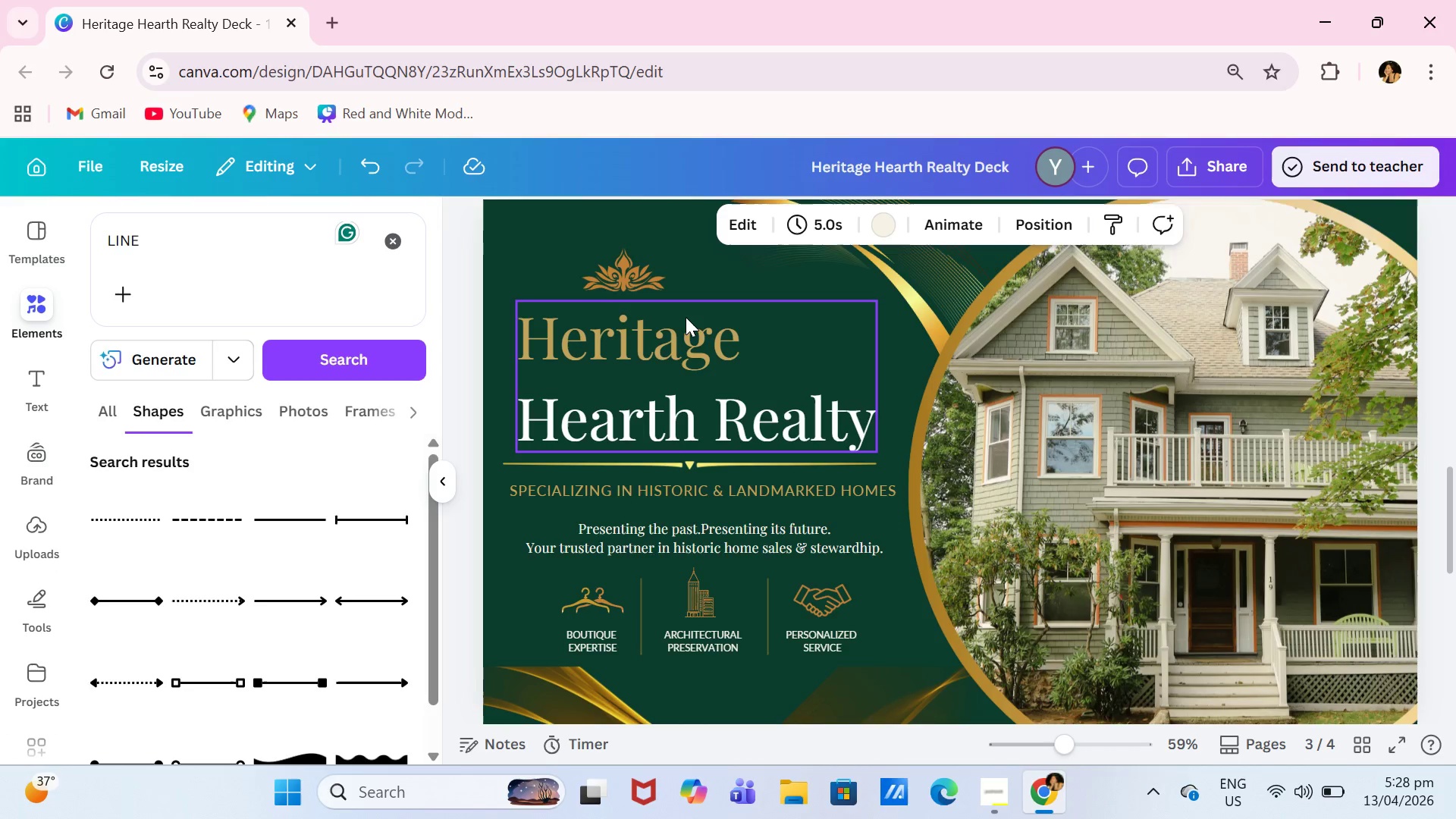 
left_click_drag(start_coordinate=[644, 286], to_coordinate=[648, 279])
 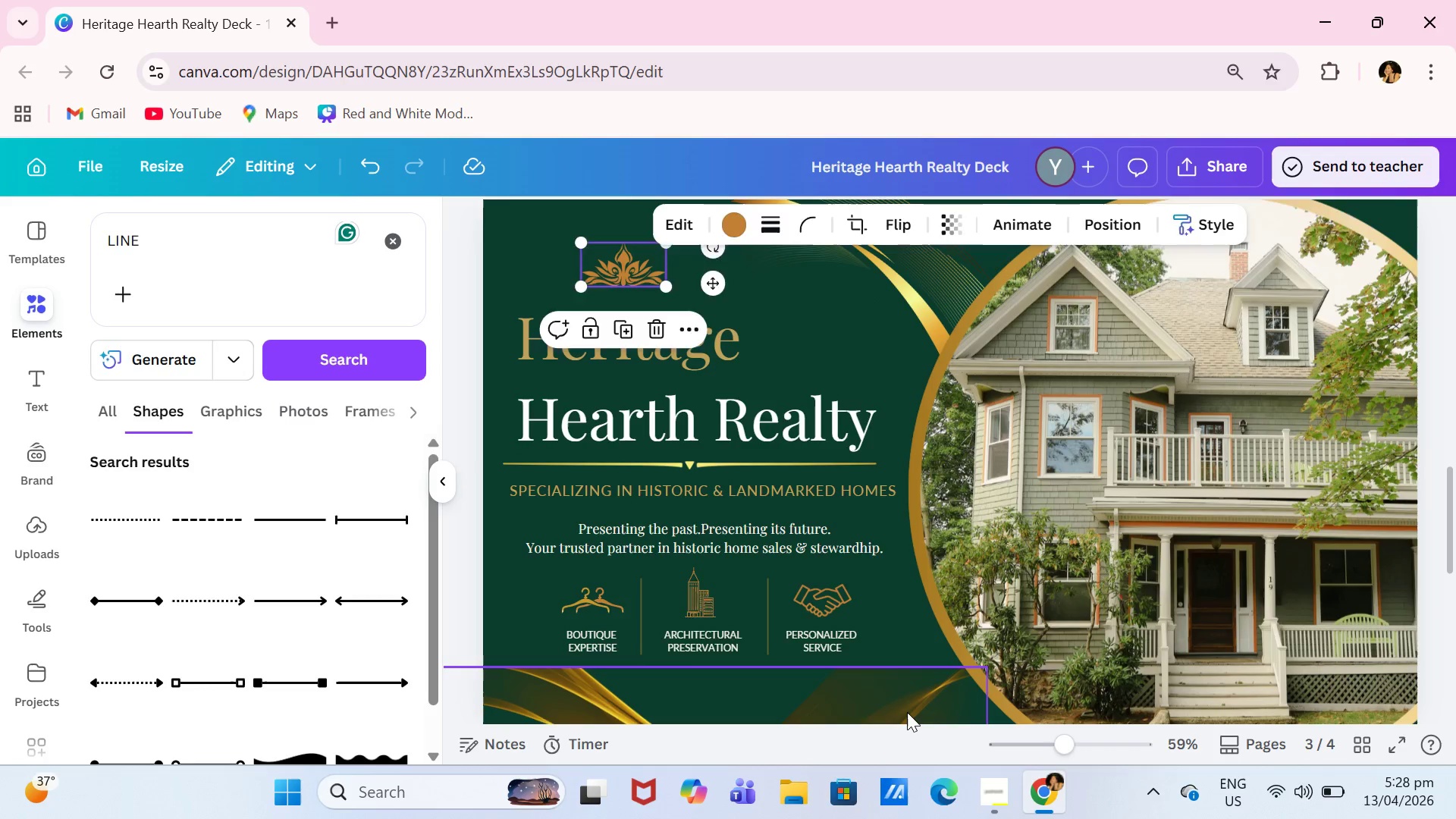 
left_click([907, 712])
 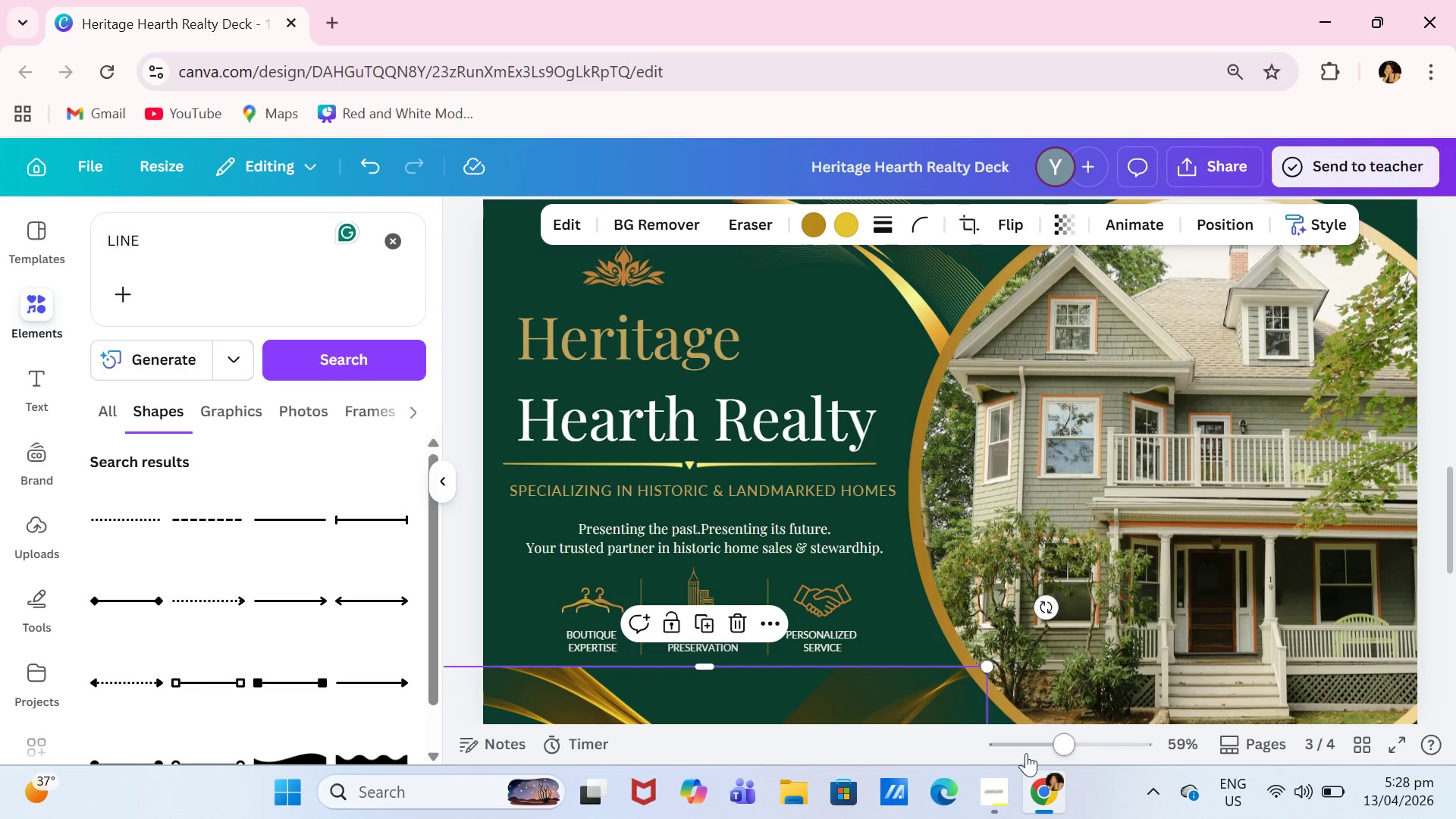 
left_click([1044, 744])
 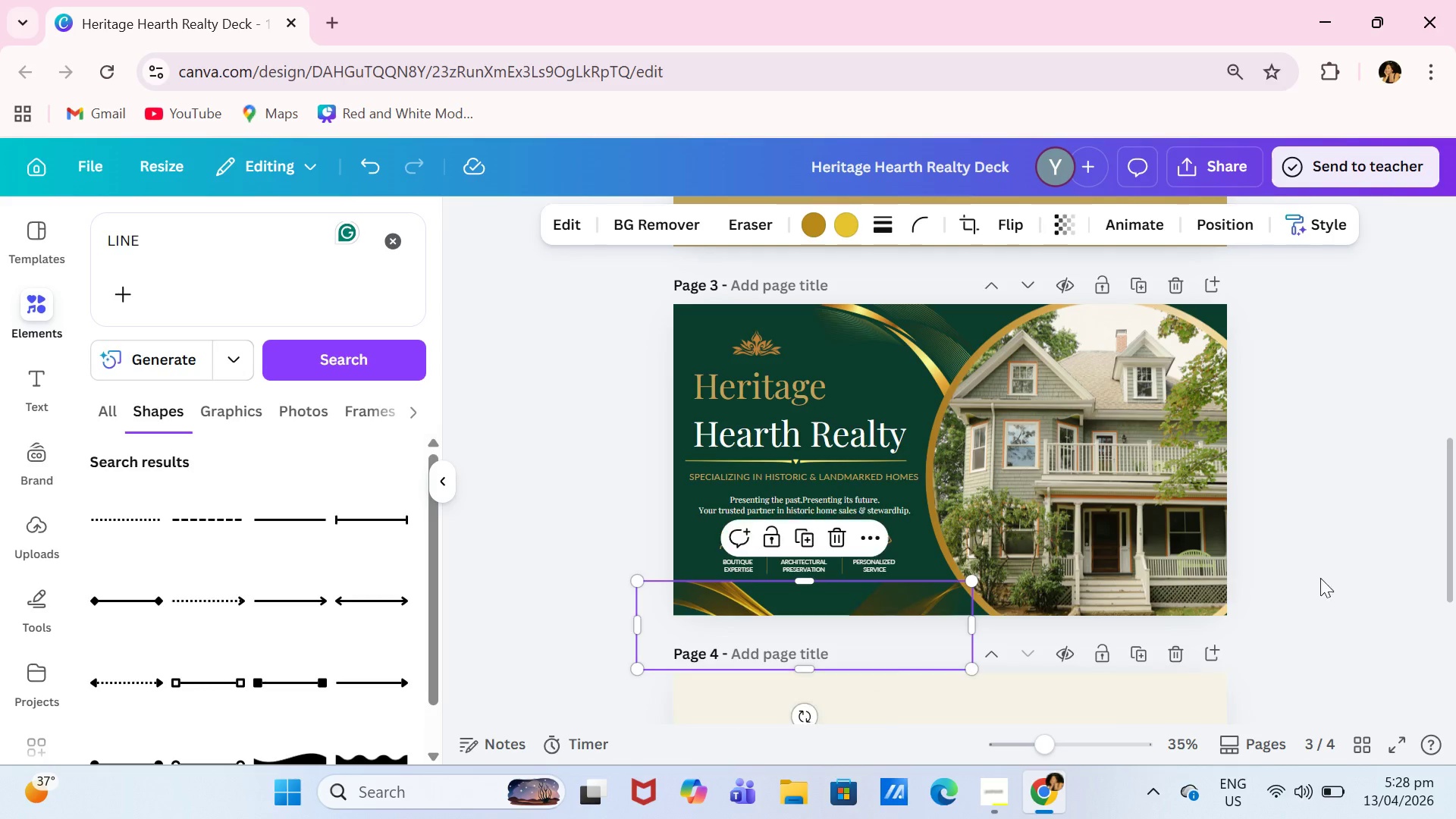 
left_click([1350, 560])
 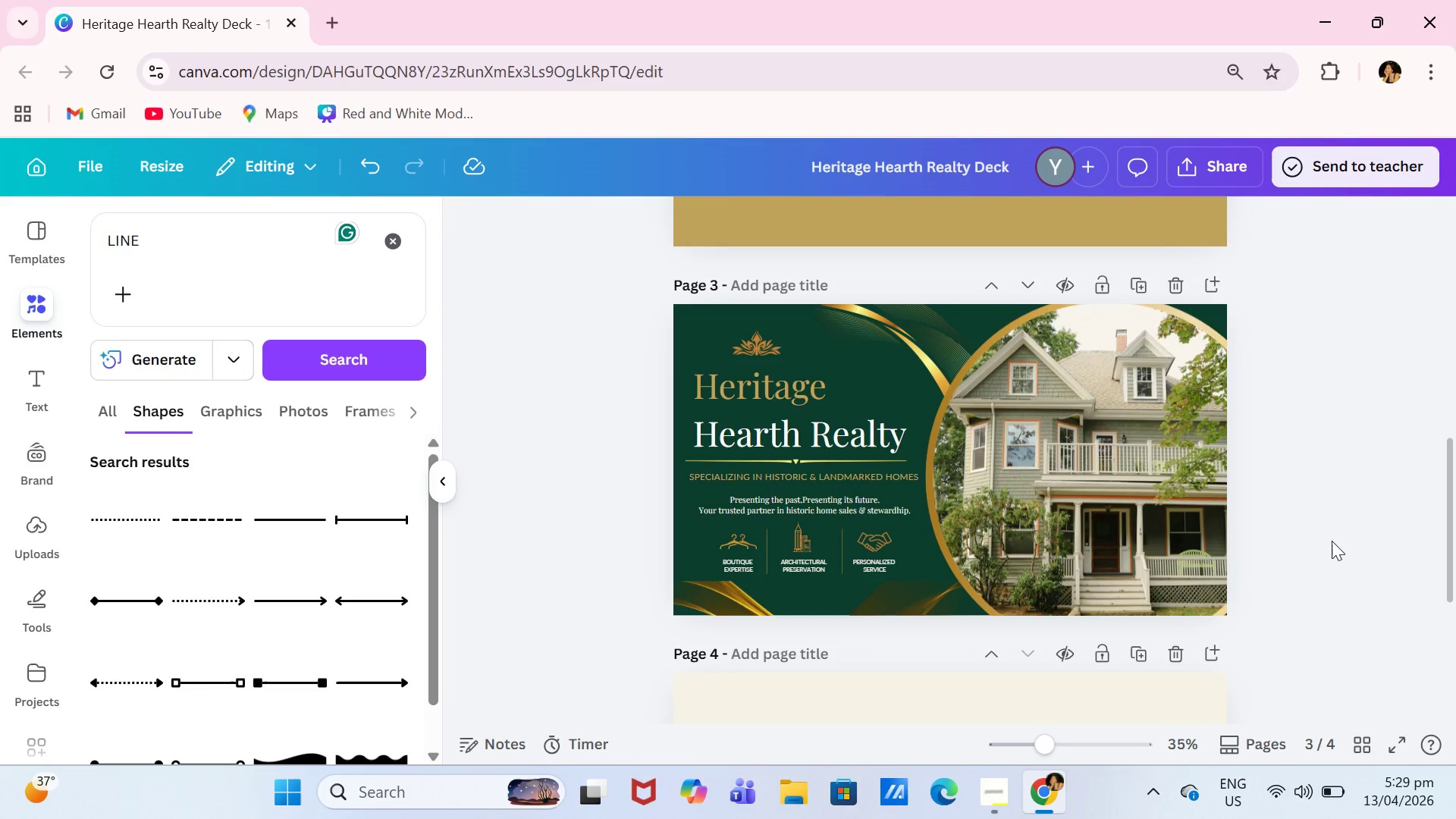 
wait(38.88)
 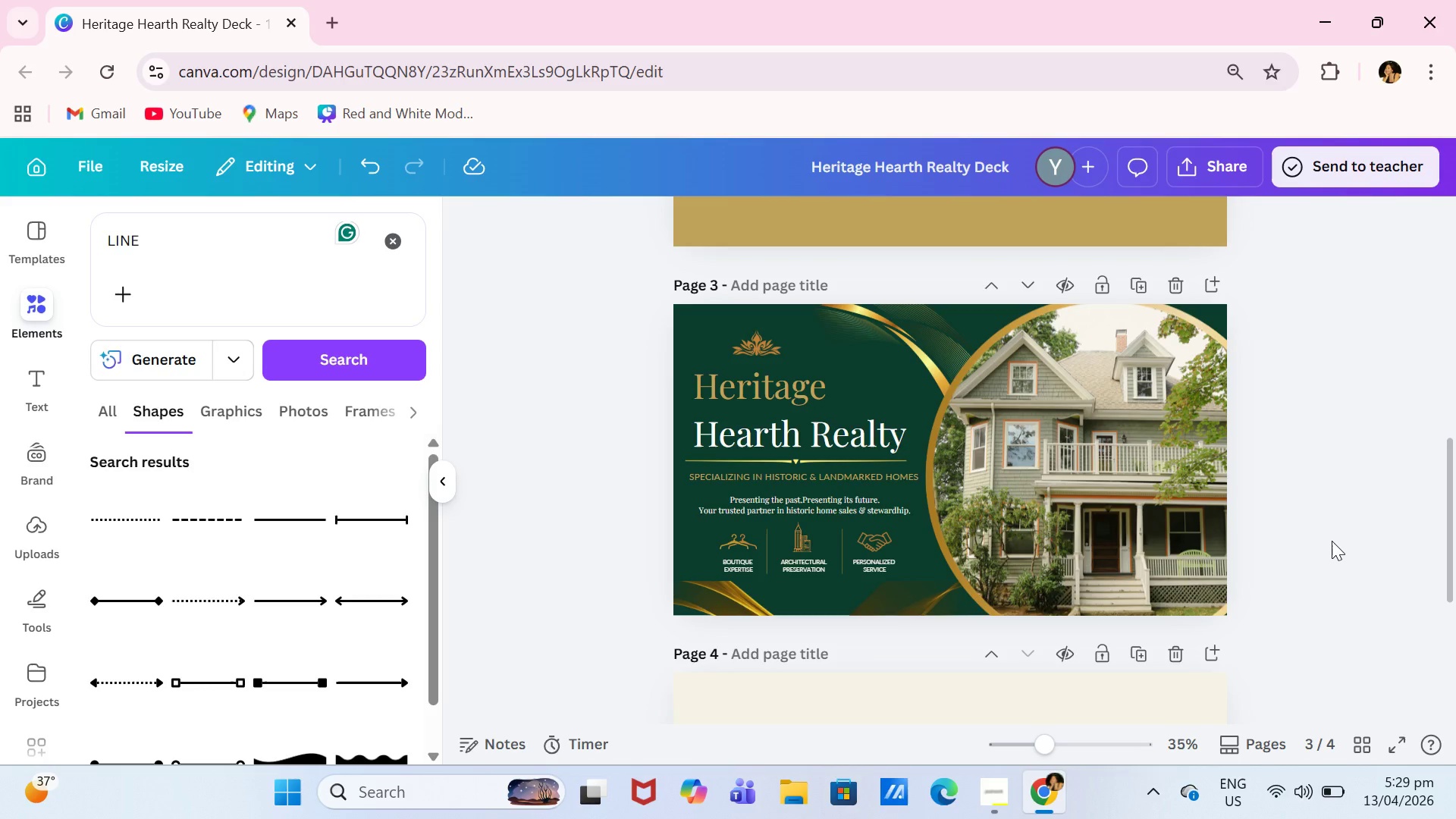 
left_click_drag(start_coordinate=[1454, 459], to_coordinate=[1452, 469])
 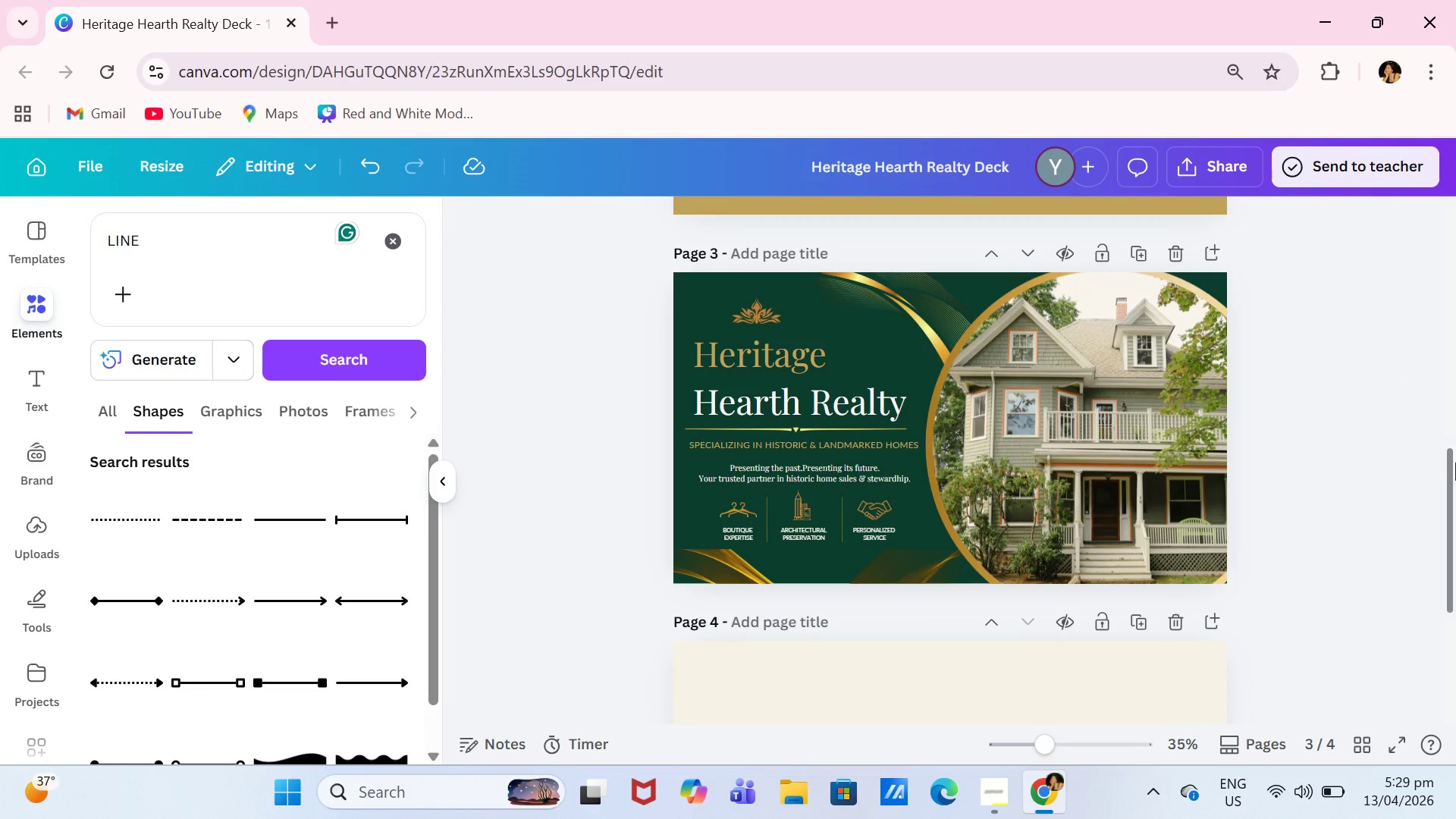 
left_click_drag(start_coordinate=[1455, 526], to_coordinate=[1455, 511])
 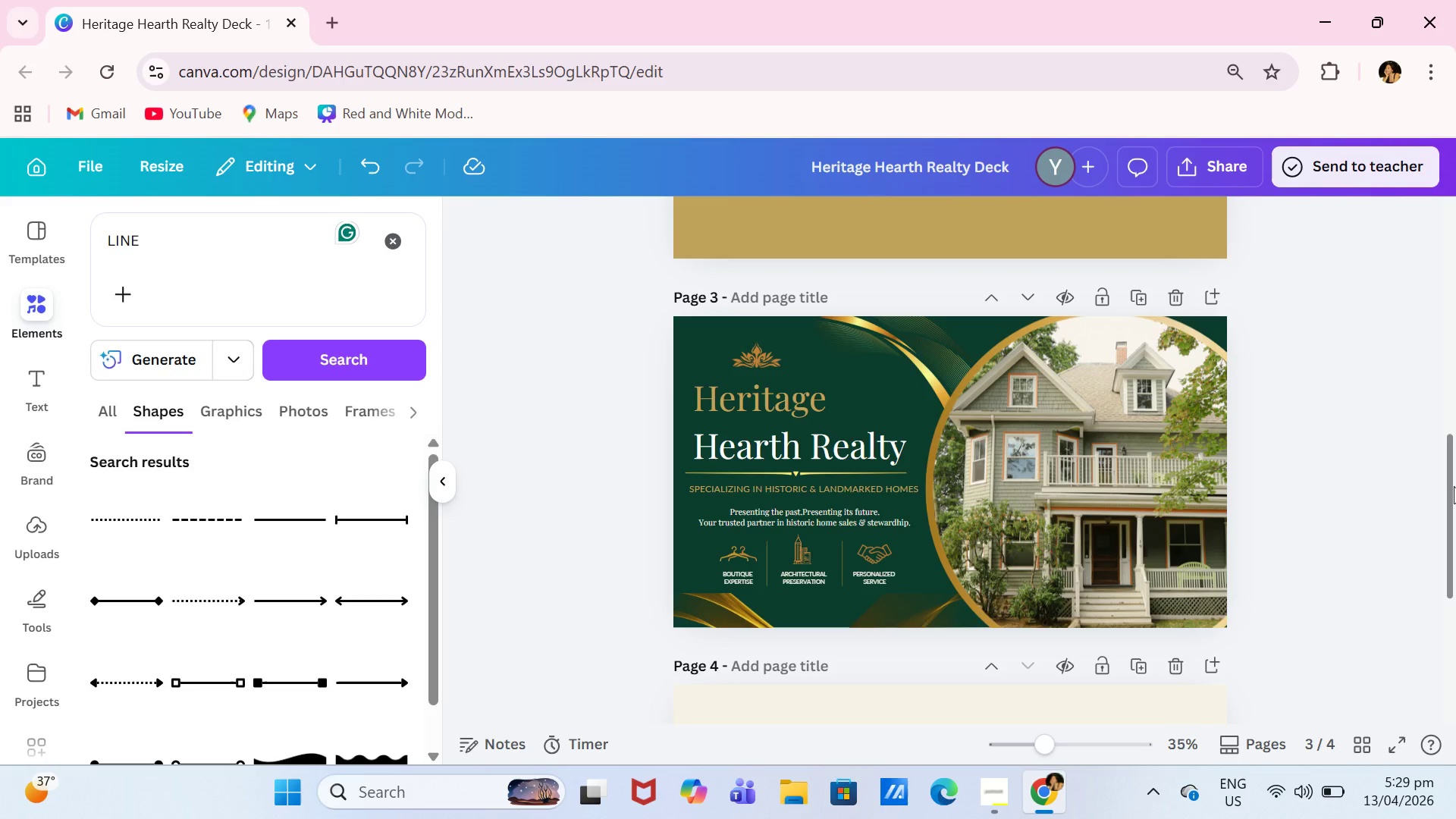 
wait(13.84)
 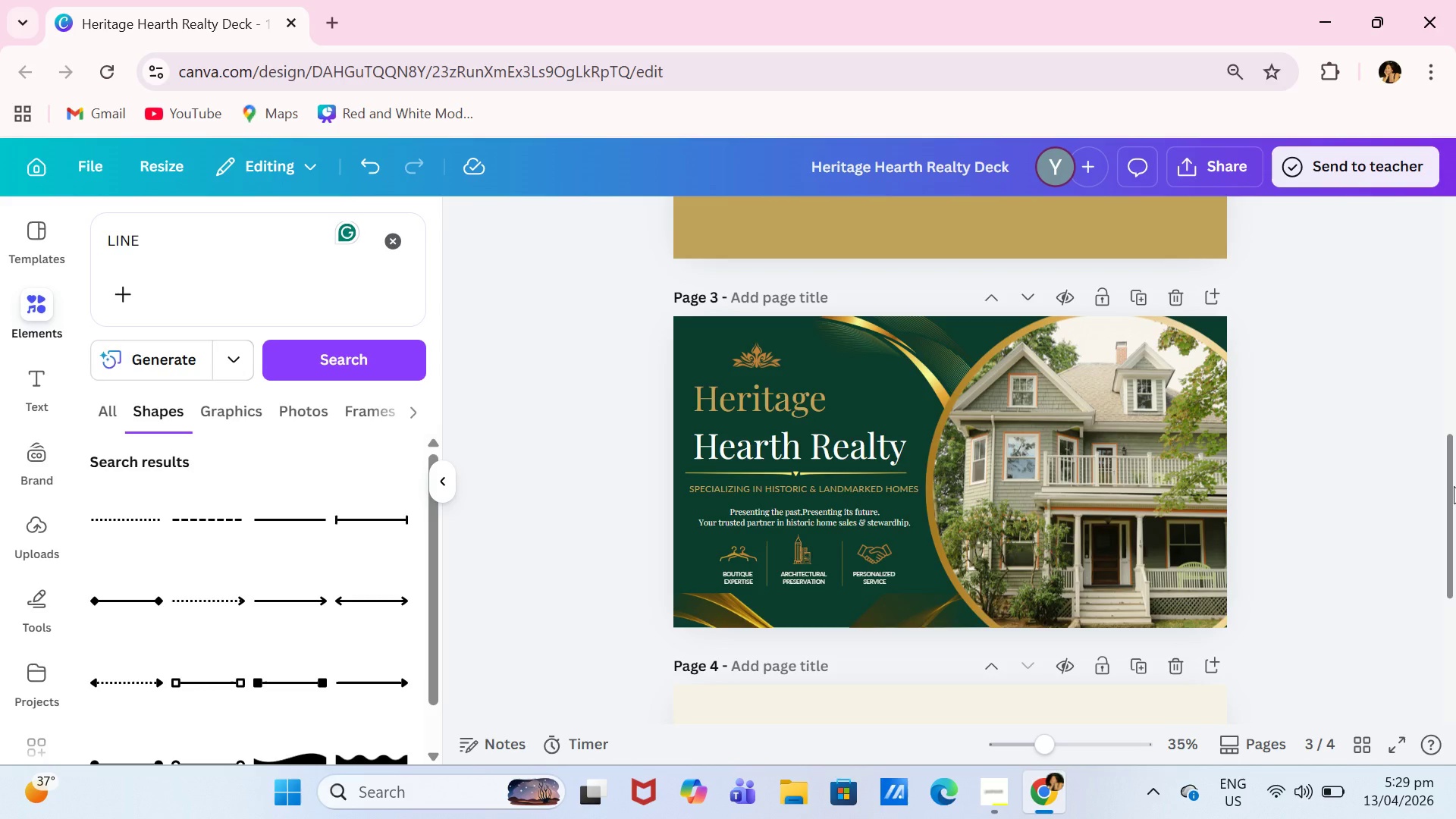 
scroll: coordinate [1410, 449], scroll_direction: down, amount: 4.0
 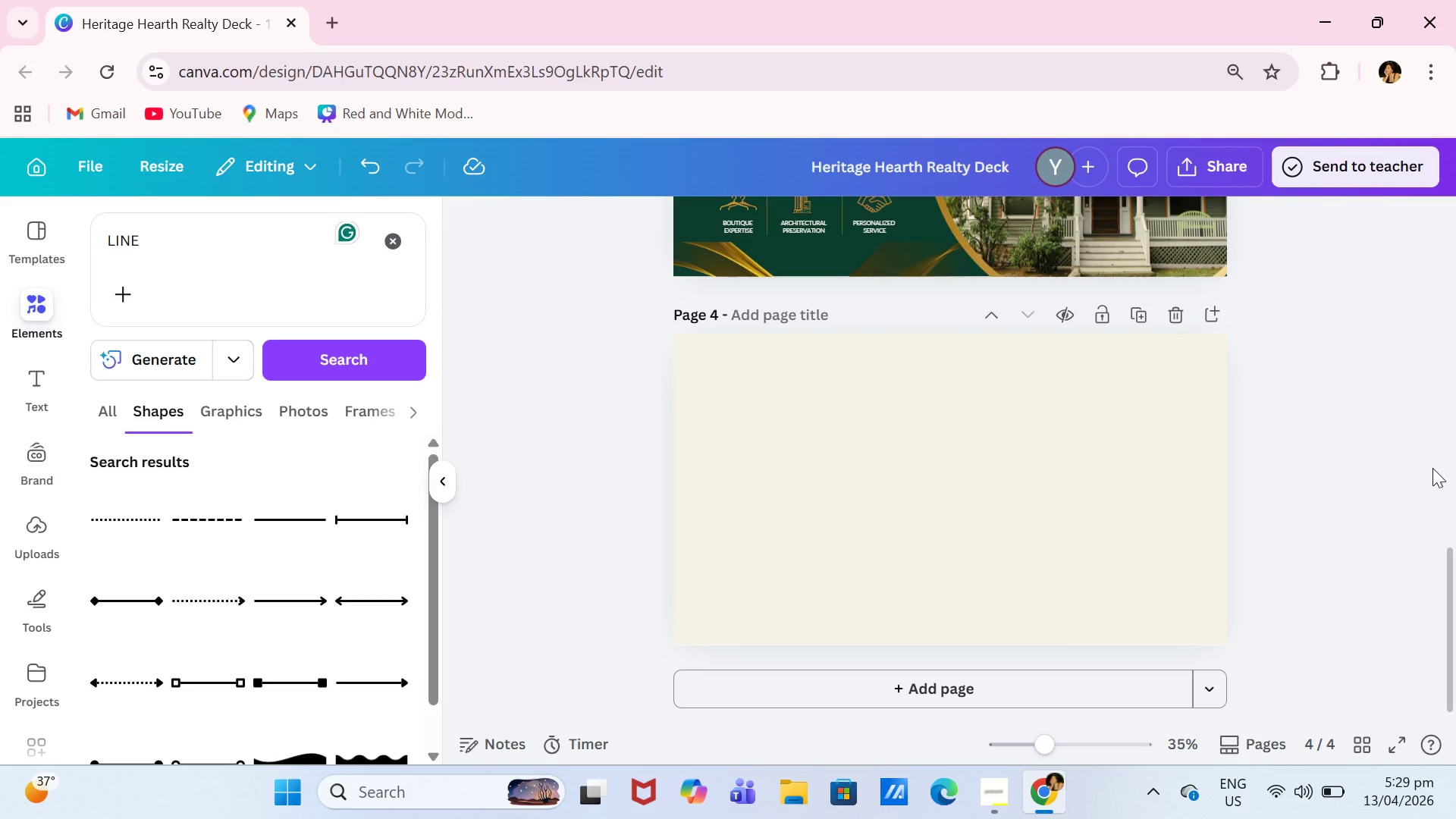 
wait(7.86)
 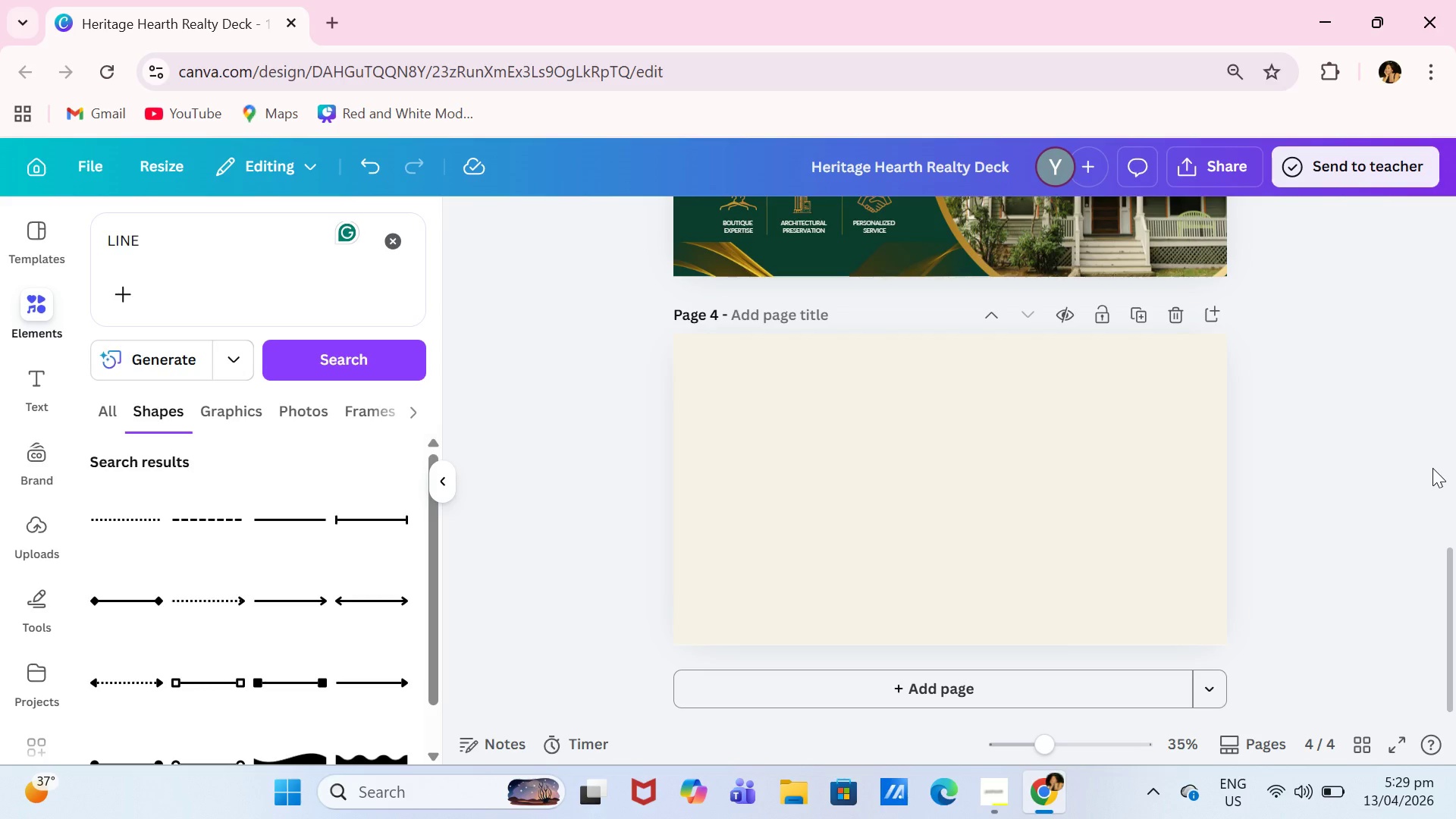 
scroll: coordinate [1420, 532], scroll_direction: up, amount: 1.0
 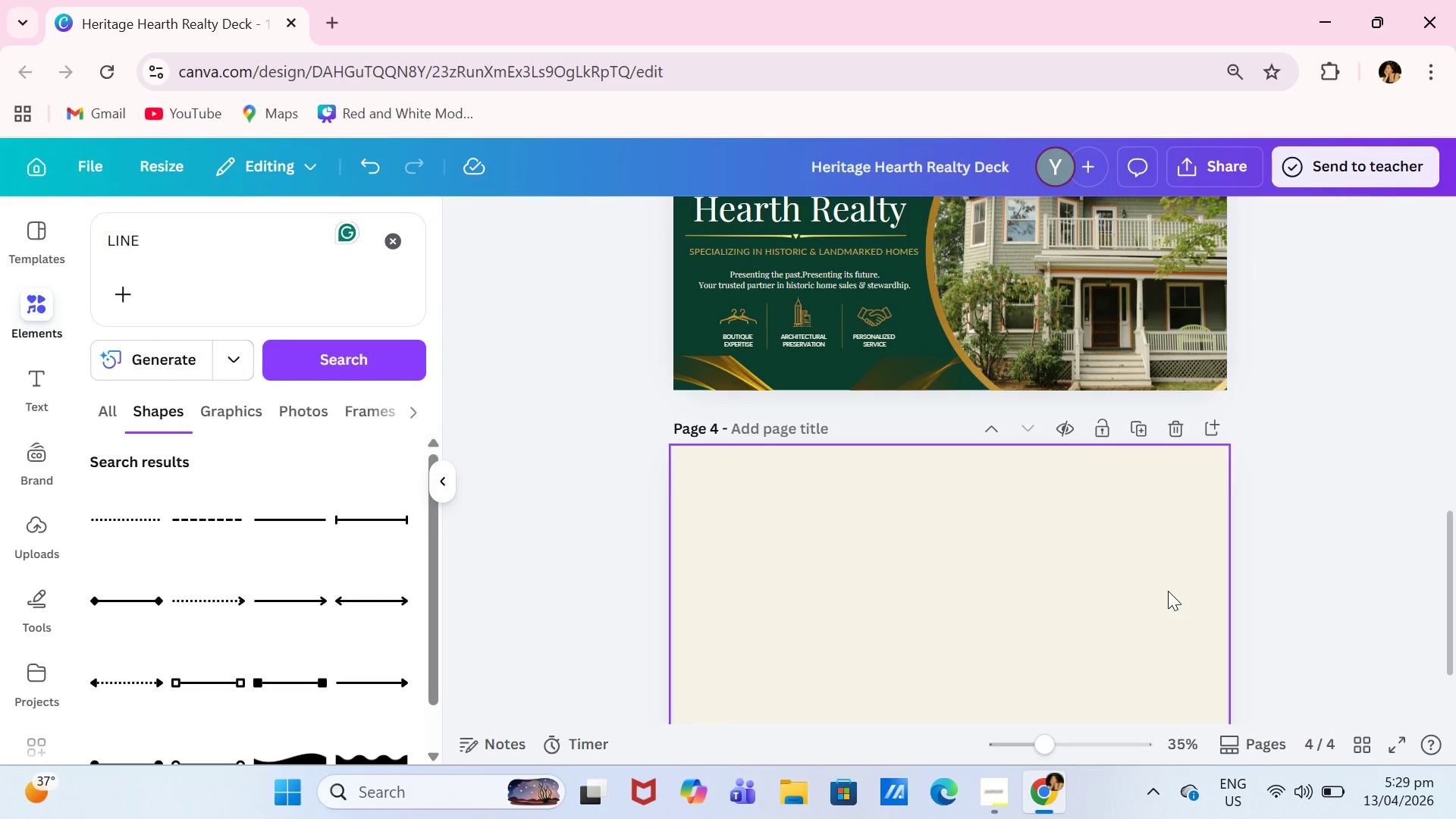 
scroll: coordinate [1012, 461], scroll_direction: down, amount: 1.0
 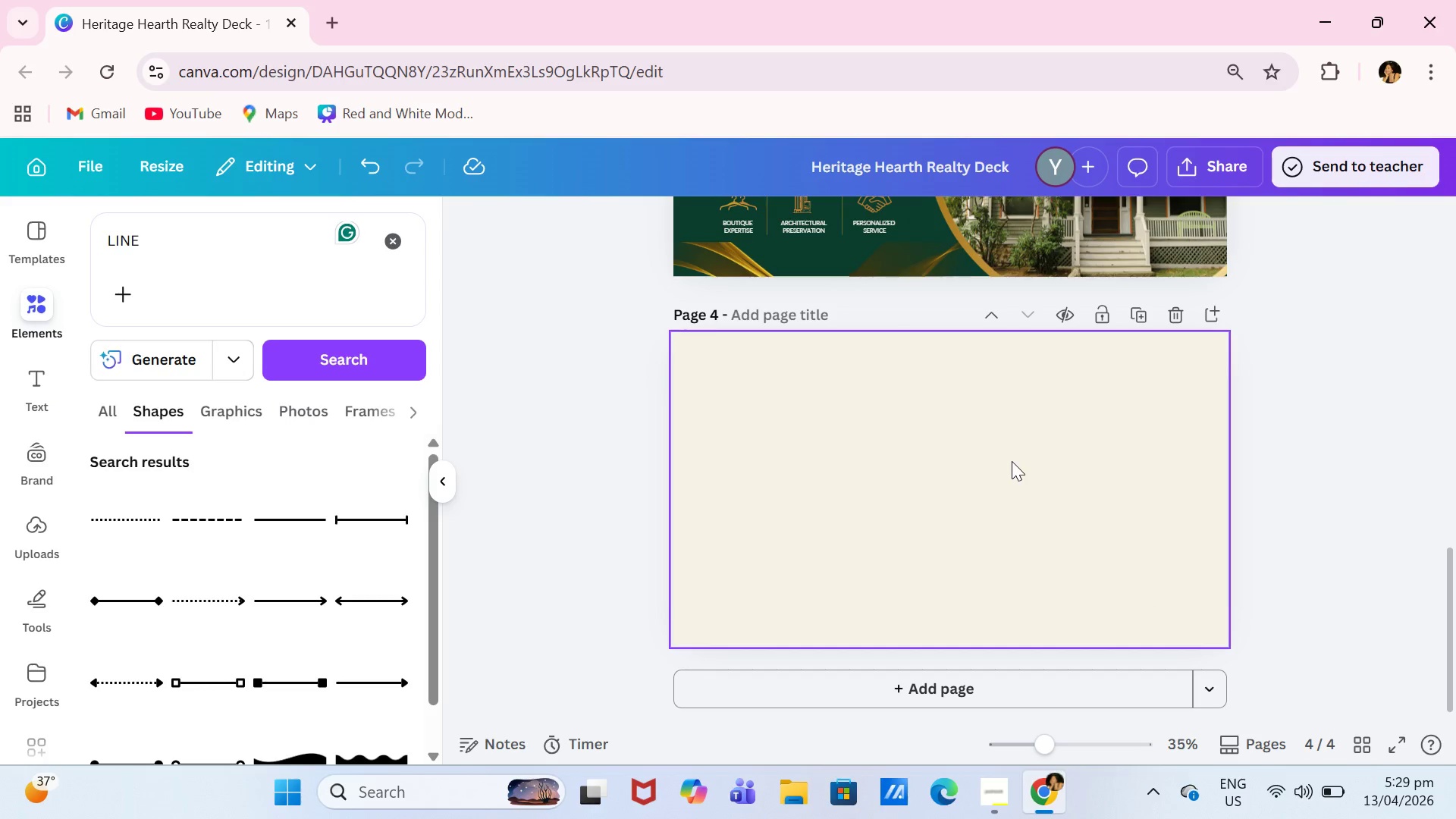 
scroll: coordinate [1014, 463], scroll_direction: up, amount: 3.0
 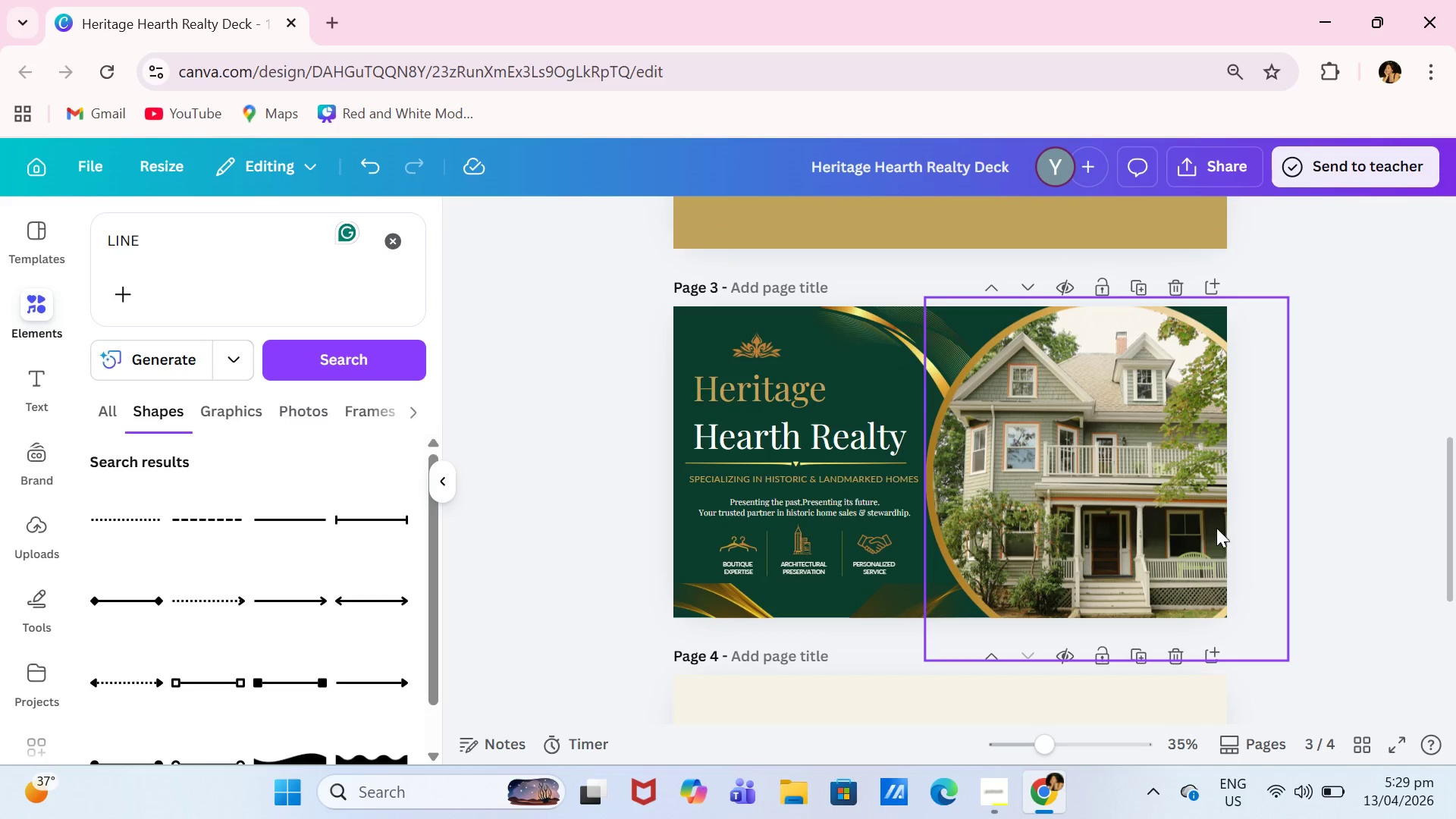 
scroll: coordinate [1056, 642], scroll_direction: down, amount: 2.0
 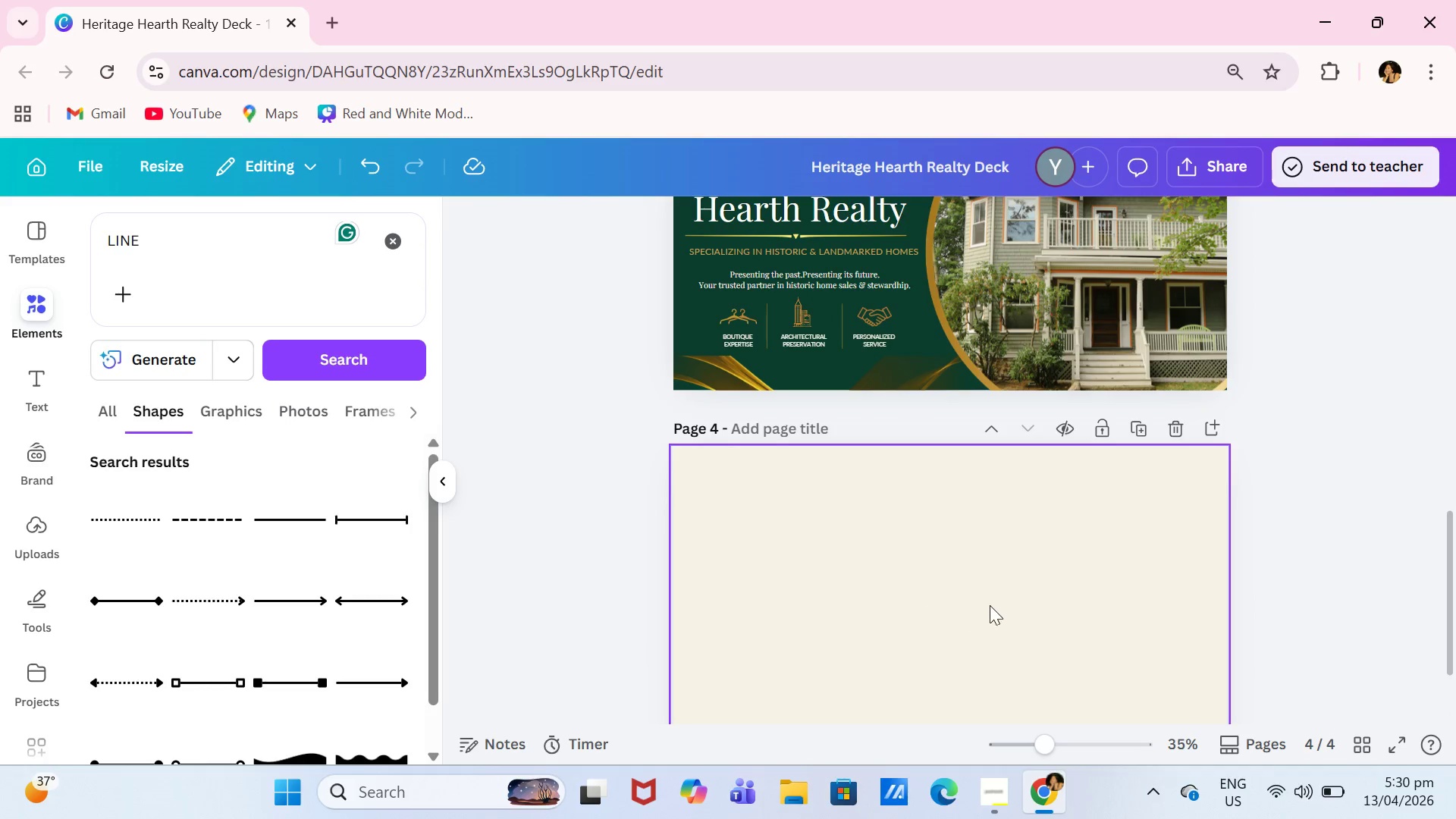 
left_click([984, 607])
 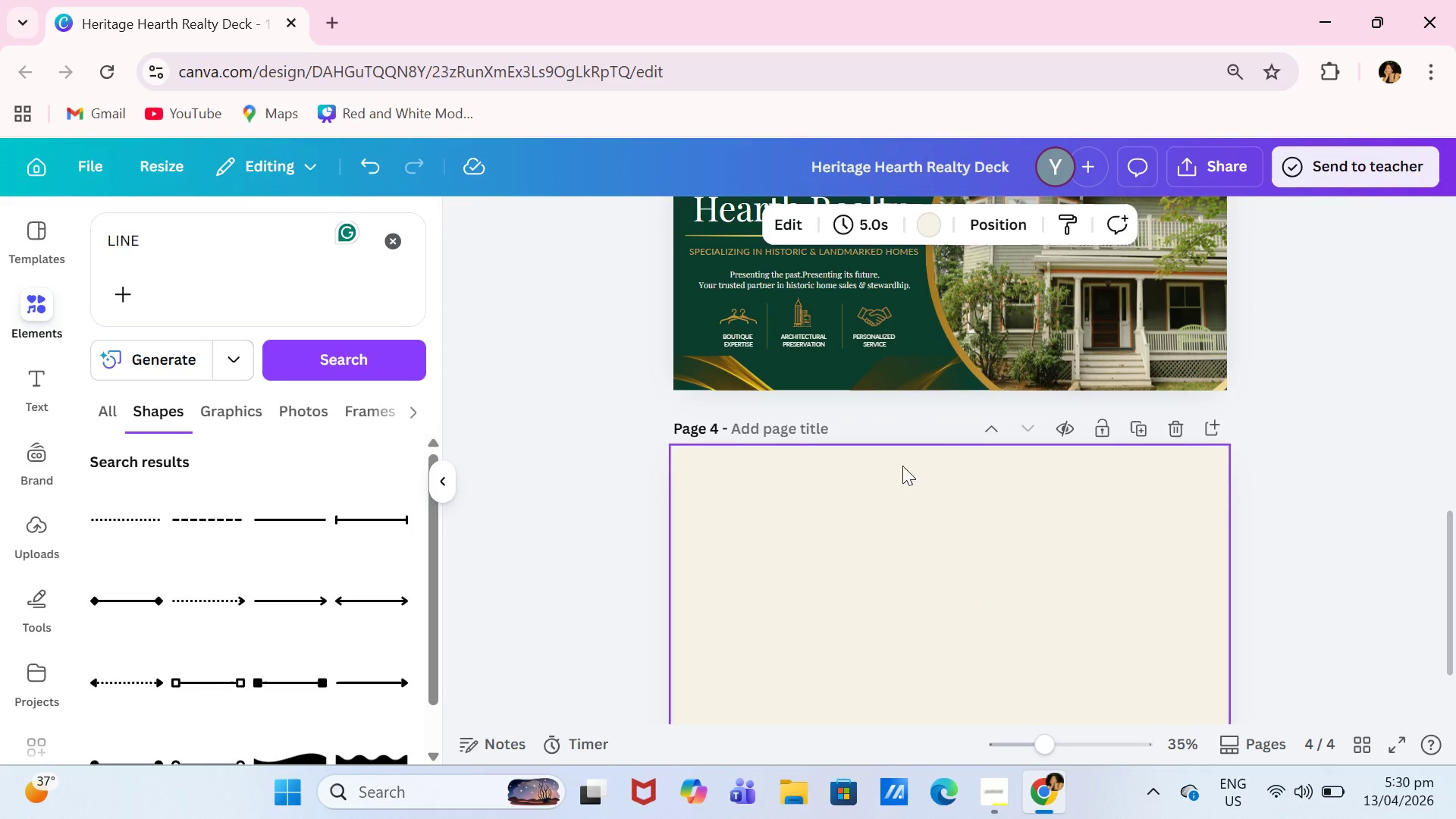 
scroll: coordinate [890, 454], scroll_direction: down, amount: 1.0
 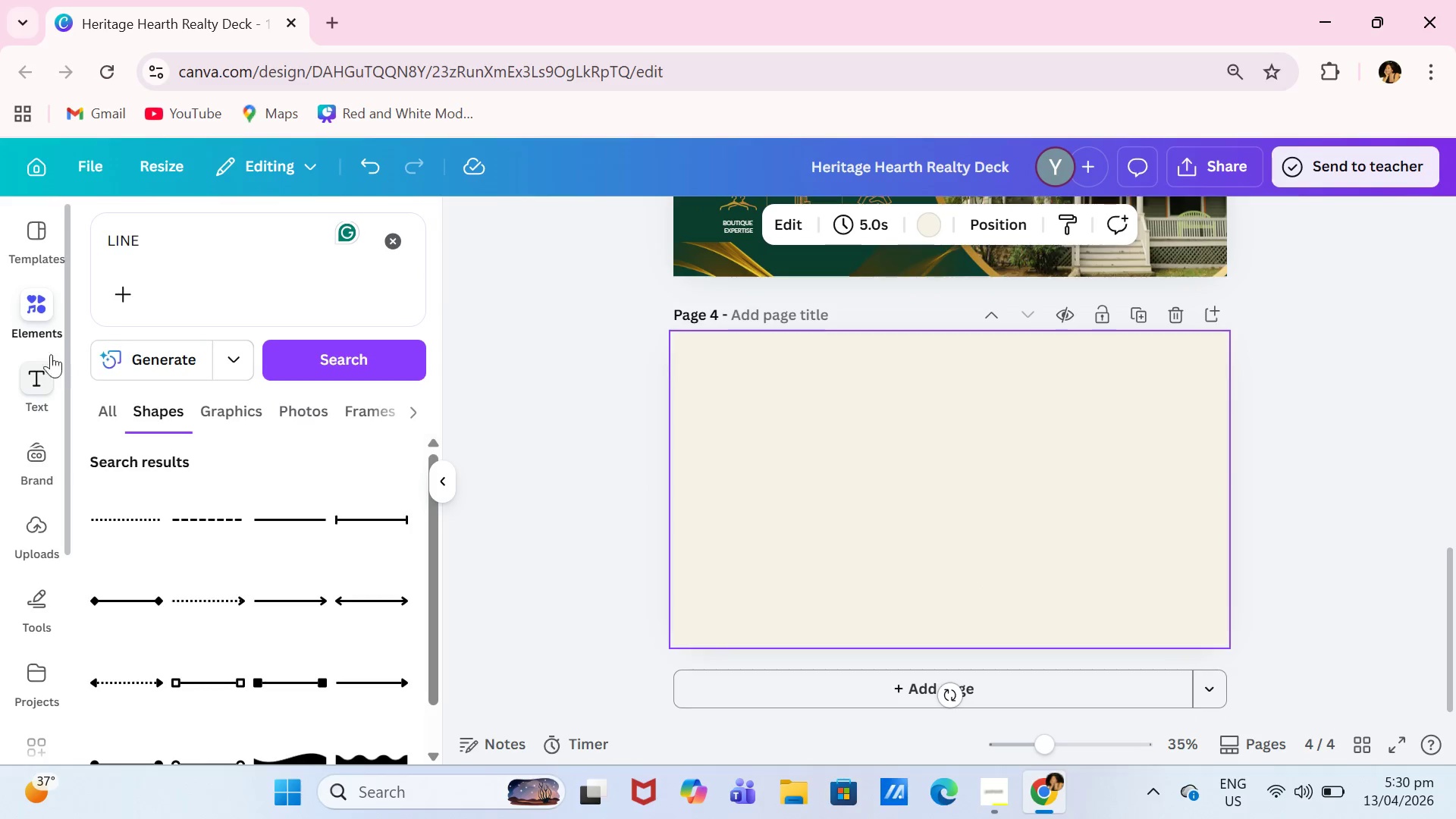 
left_click([35, 326])
 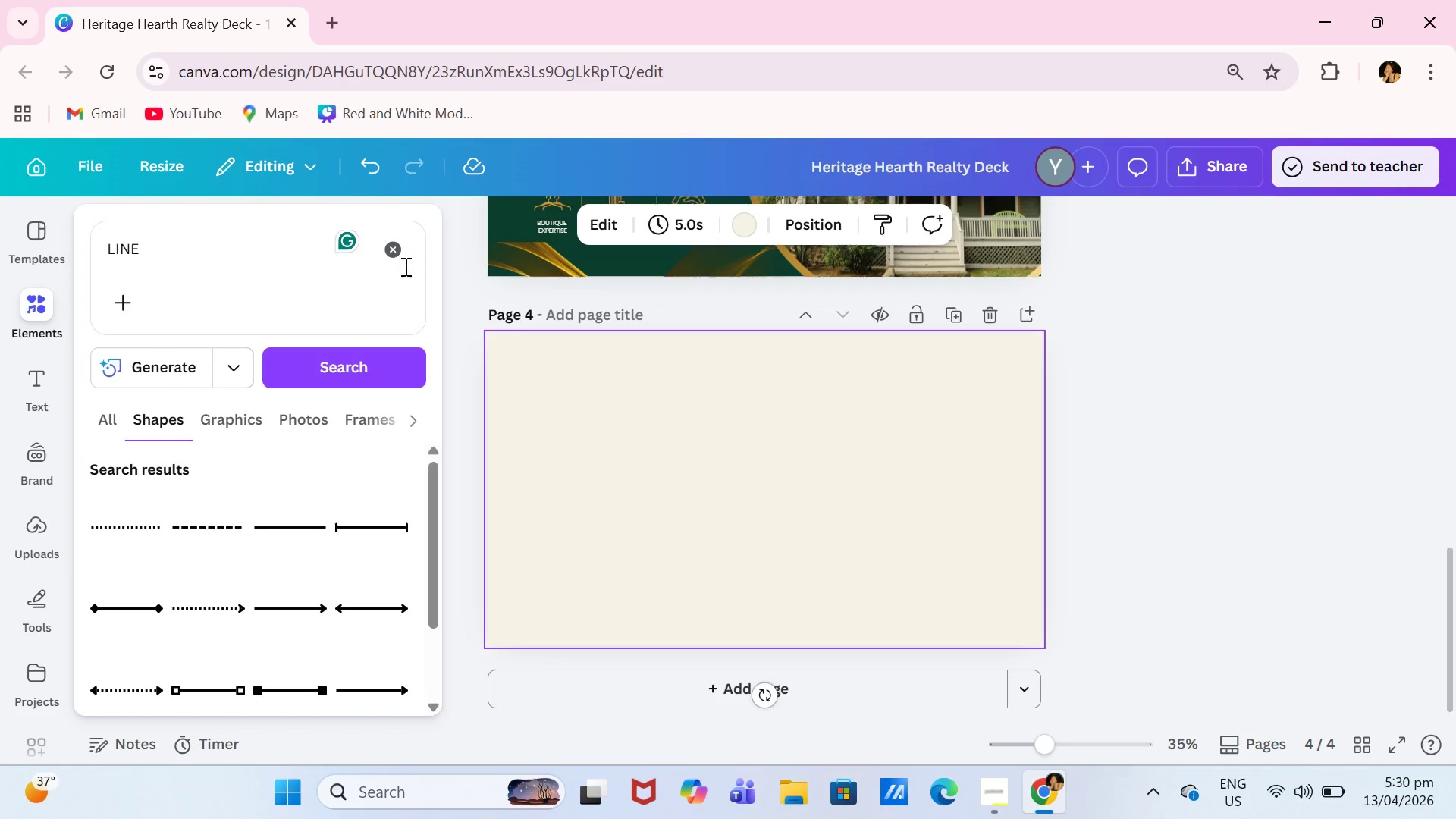 
left_click([399, 260])
 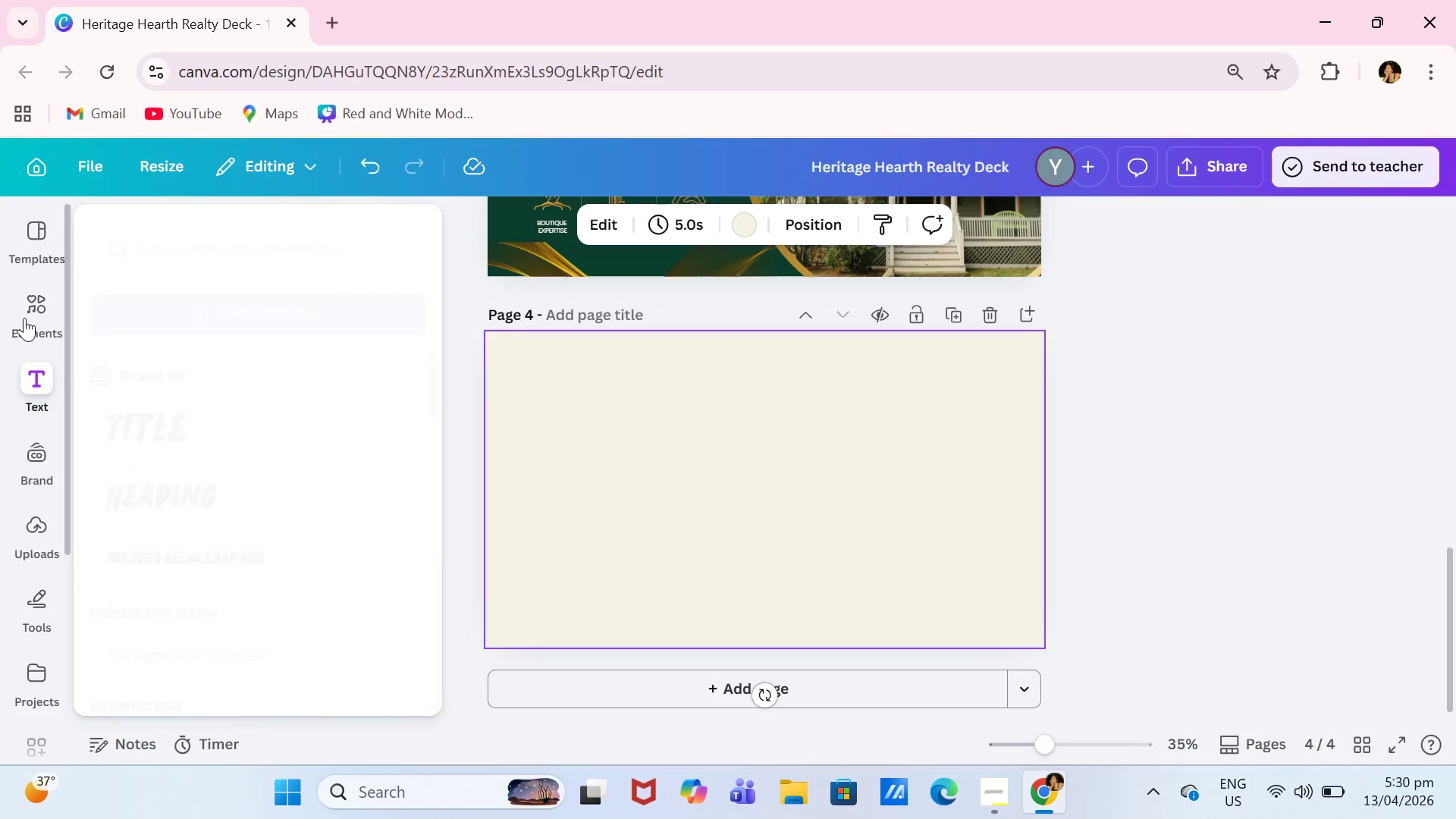 
left_click([24, 315])
 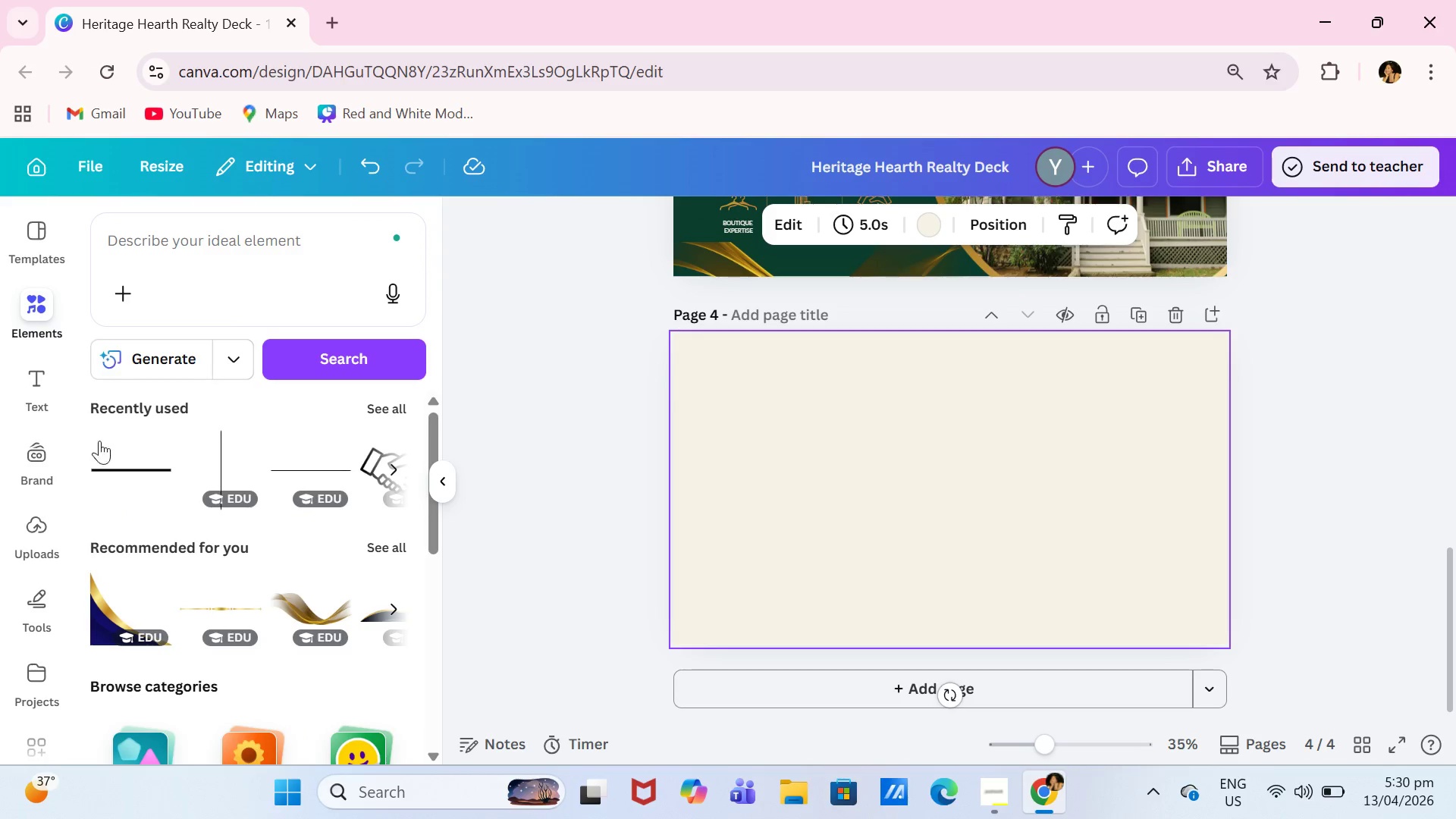 
scroll: coordinate [300, 635], scroll_direction: down, amount: 2.0
 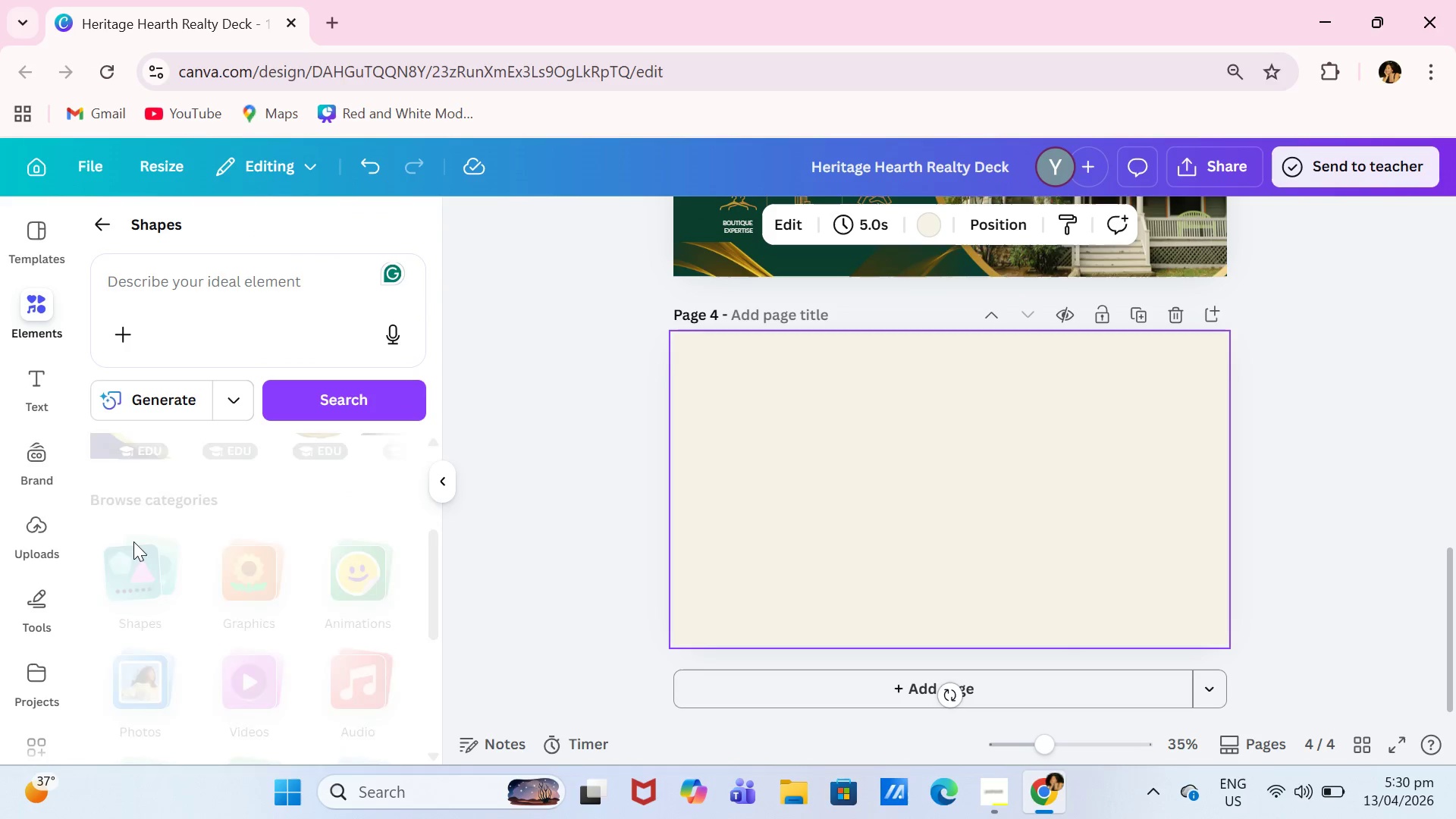 
scroll: coordinate [157, 556], scroll_direction: none, amount: 0.0
 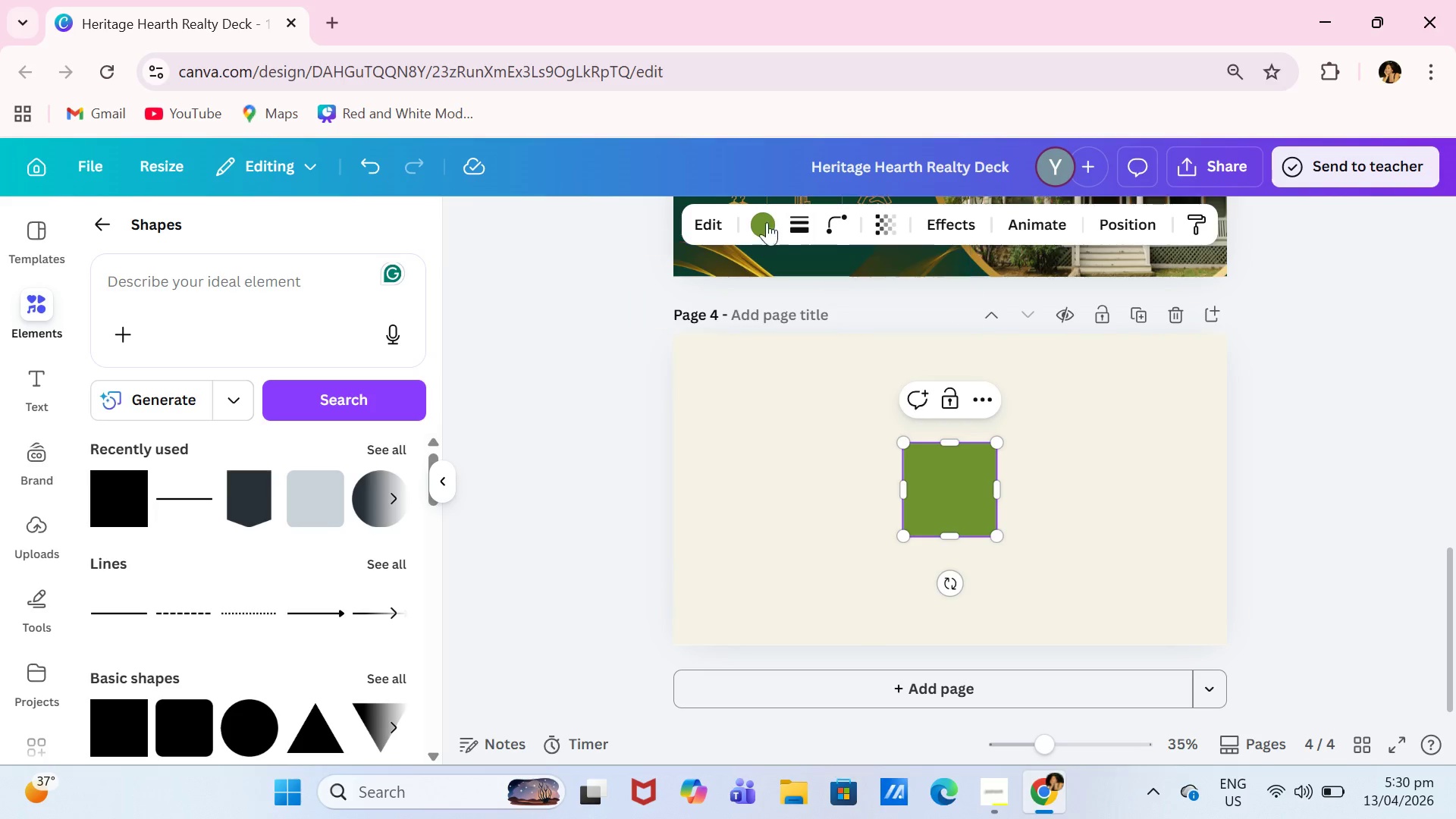 
double_click([777, 226])
 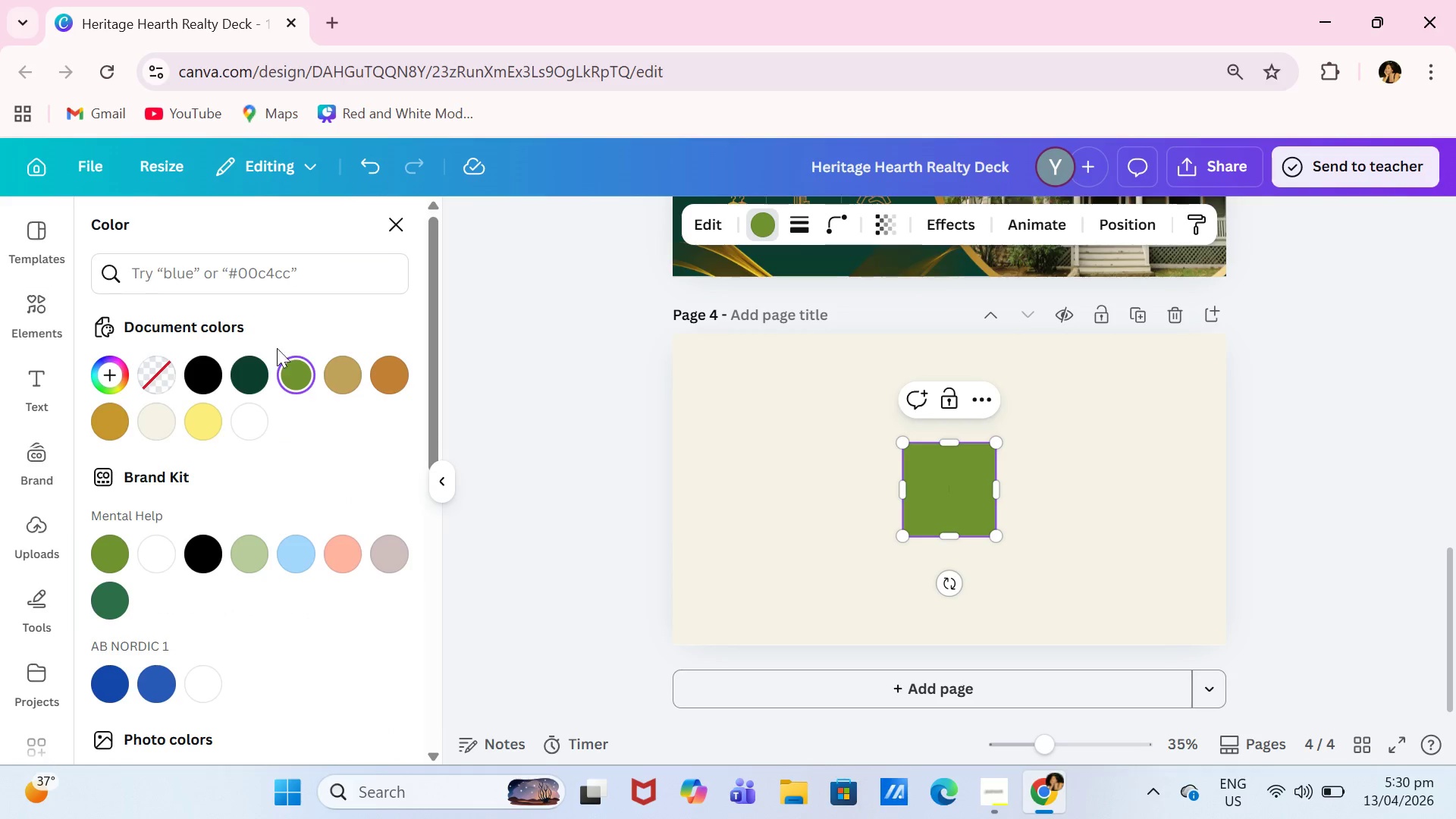 
left_click([253, 377])
 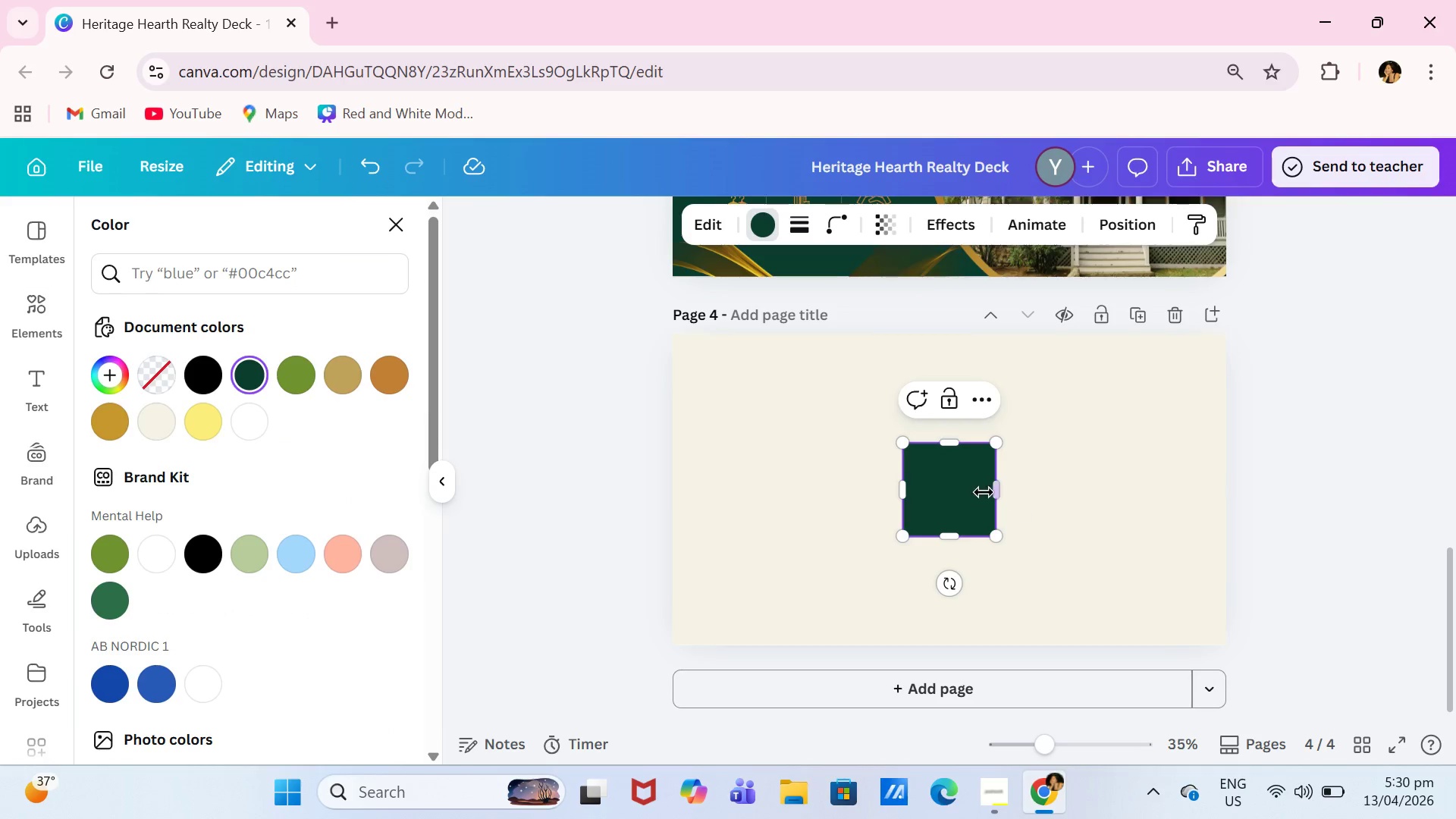 
left_click_drag(start_coordinate=[958, 494], to_coordinate=[947, 499])
 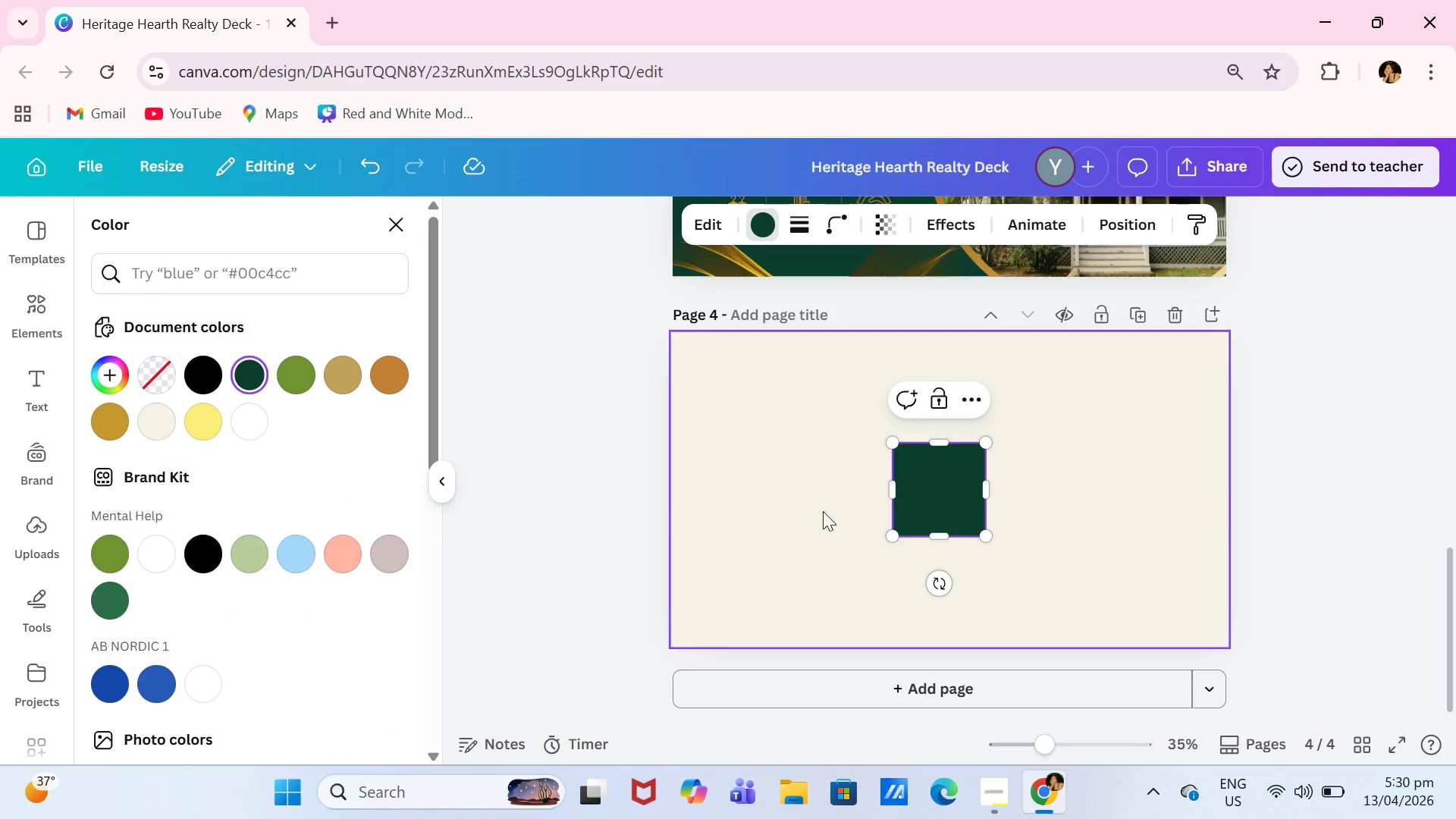 
left_click_drag(start_coordinate=[822, 511], to_coordinate=[755, 514])
 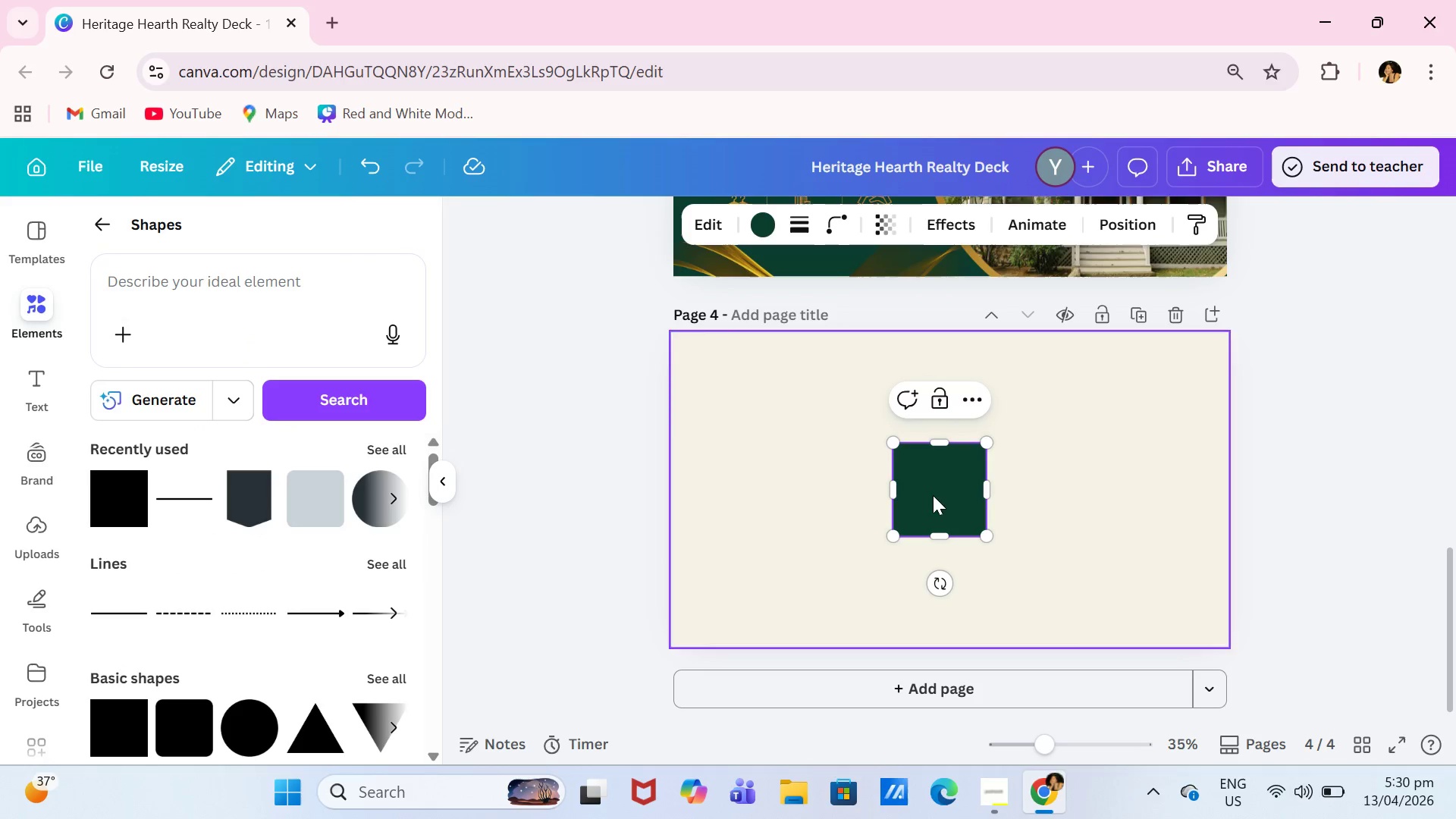 
left_click([937, 494])
 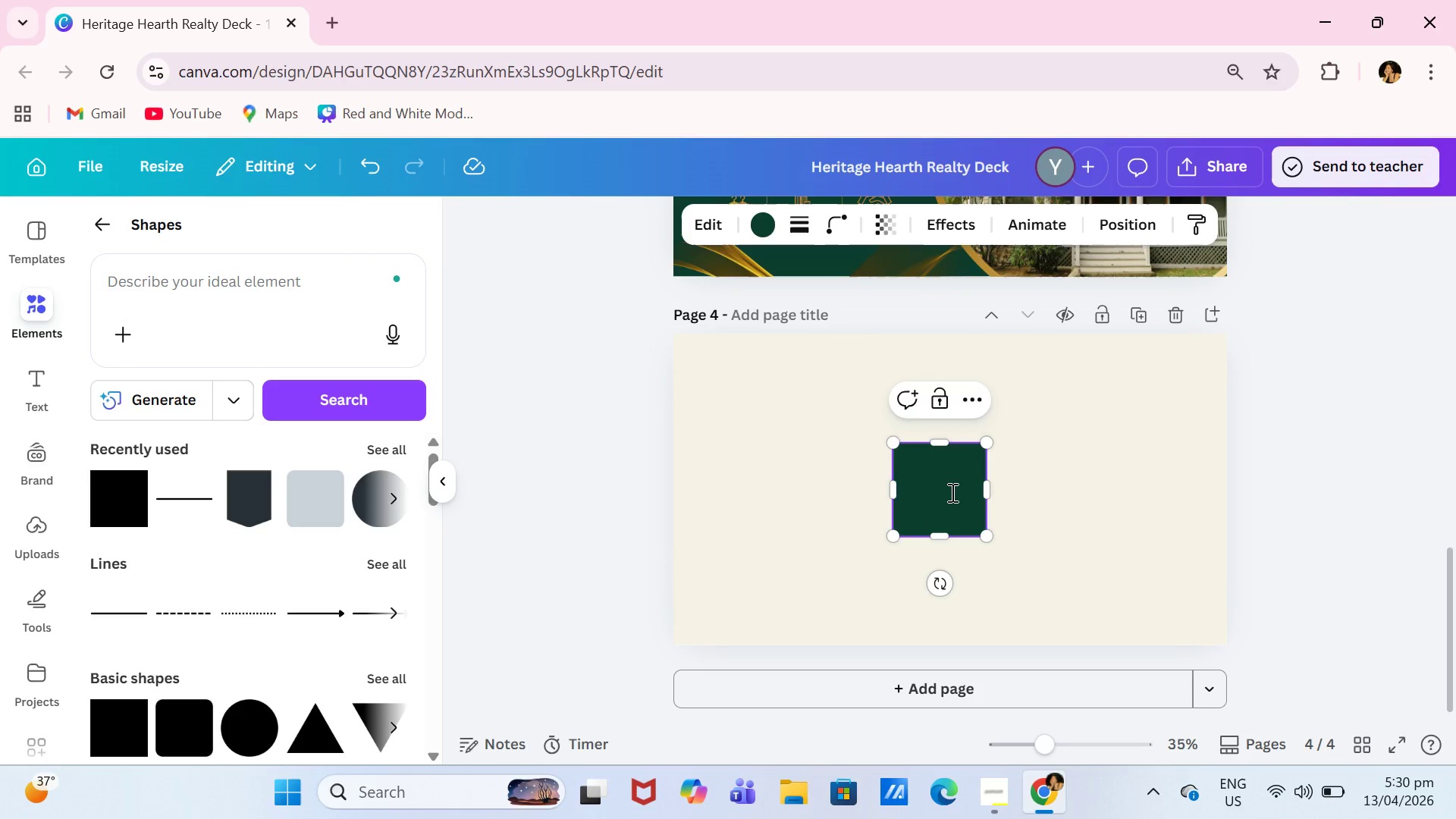 
left_click_drag(start_coordinate=[950, 492], to_coordinate=[956, 521])
 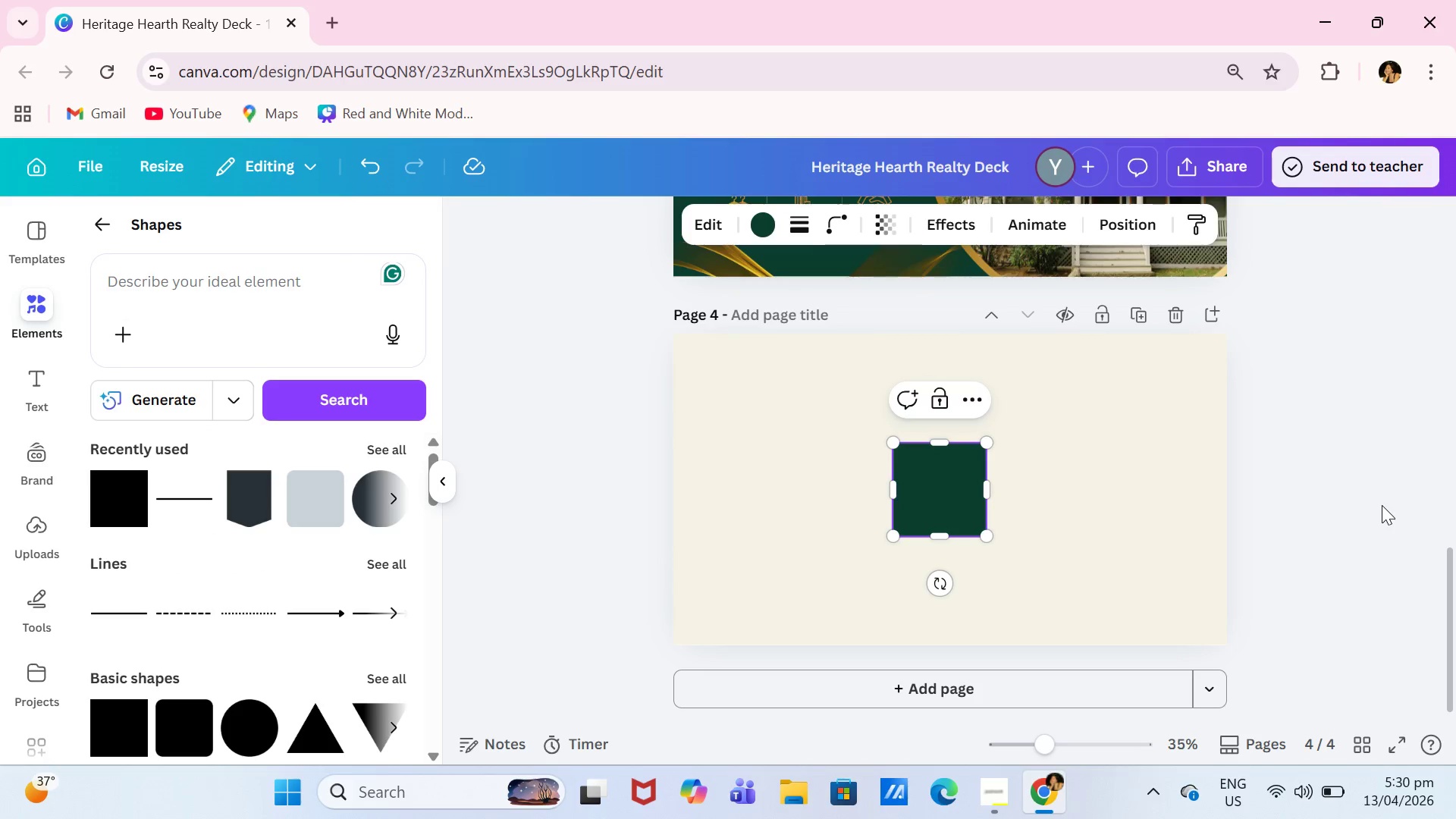 
left_click([1382, 505])
 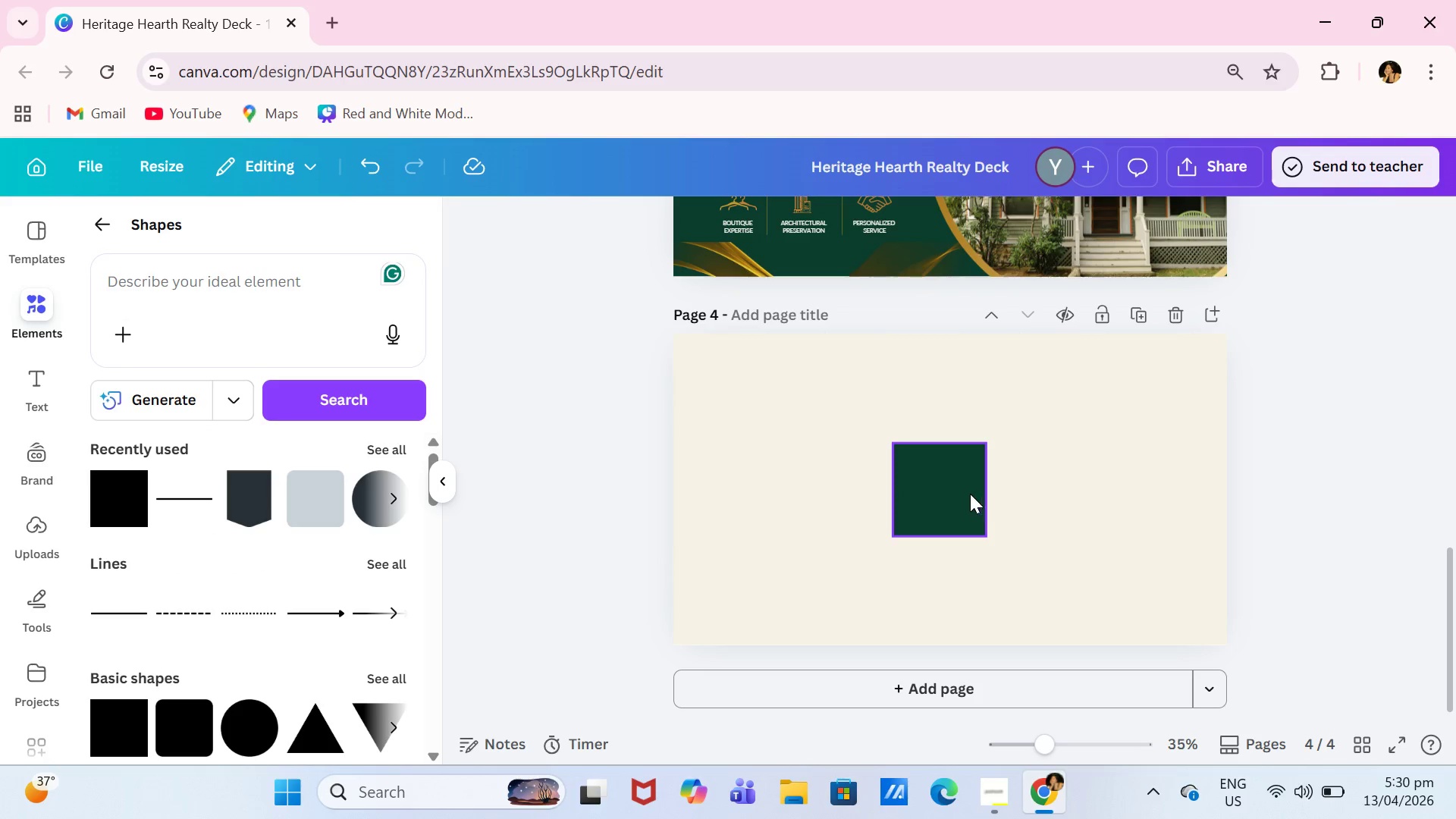 
left_click_drag(start_coordinate=[970, 494], to_coordinate=[753, 504])
 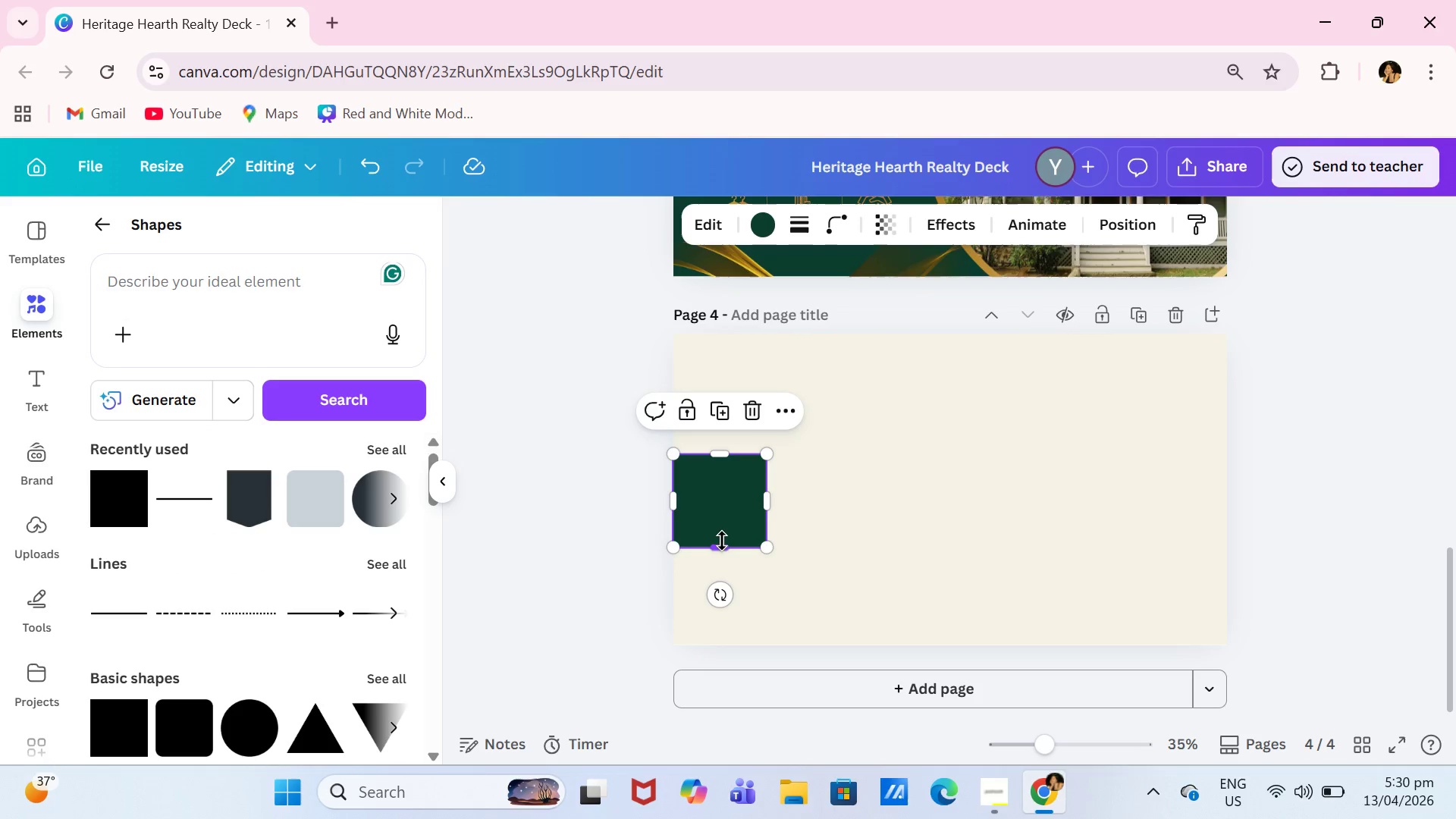 
left_click_drag(start_coordinate=[722, 541], to_coordinate=[708, 636])
 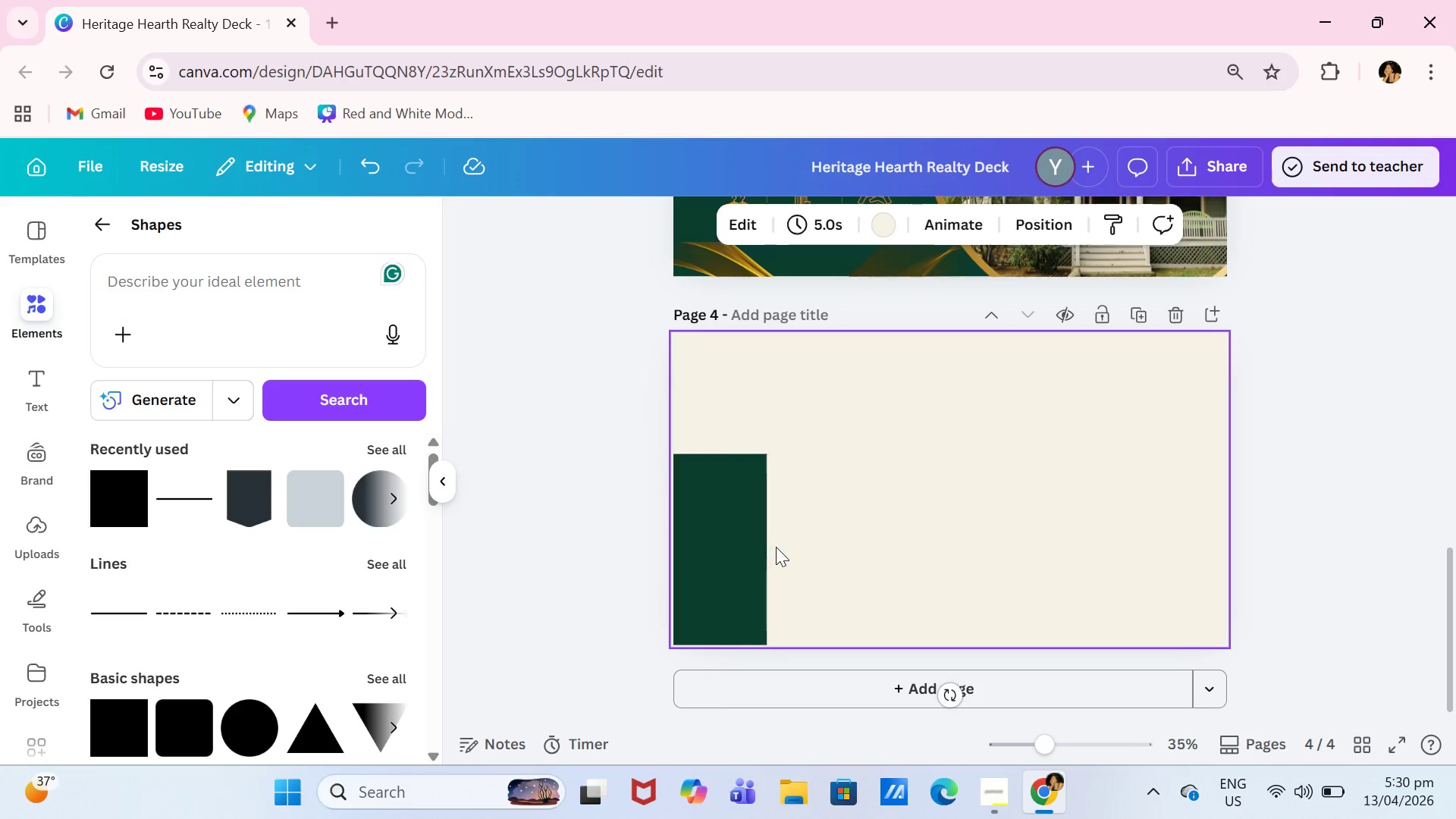 
double_click([751, 552])
 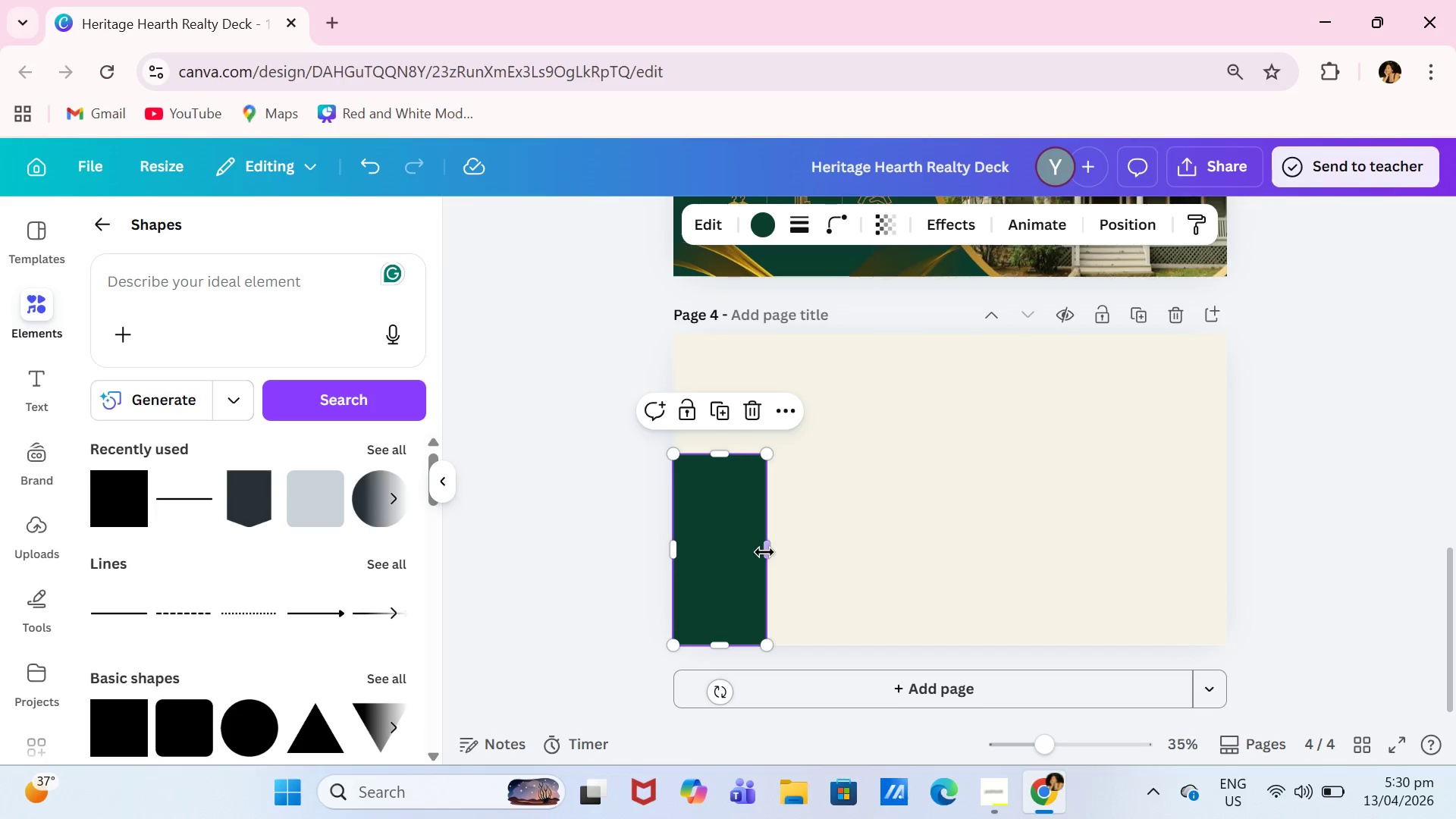 
left_click_drag(start_coordinate=[764, 552], to_coordinate=[1222, 552])
 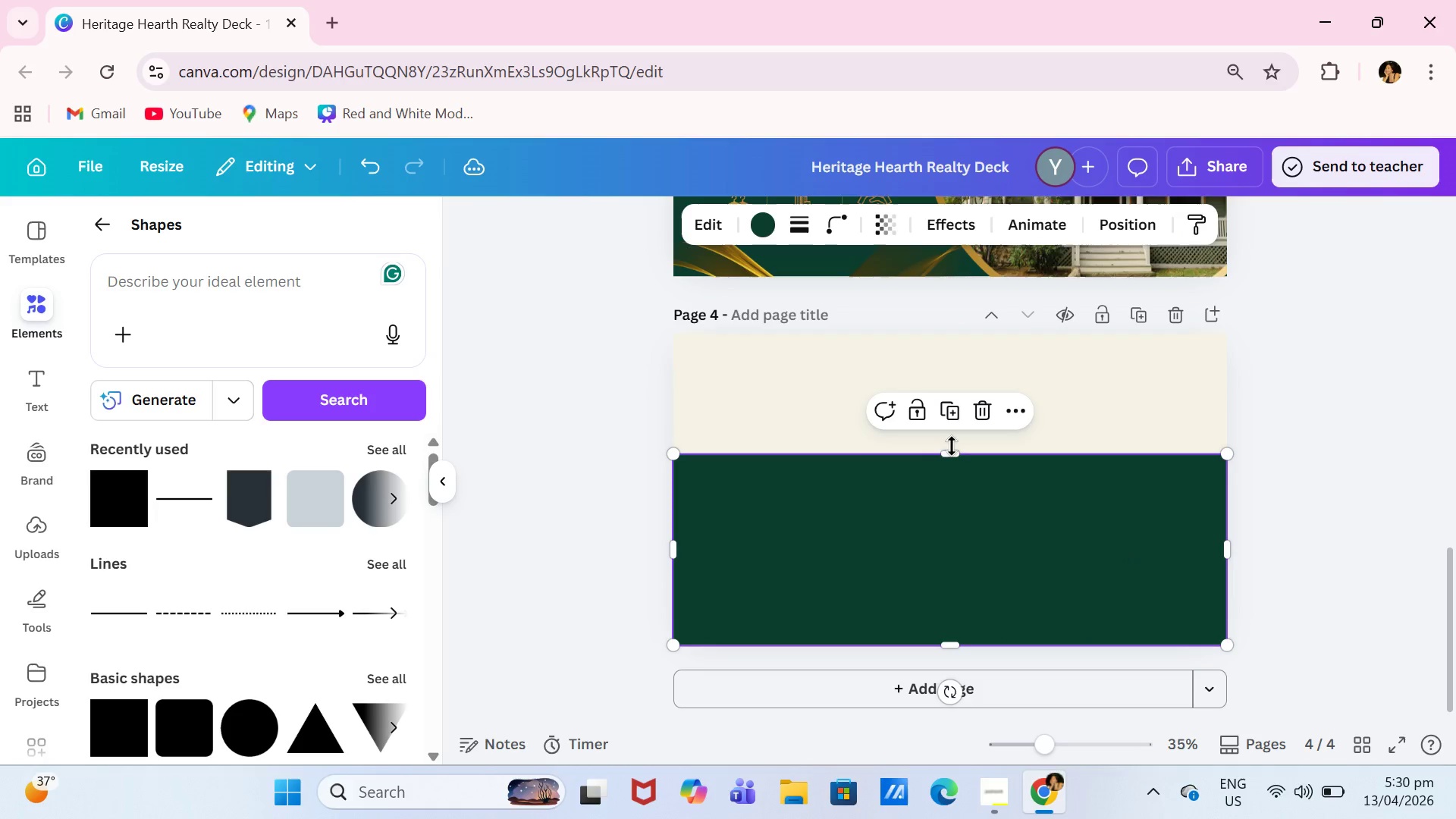 
left_click_drag(start_coordinate=[952, 460], to_coordinate=[969, 482])
 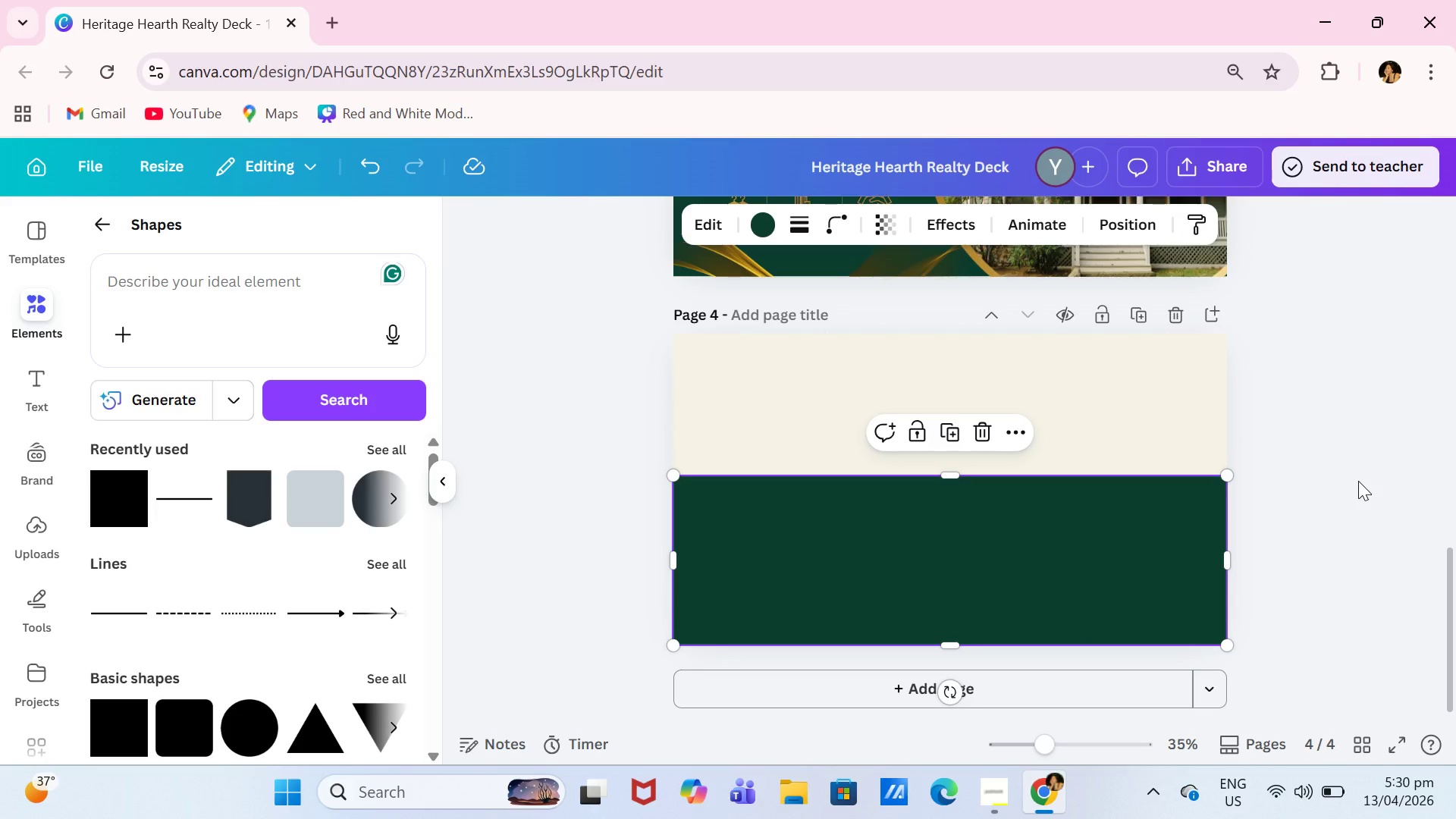 
left_click([1358, 481])
 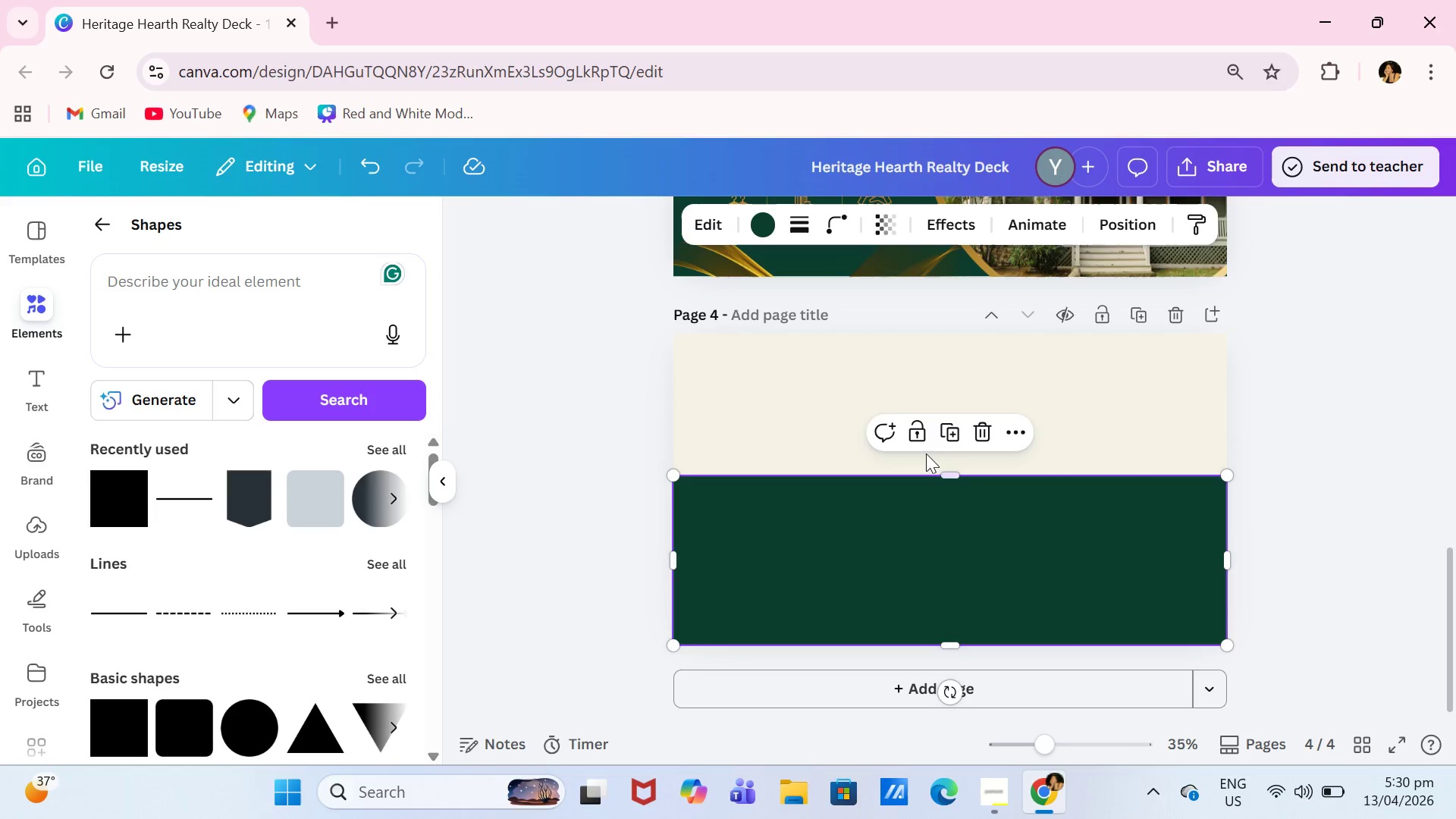 
left_click_drag(start_coordinate=[946, 468], to_coordinate=[964, 445])
 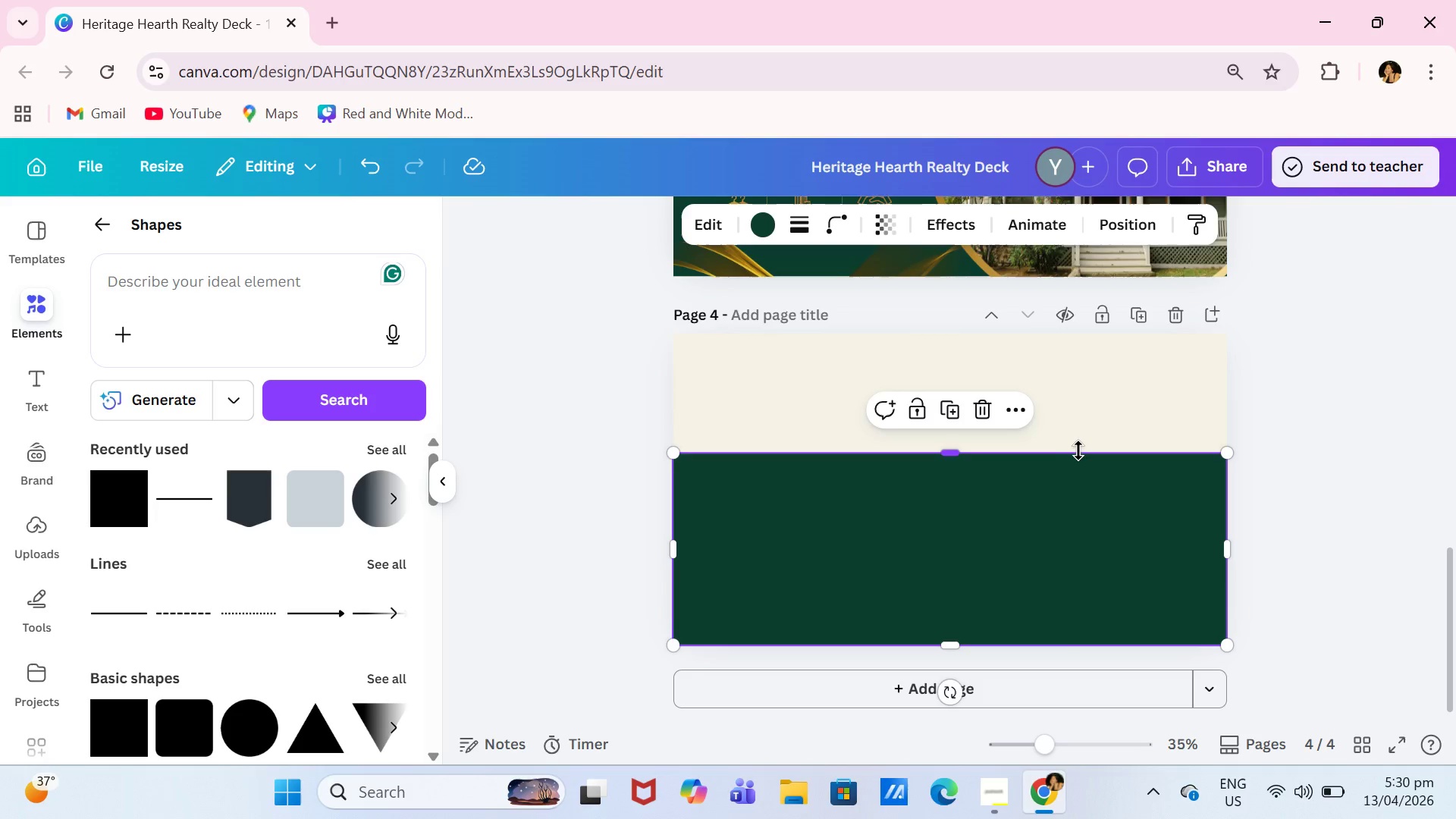 
left_click([1385, 448])
 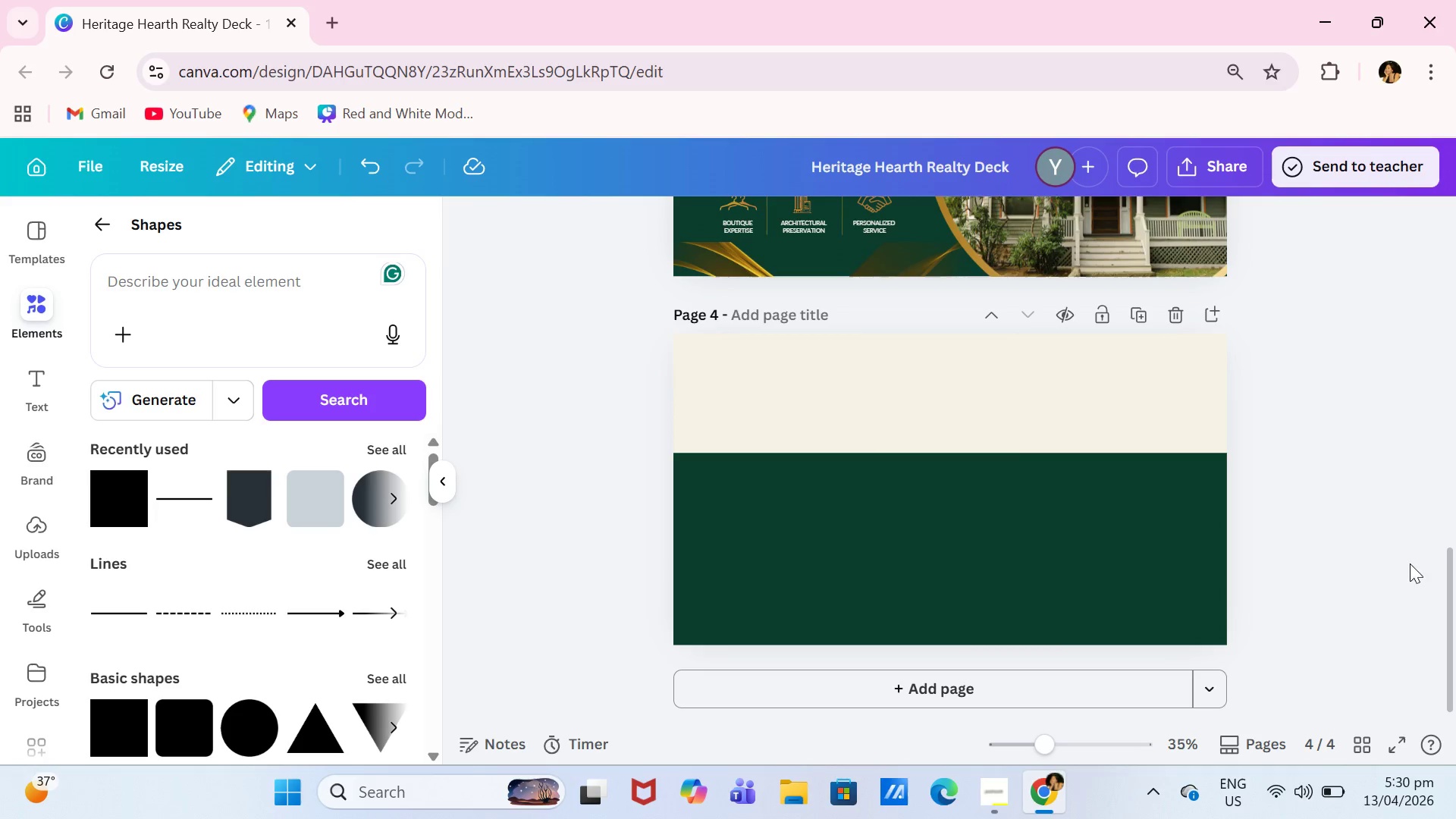 
left_click_drag(start_coordinate=[1455, 596], to_coordinate=[1455, 587])
 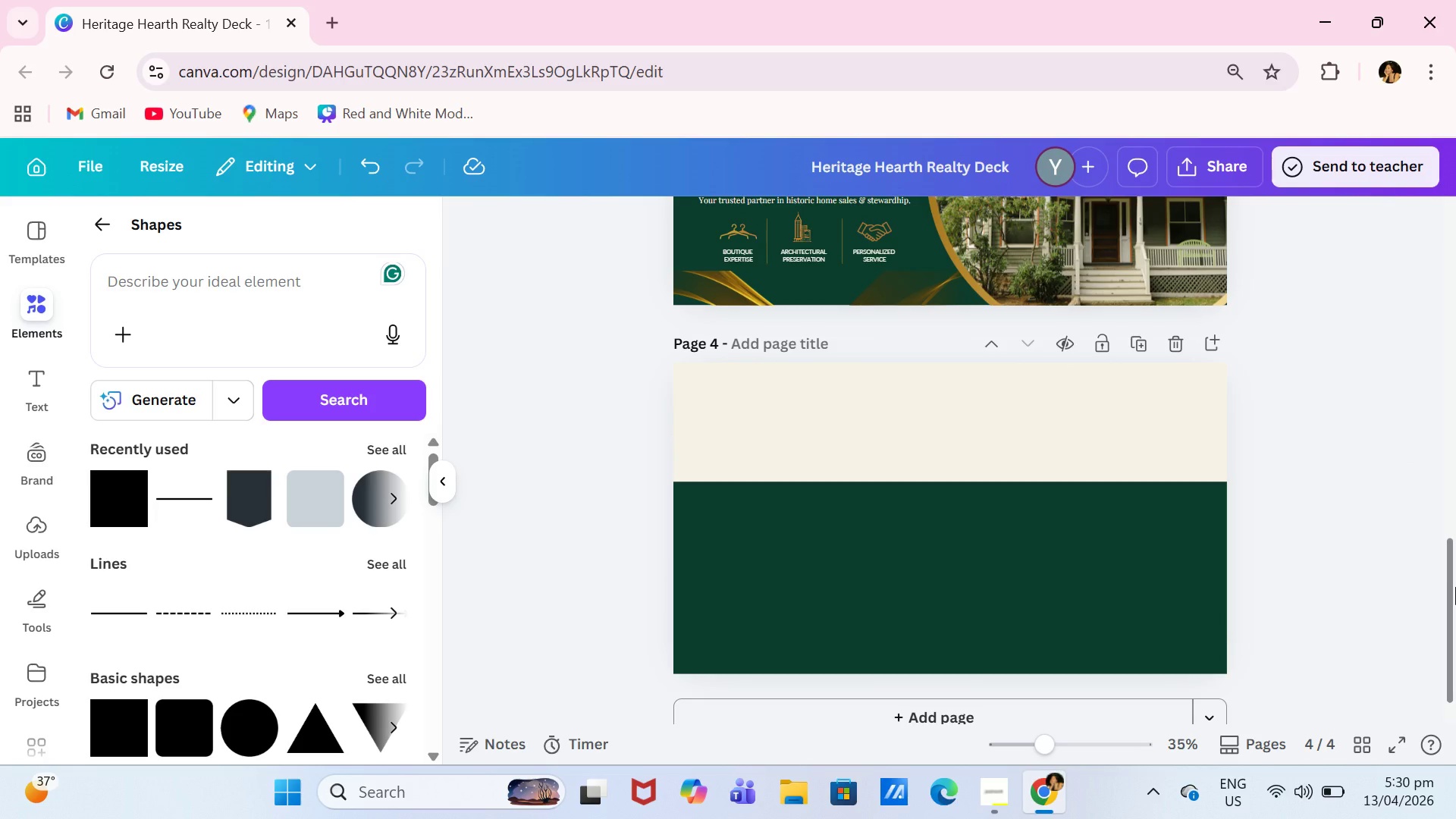 
left_click([1455, 587])
 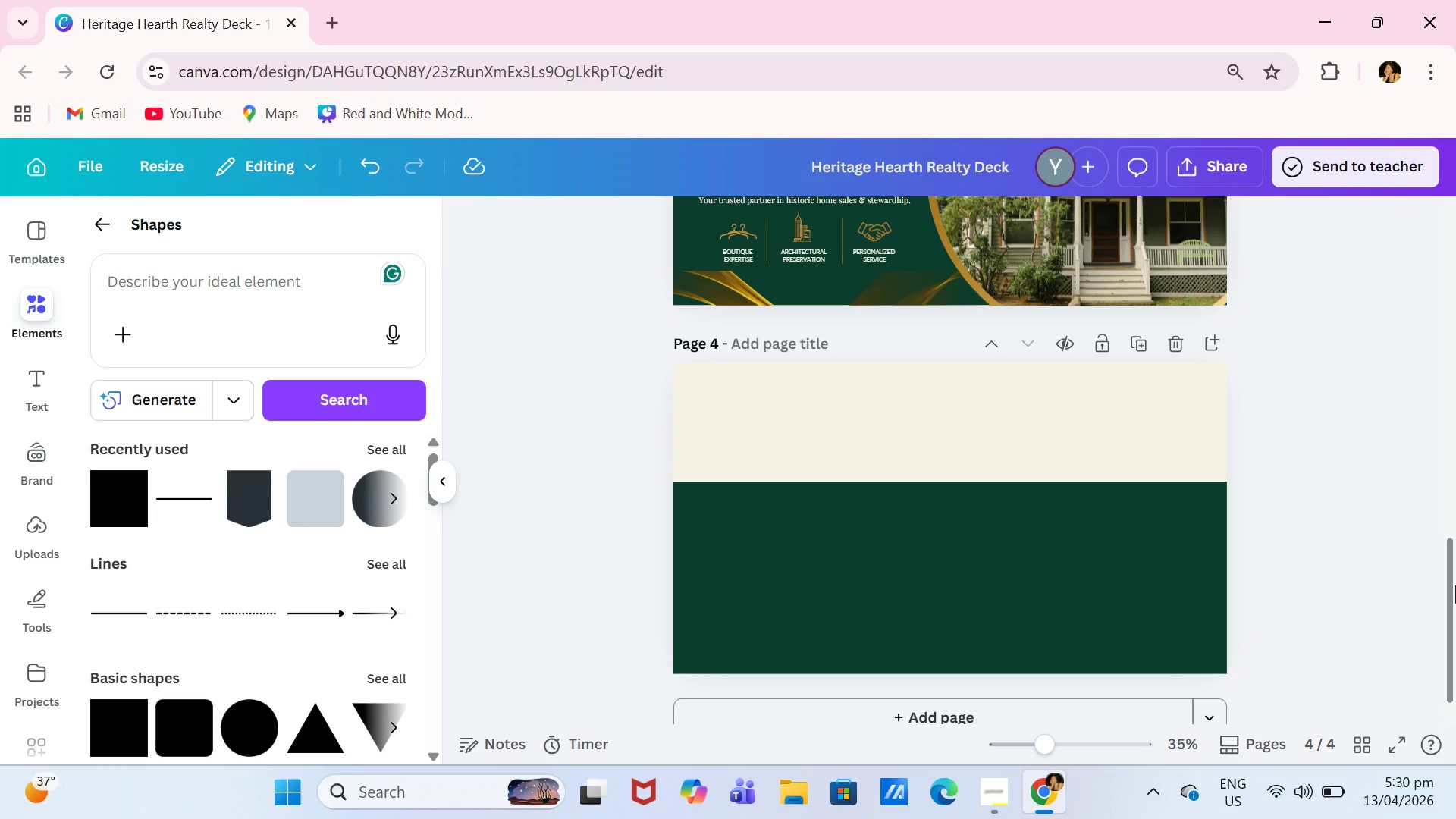 
wait(12.2)
 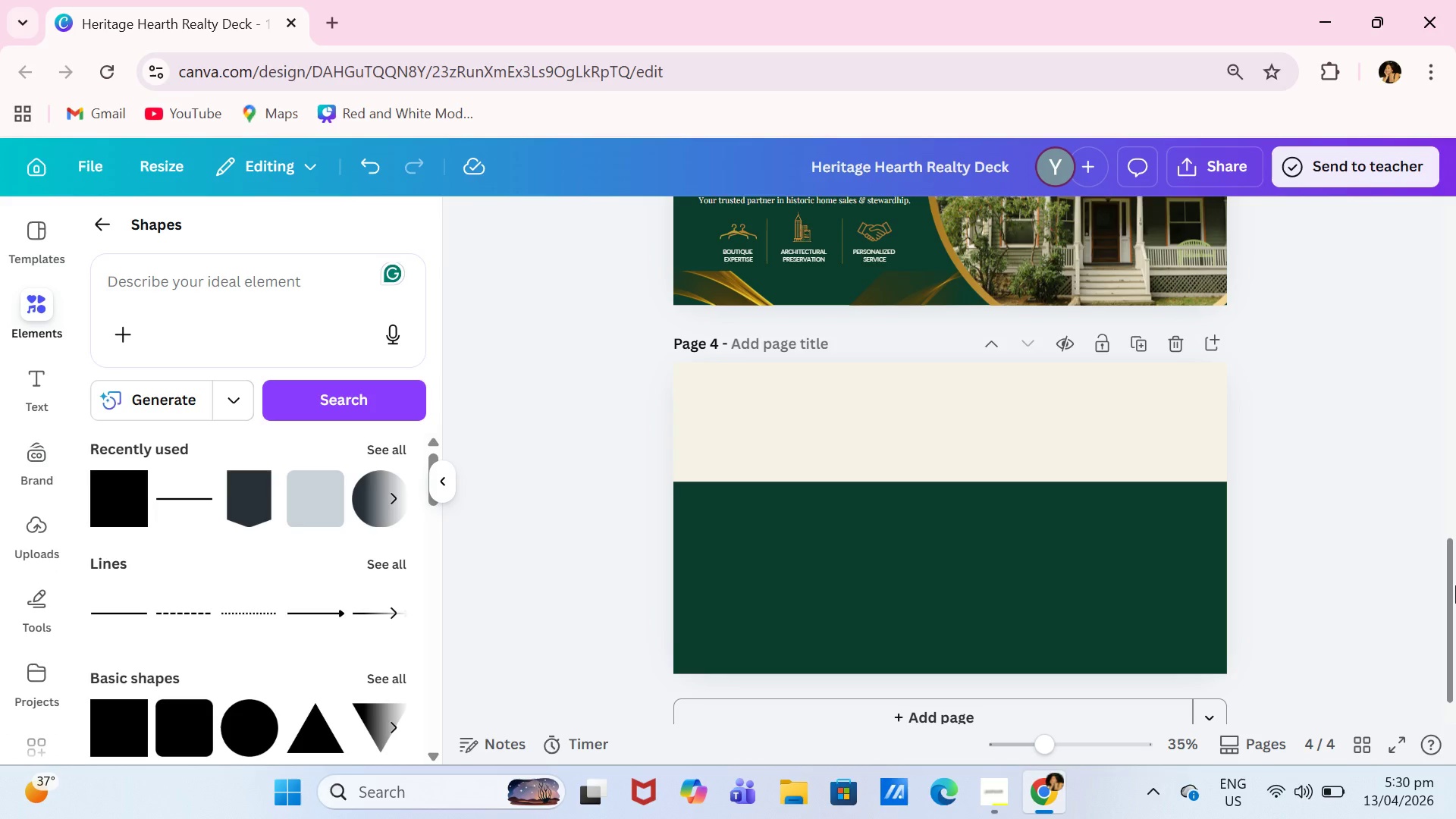 
scroll: coordinate [1376, 522], scroll_direction: up, amount: 1.0
 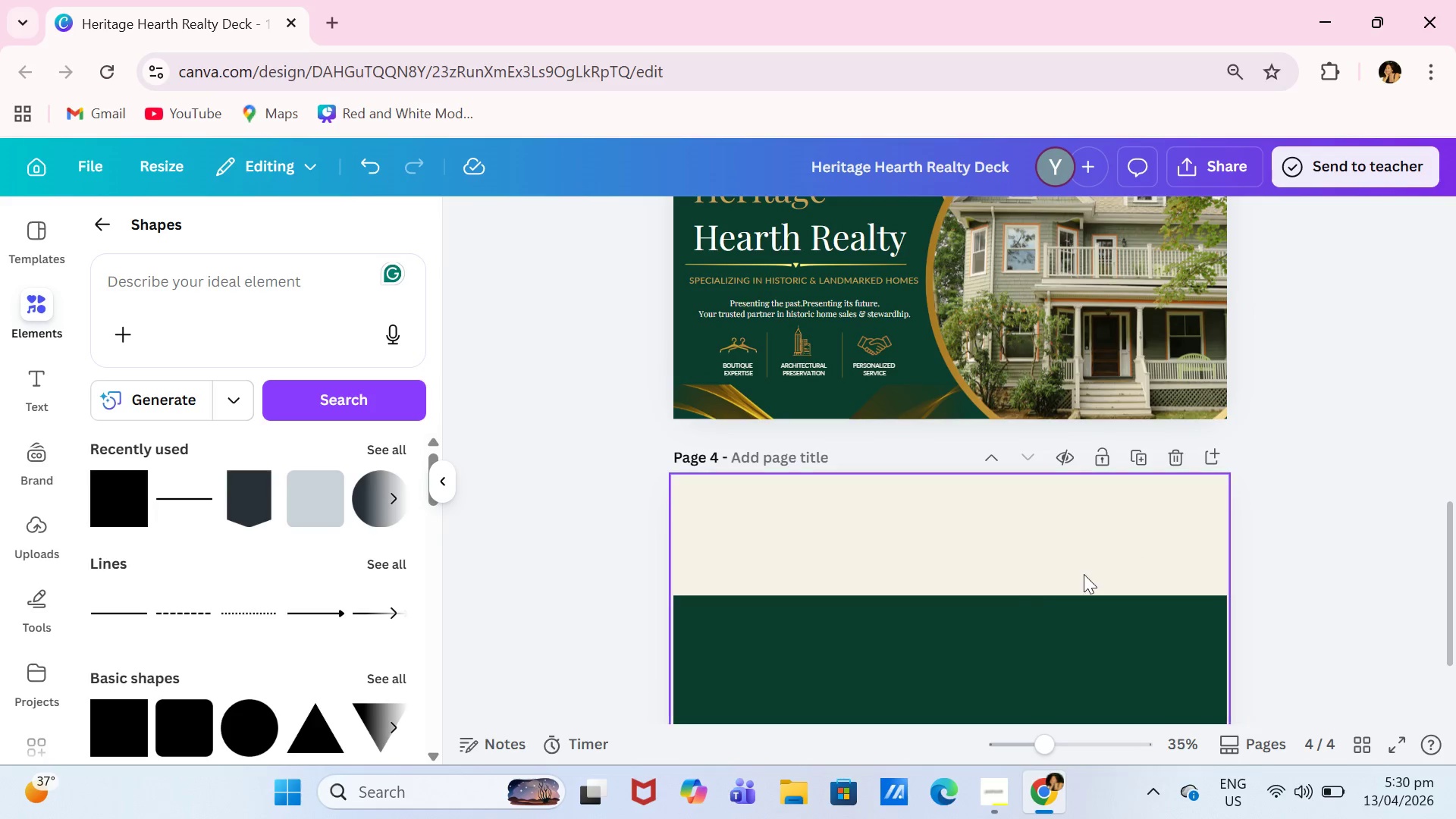 
left_click([995, 623])
 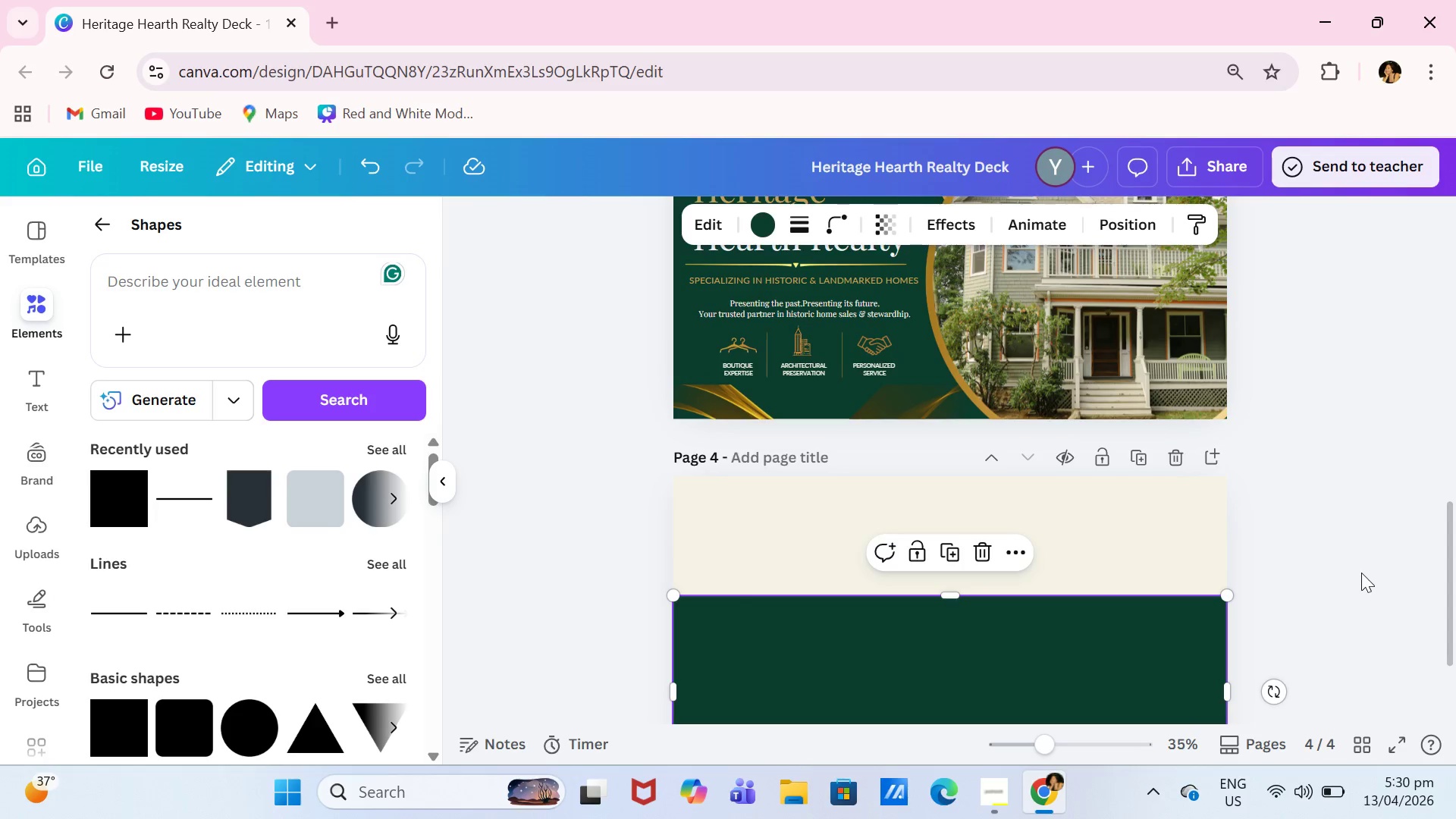 
scroll: coordinate [1361, 573], scroll_direction: down, amount: 1.0
 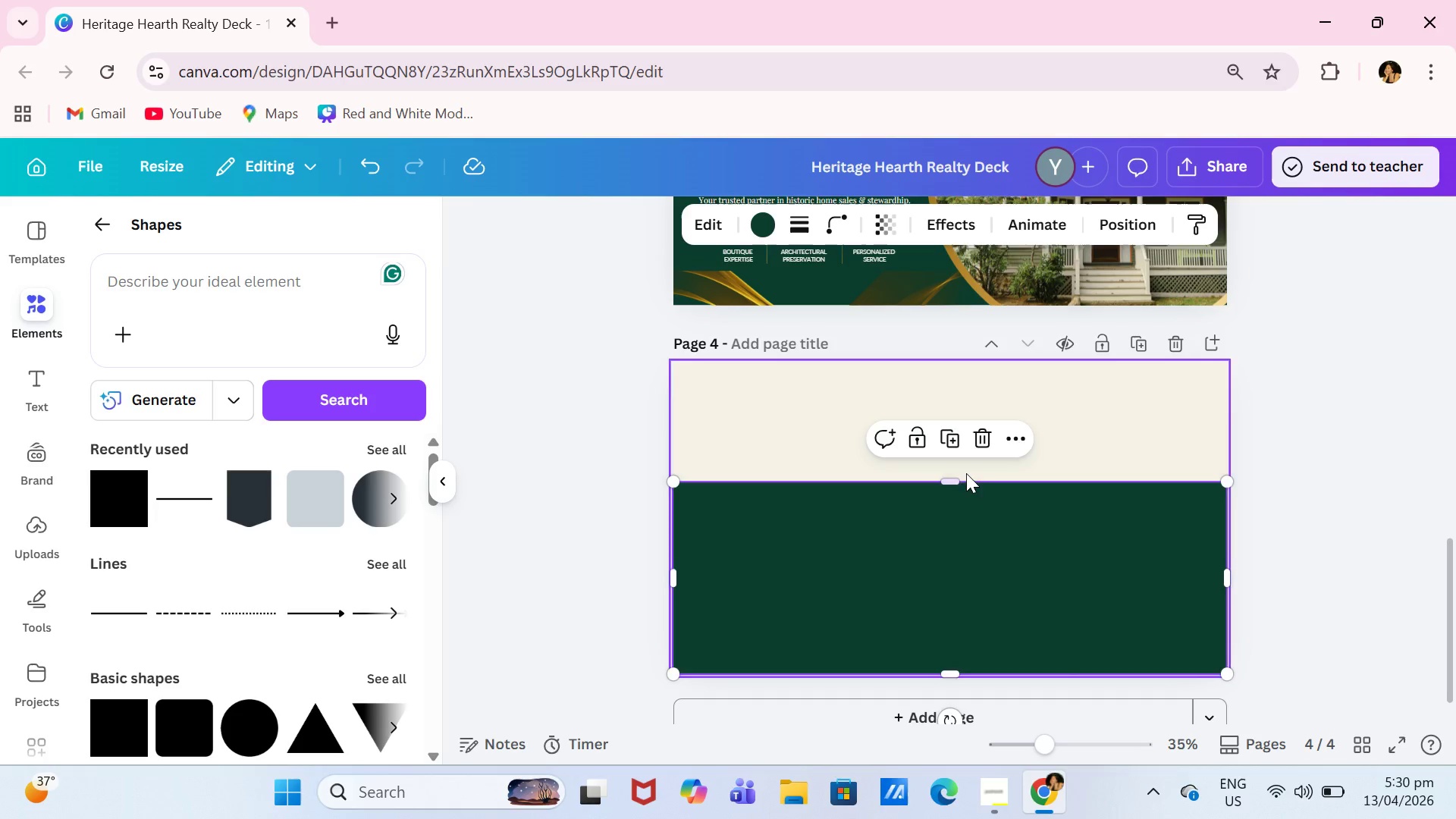 
left_click_drag(start_coordinate=[958, 482], to_coordinate=[957, 490])
 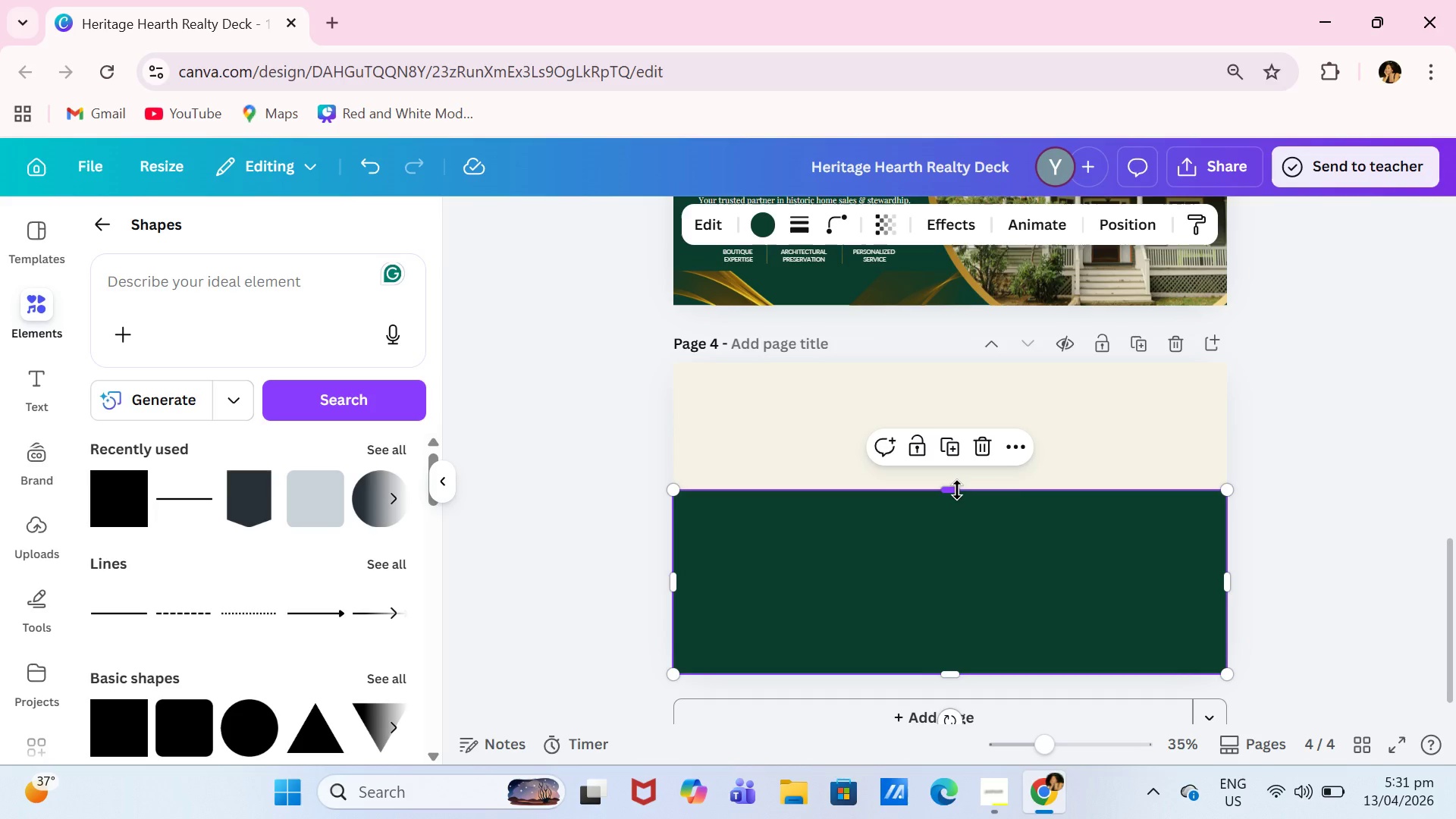 
double_click([957, 490])
 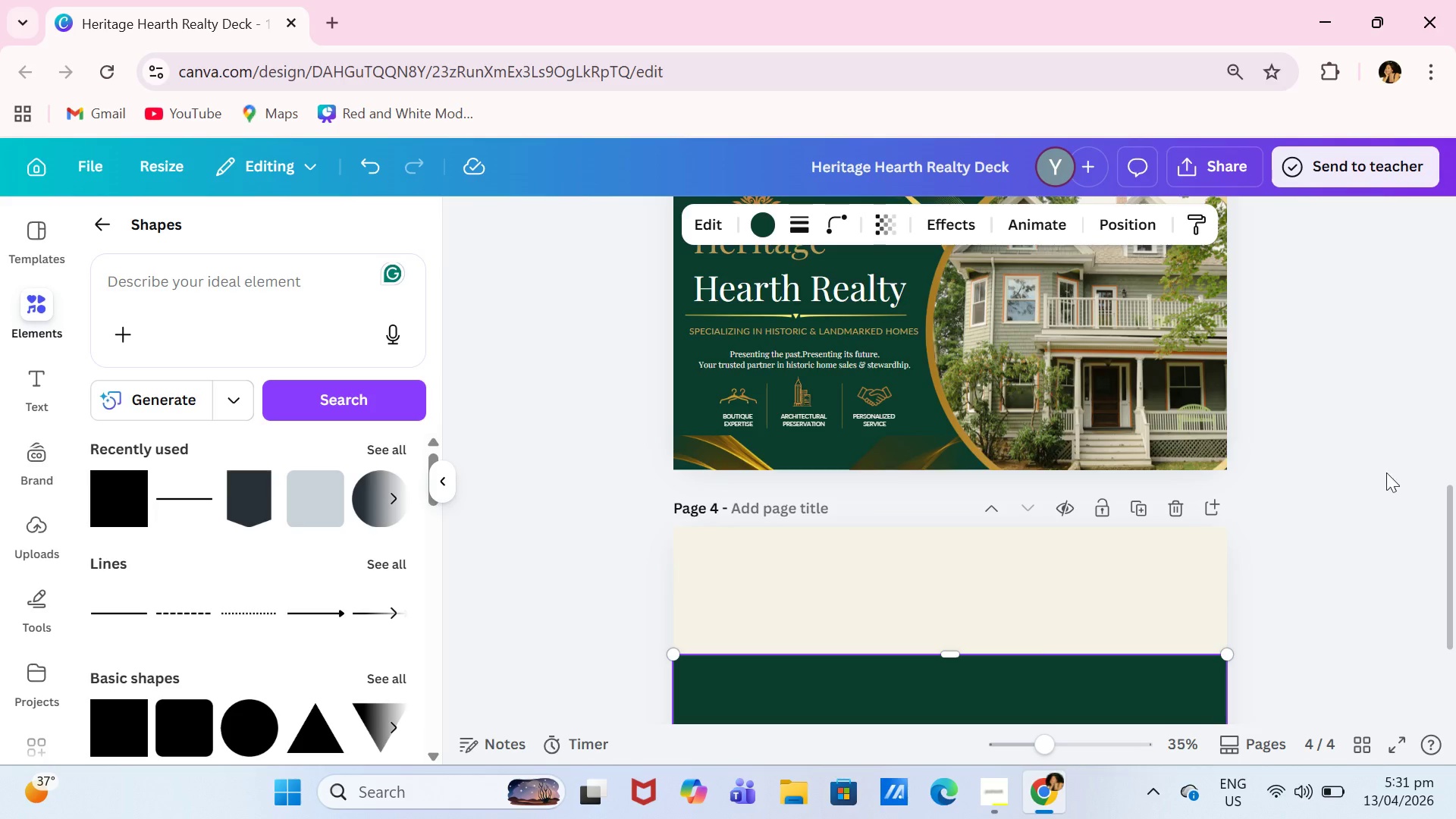 
left_click([1323, 479])
 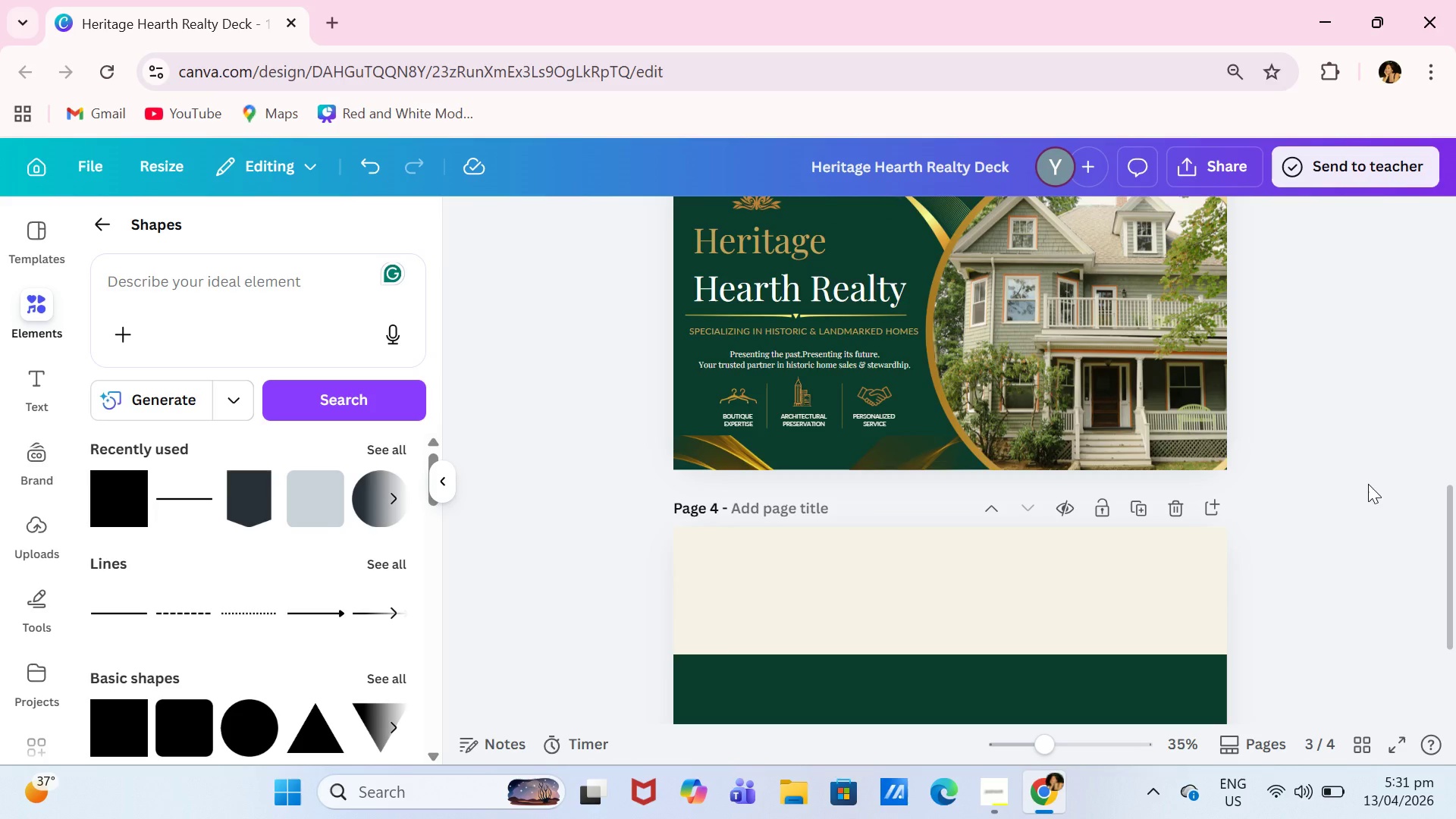 
scroll: coordinate [1368, 484], scroll_direction: down, amount: 2.0
 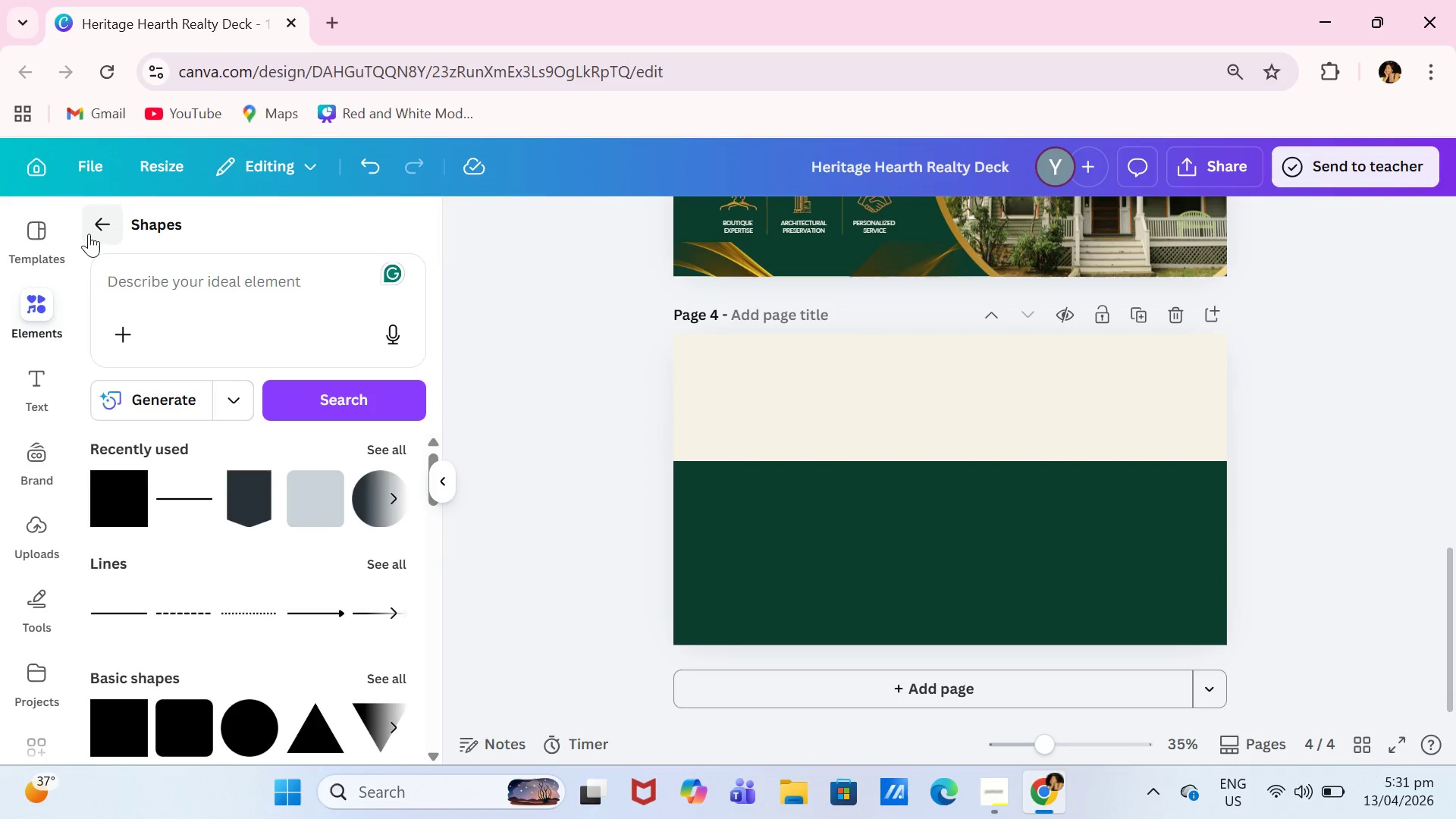 
left_click([105, 223])
 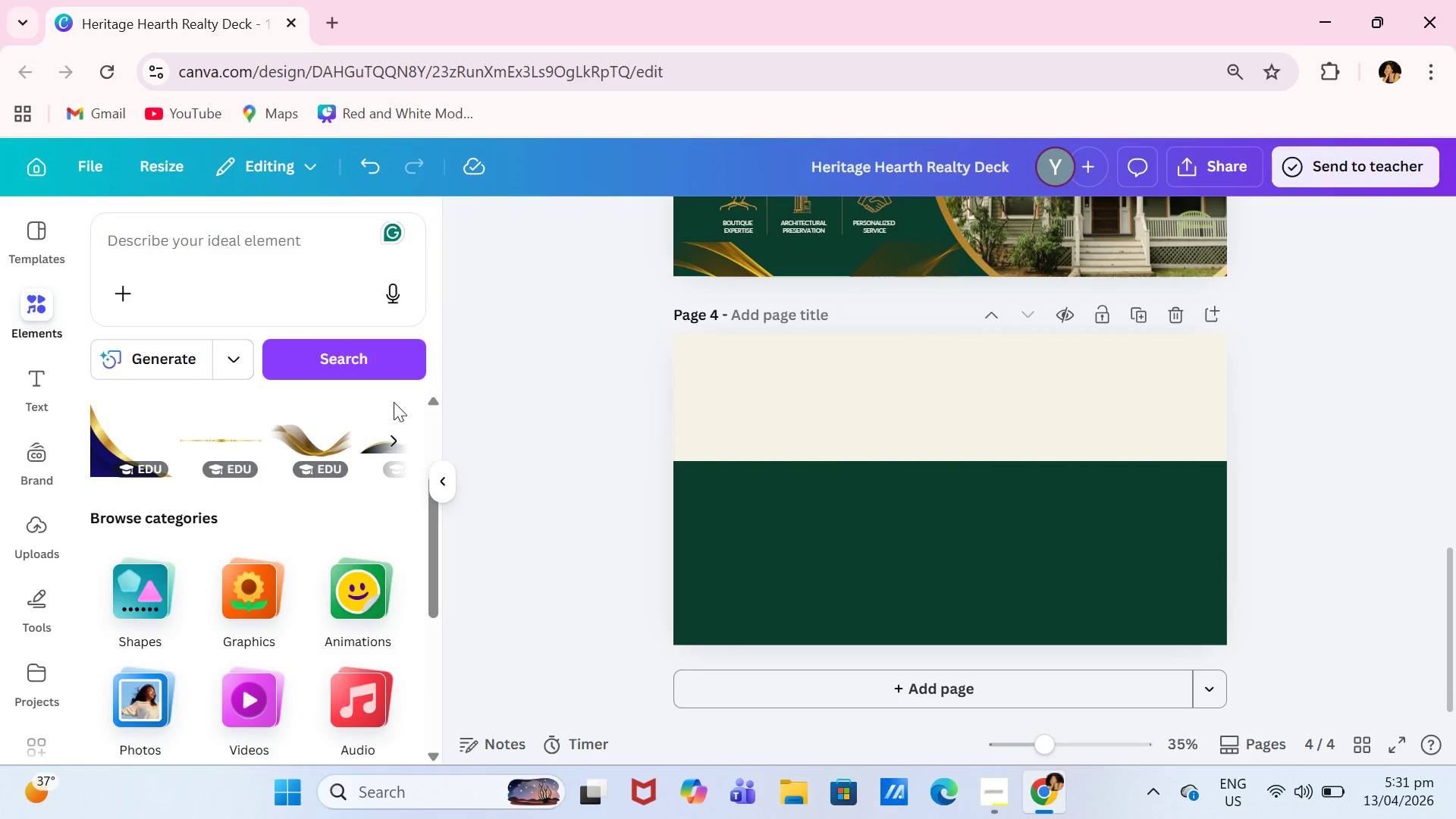 
left_click([402, 446])
 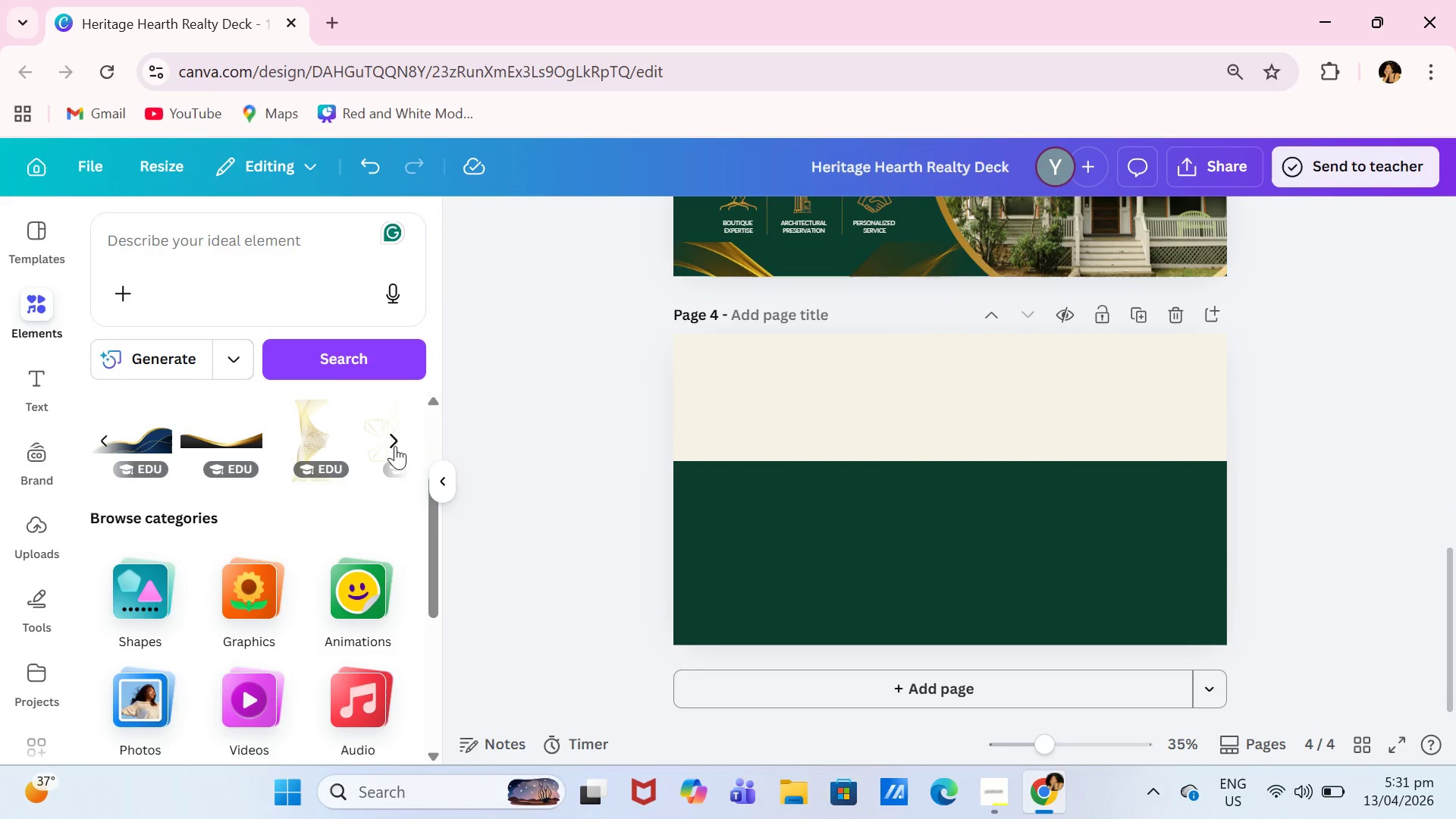 
left_click([394, 443])
 